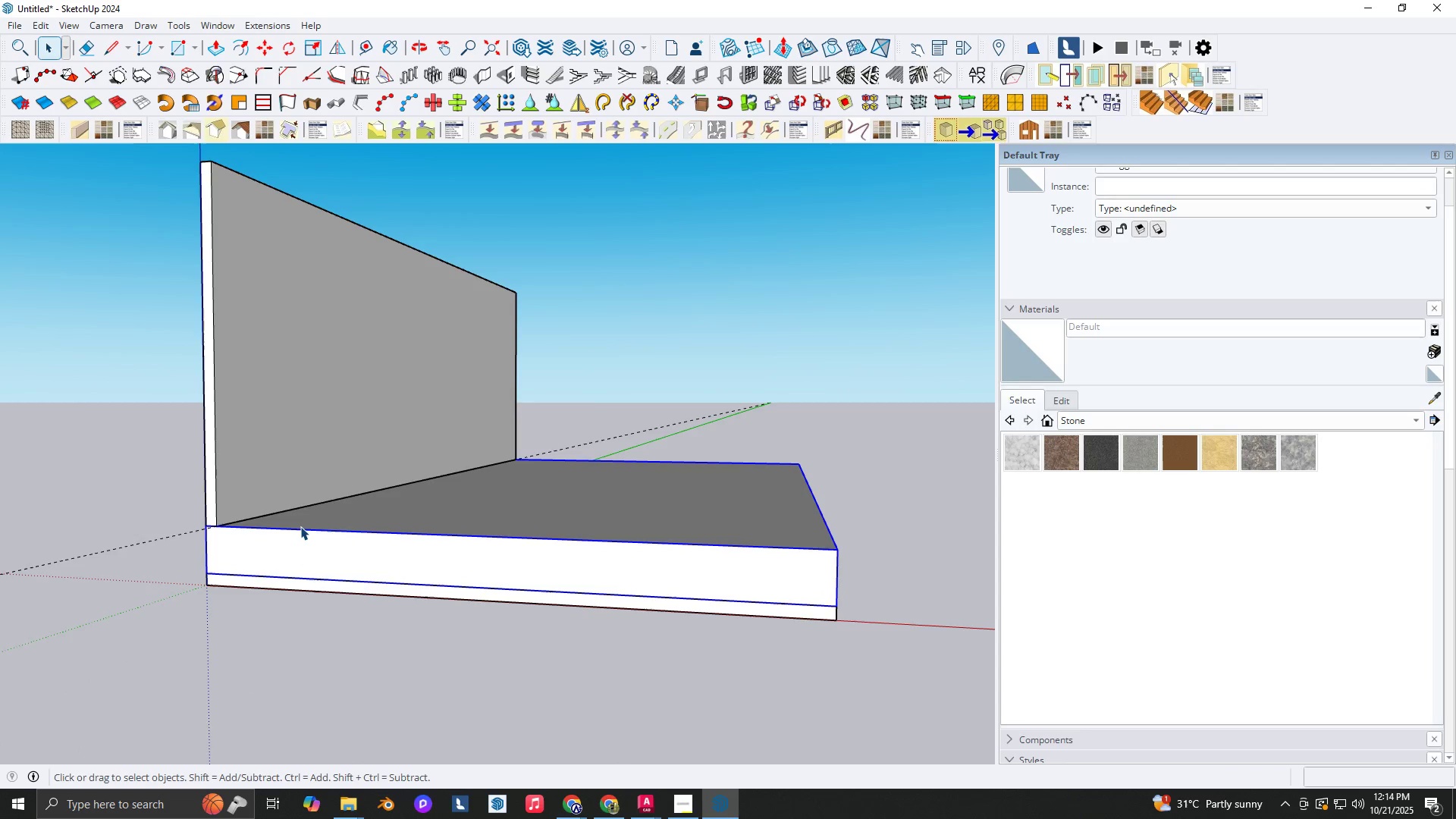 
left_click([300, 526])
 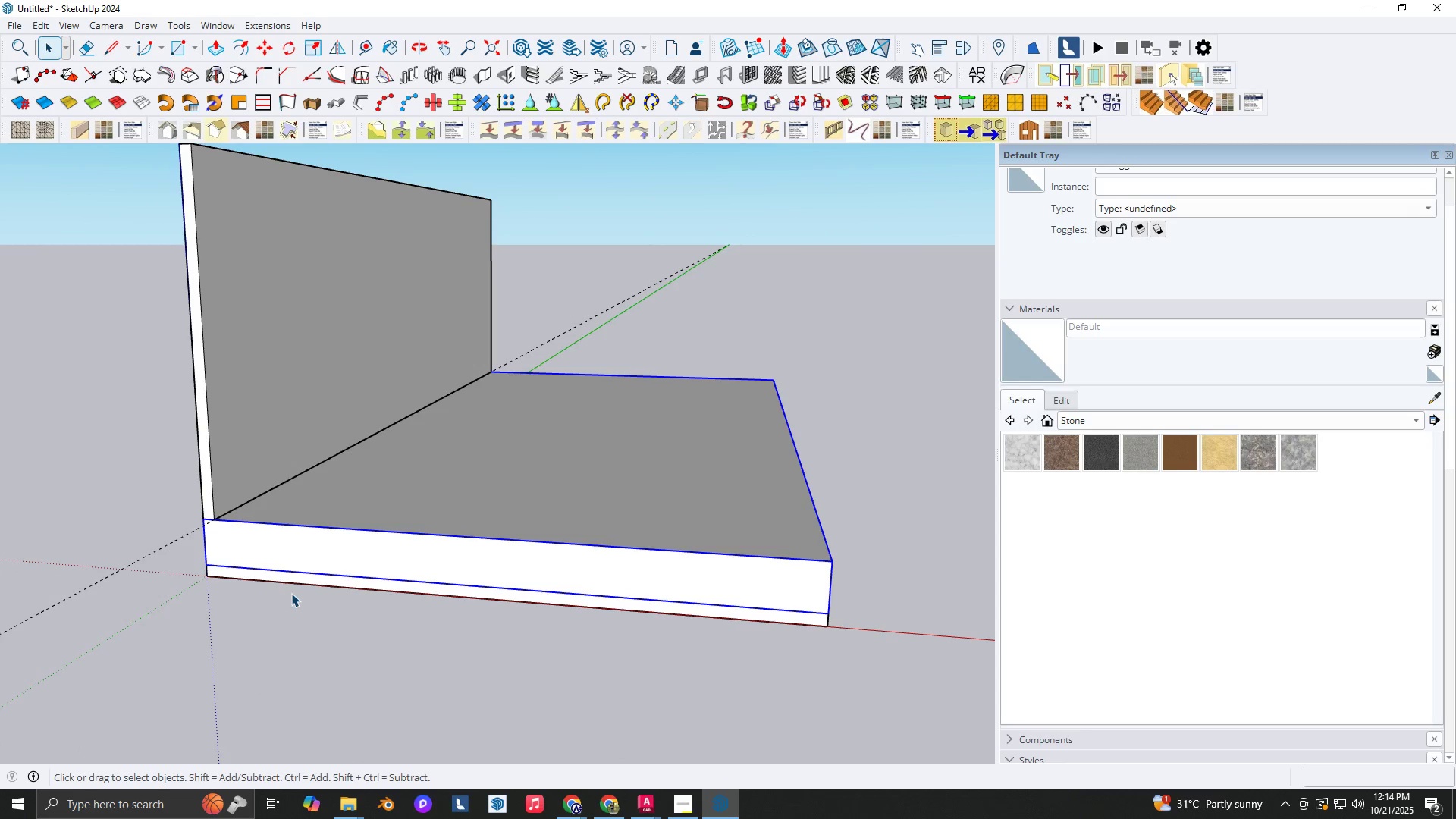 
type(nm r )
 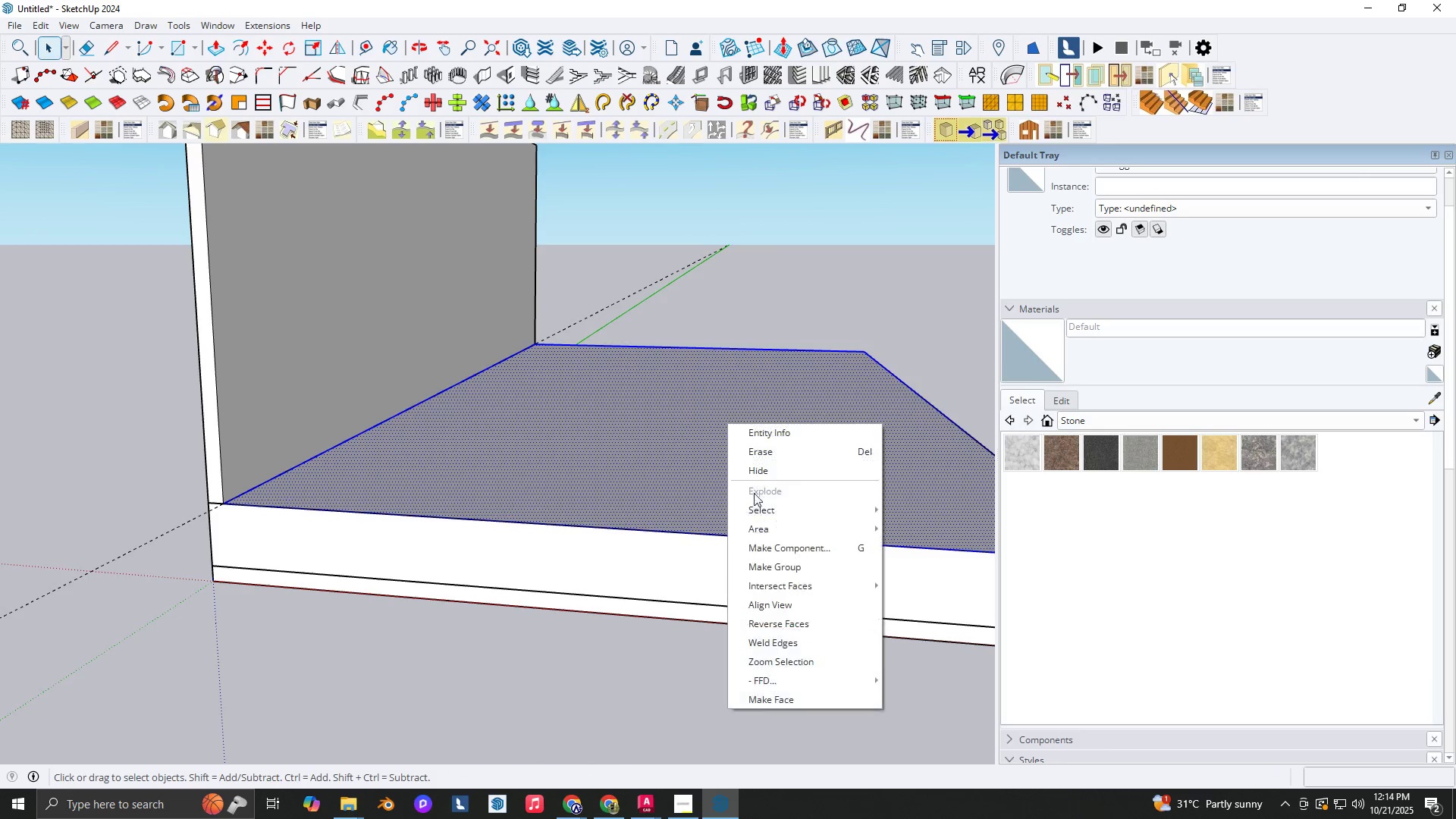 
scroll: coordinate [191, 561], scroll_direction: up, amount: 3.0
 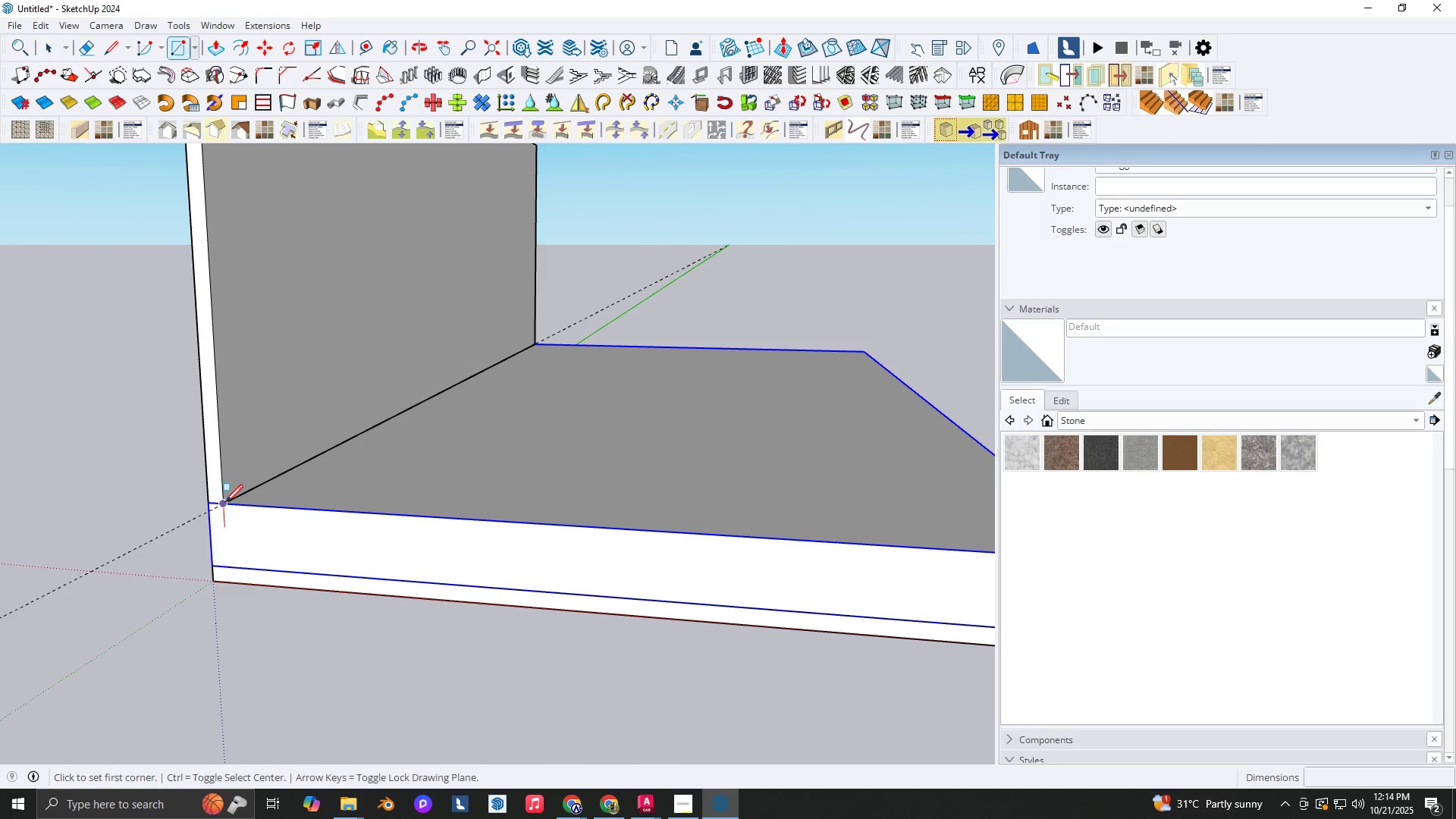 
left_click_drag(start_coordinate=[228, 499], to_coordinate=[242, 499])
 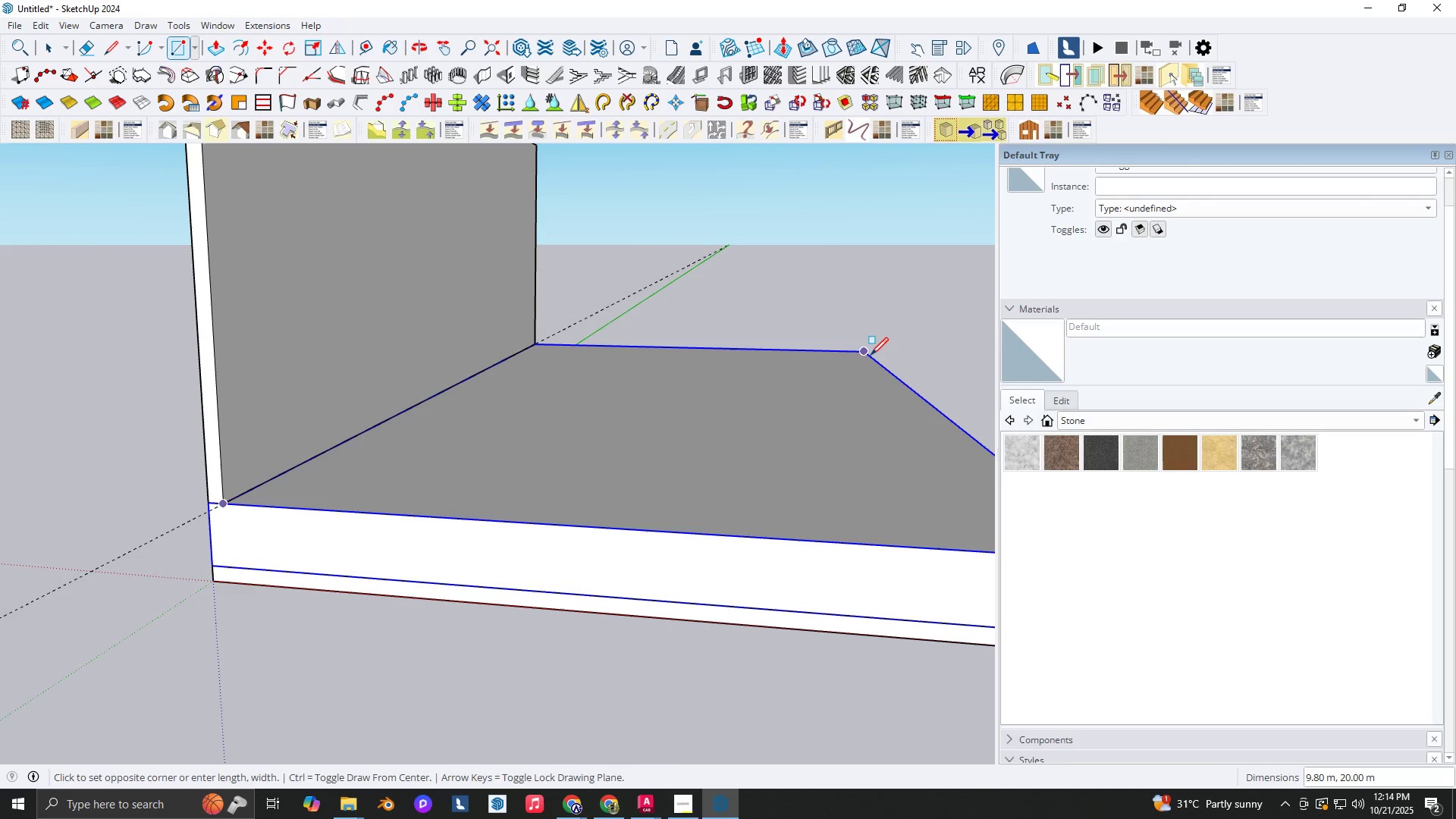 
left_click_drag(start_coordinate=[871, 354], to_coordinate=[867, 355])
 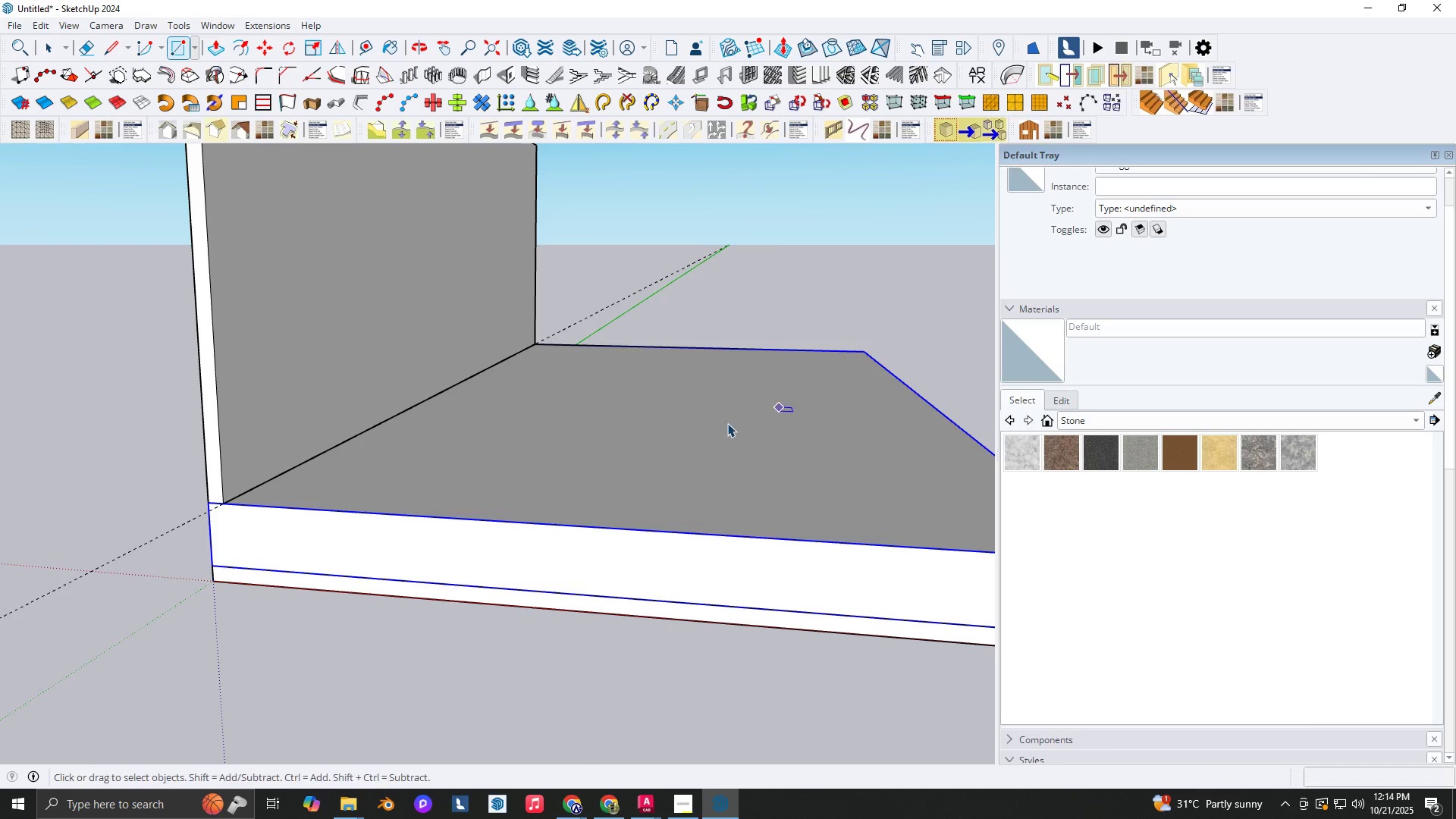 
double_click([727, 423])
 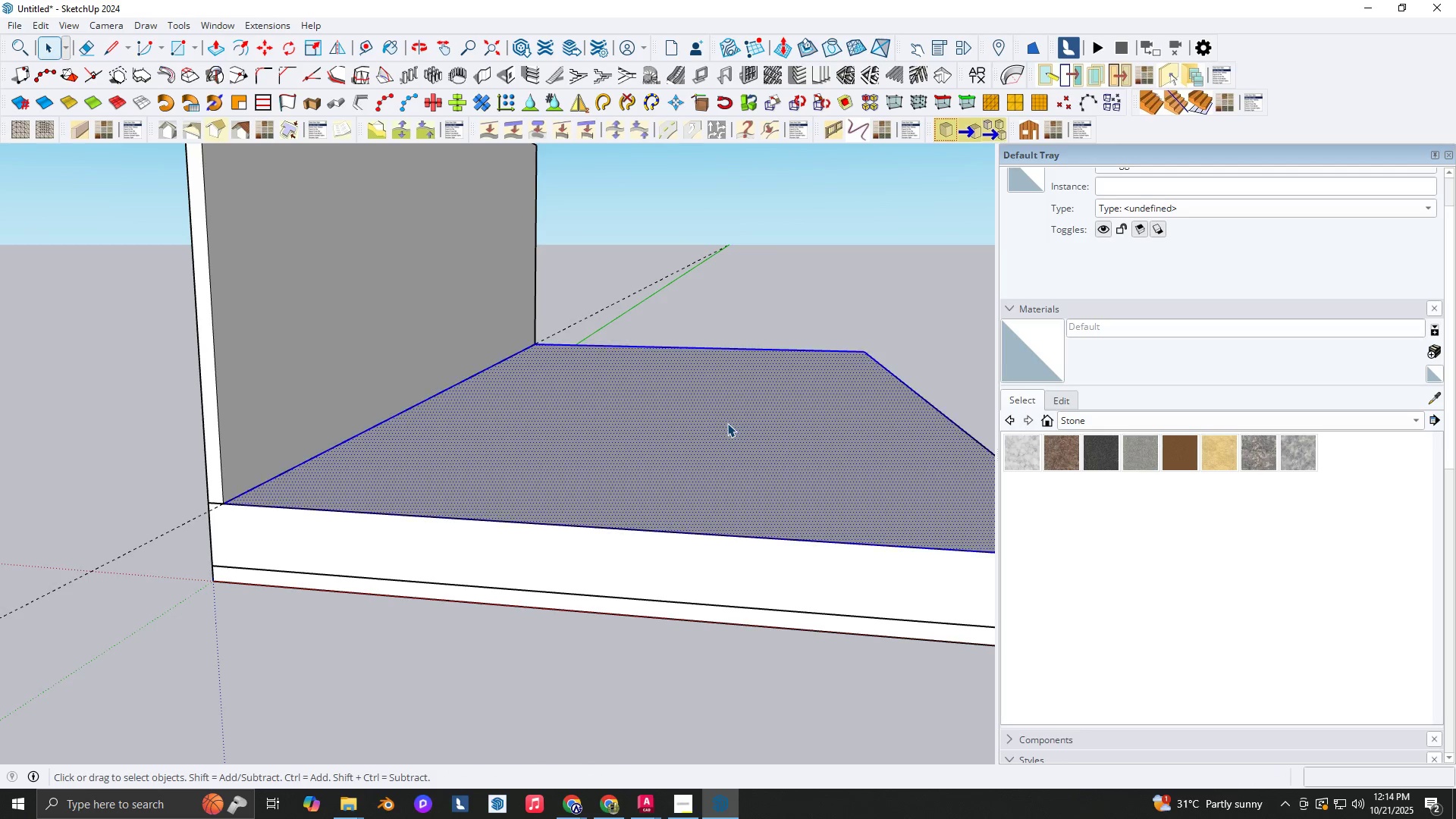 
triple_click([727, 423])
 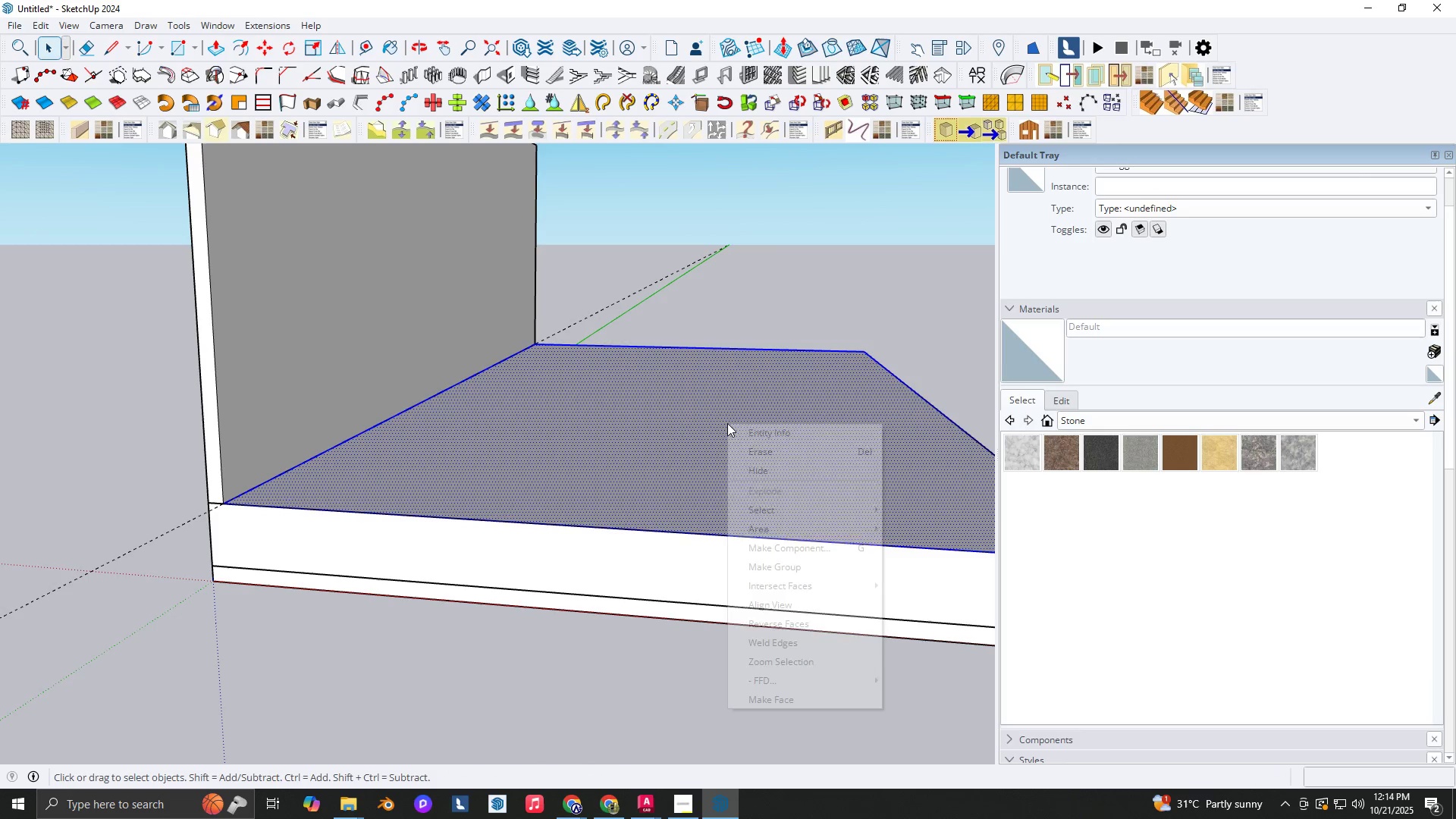 
right_click([727, 423])
 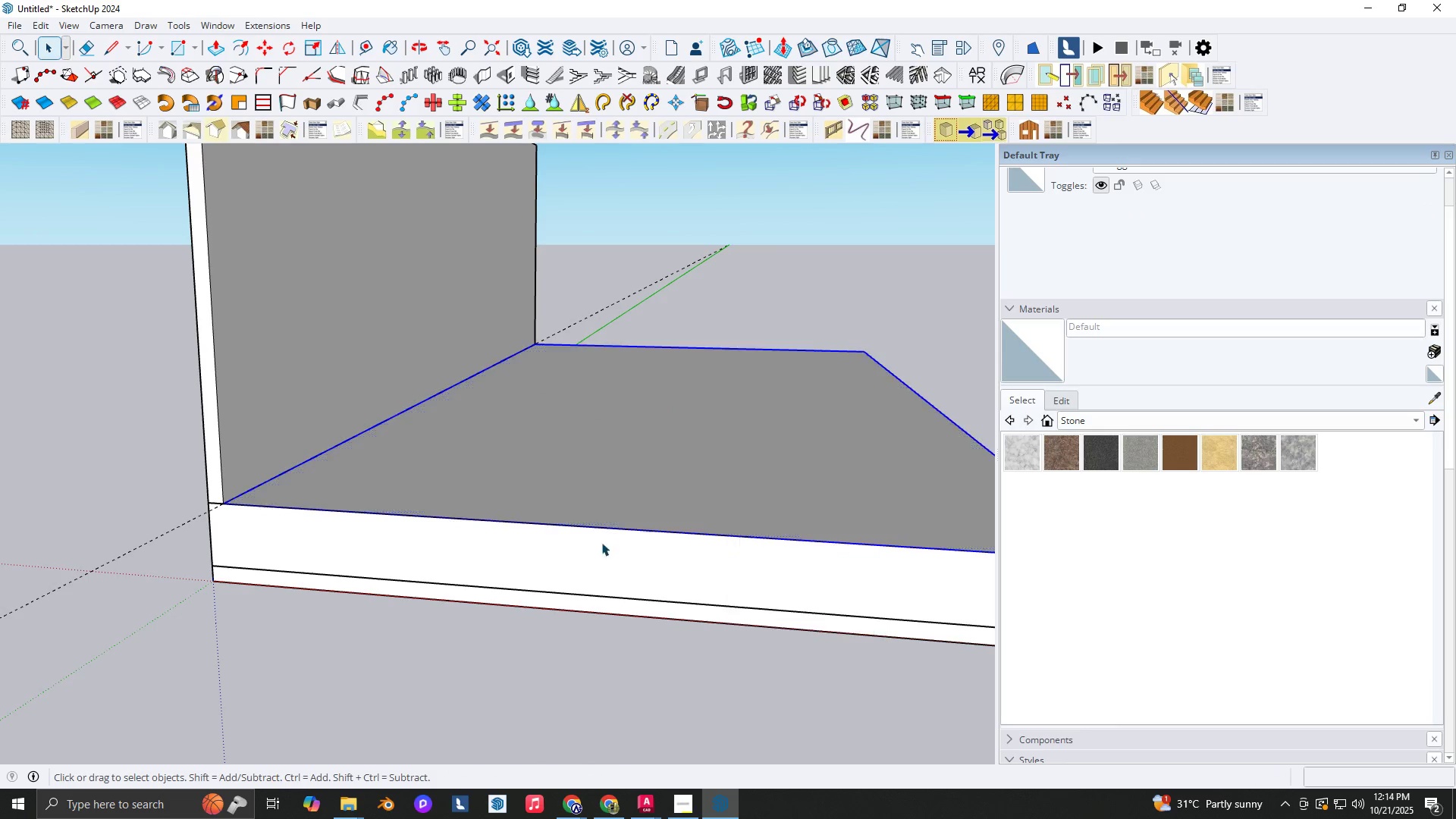 
double_click([494, 512])
 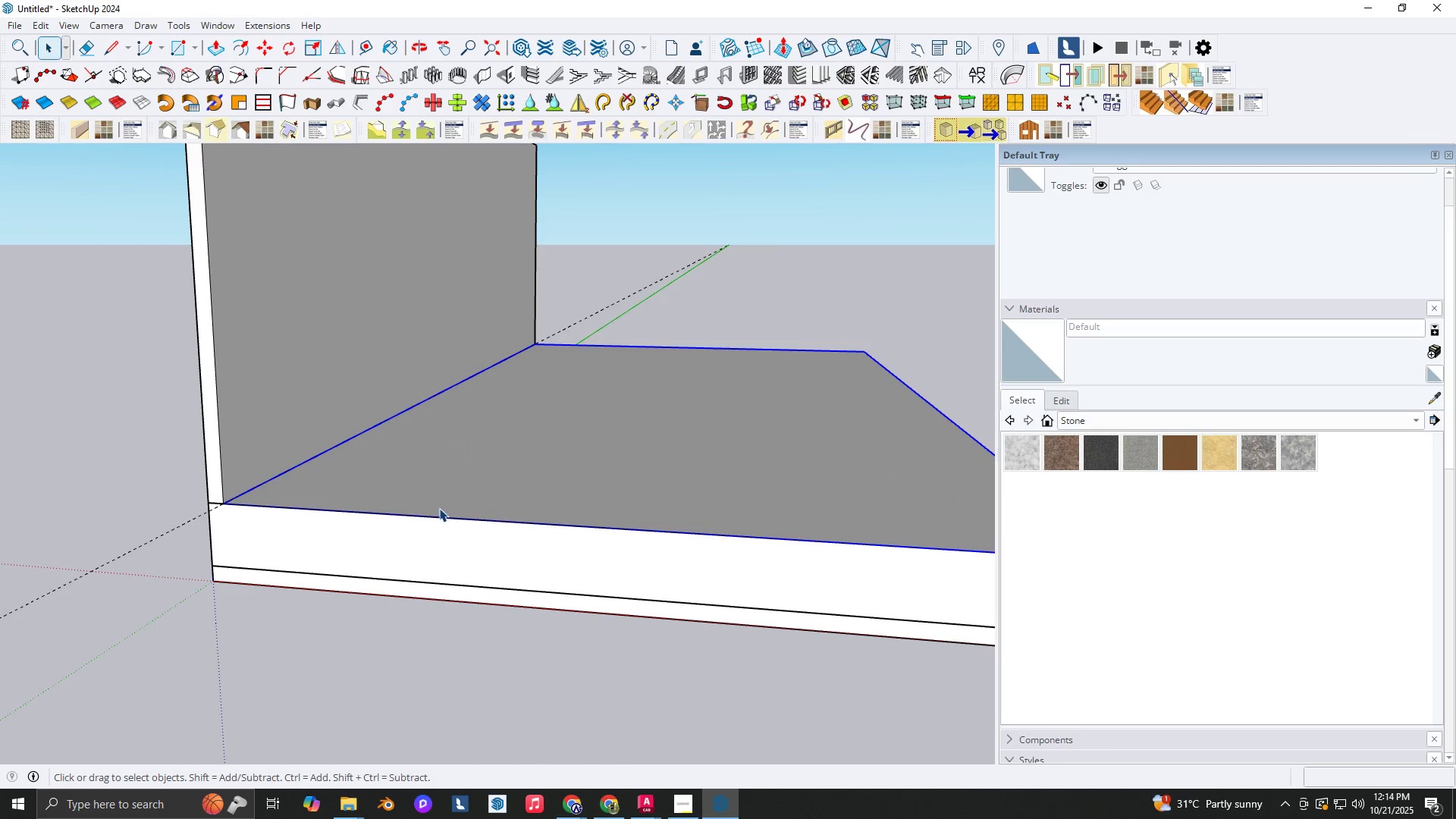 
type(nm)
 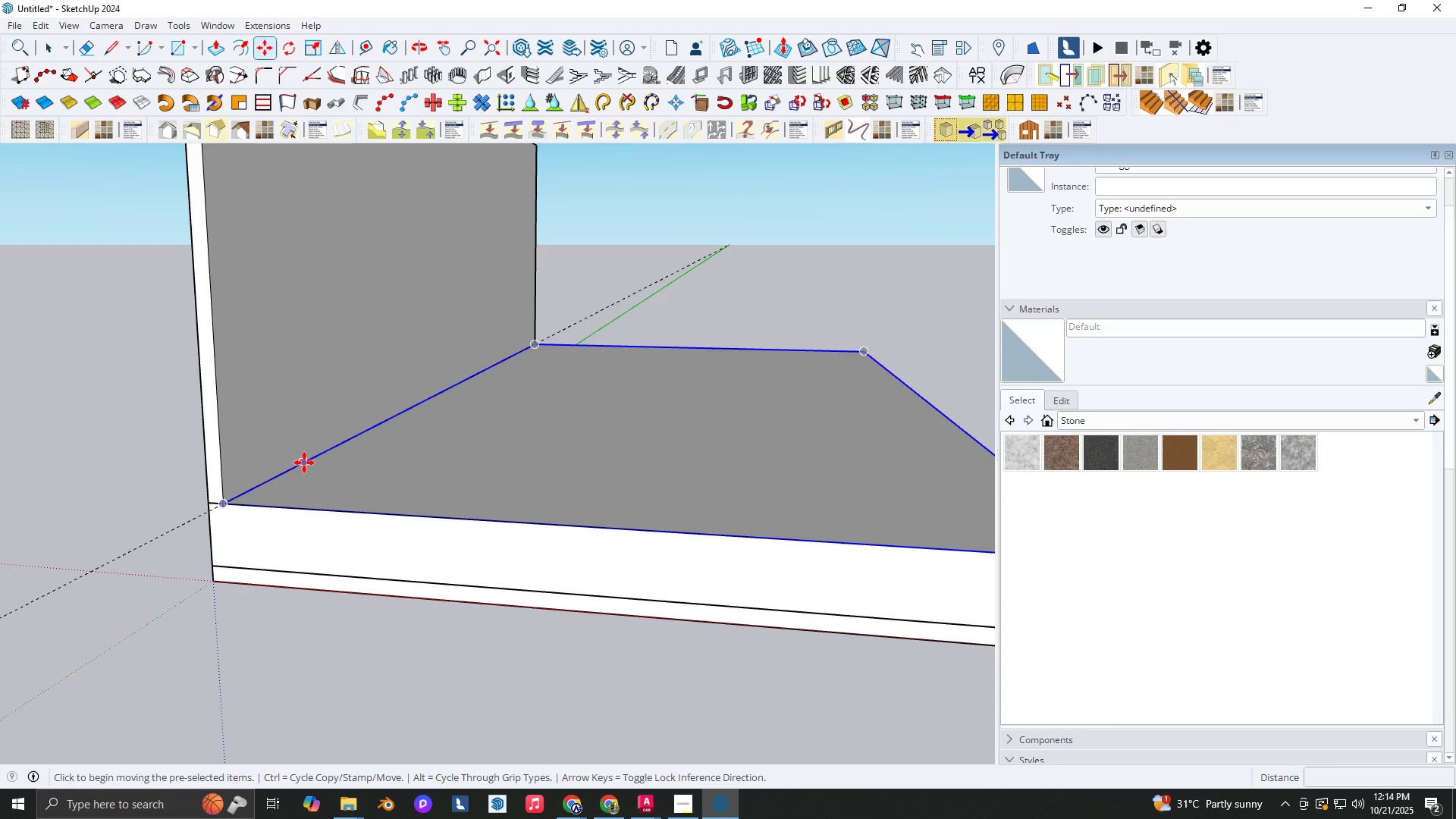 
left_click([304, 463])
 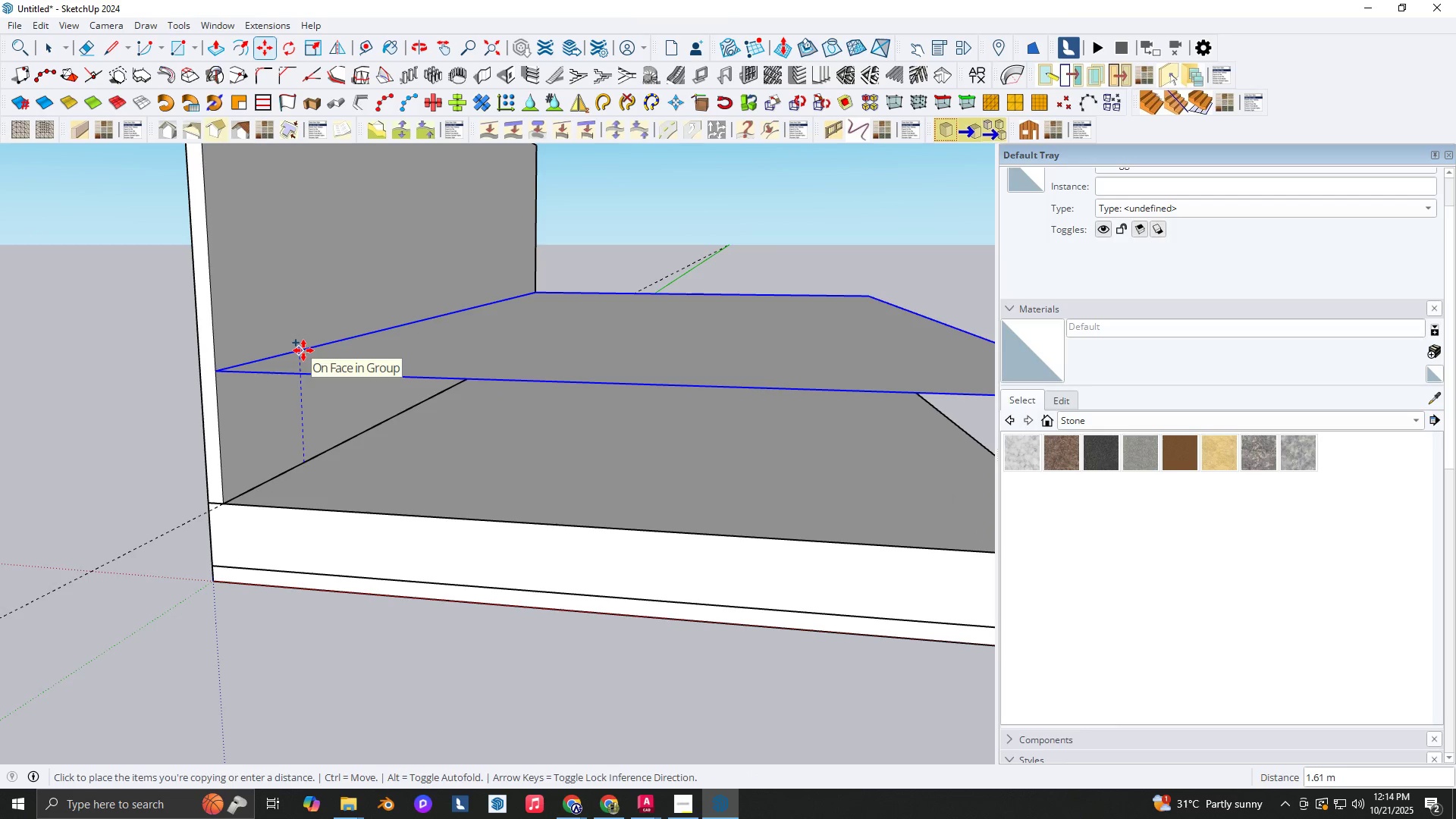 
key(Numpad3)
 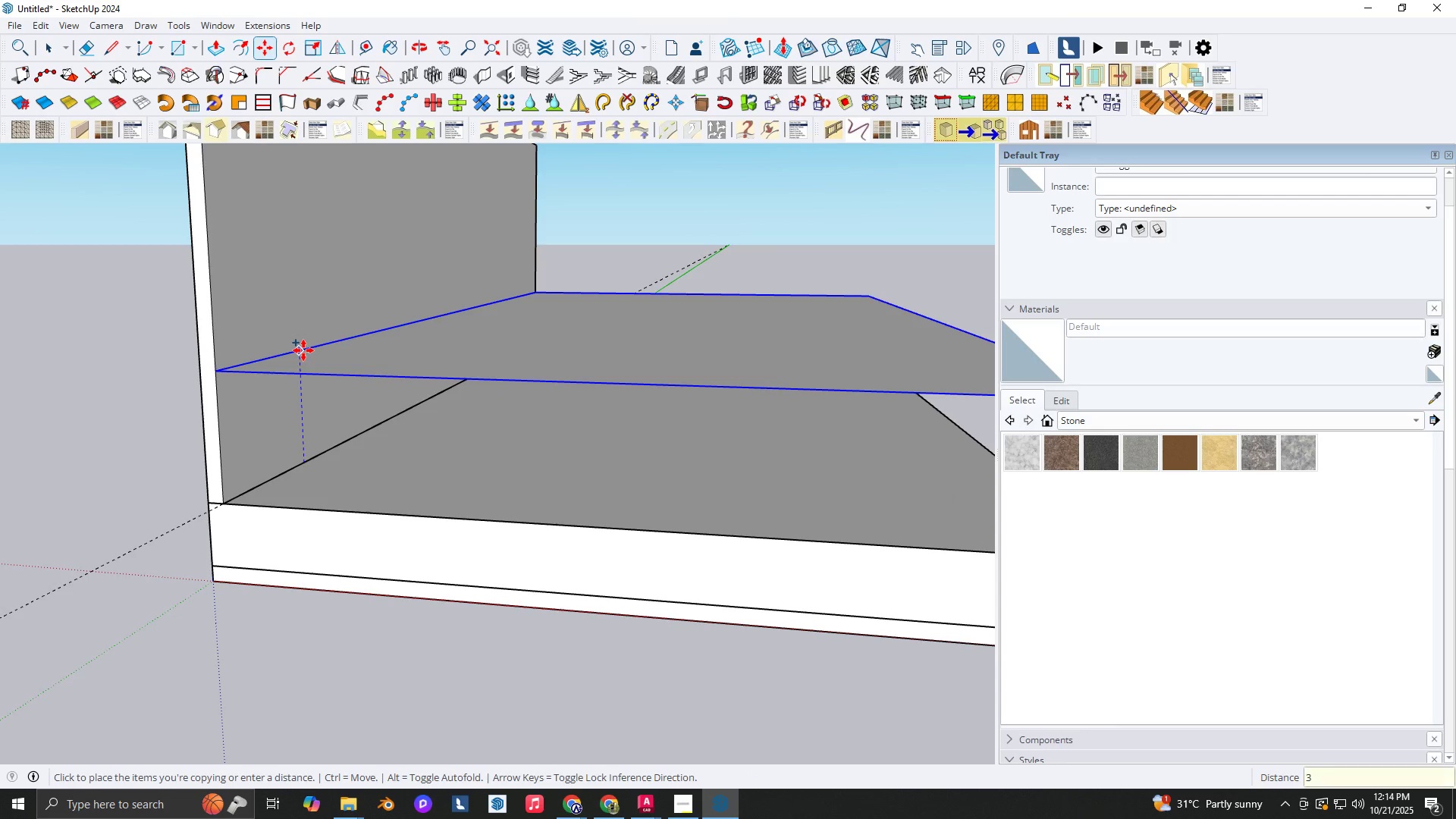 
key(NumpadEnter)
 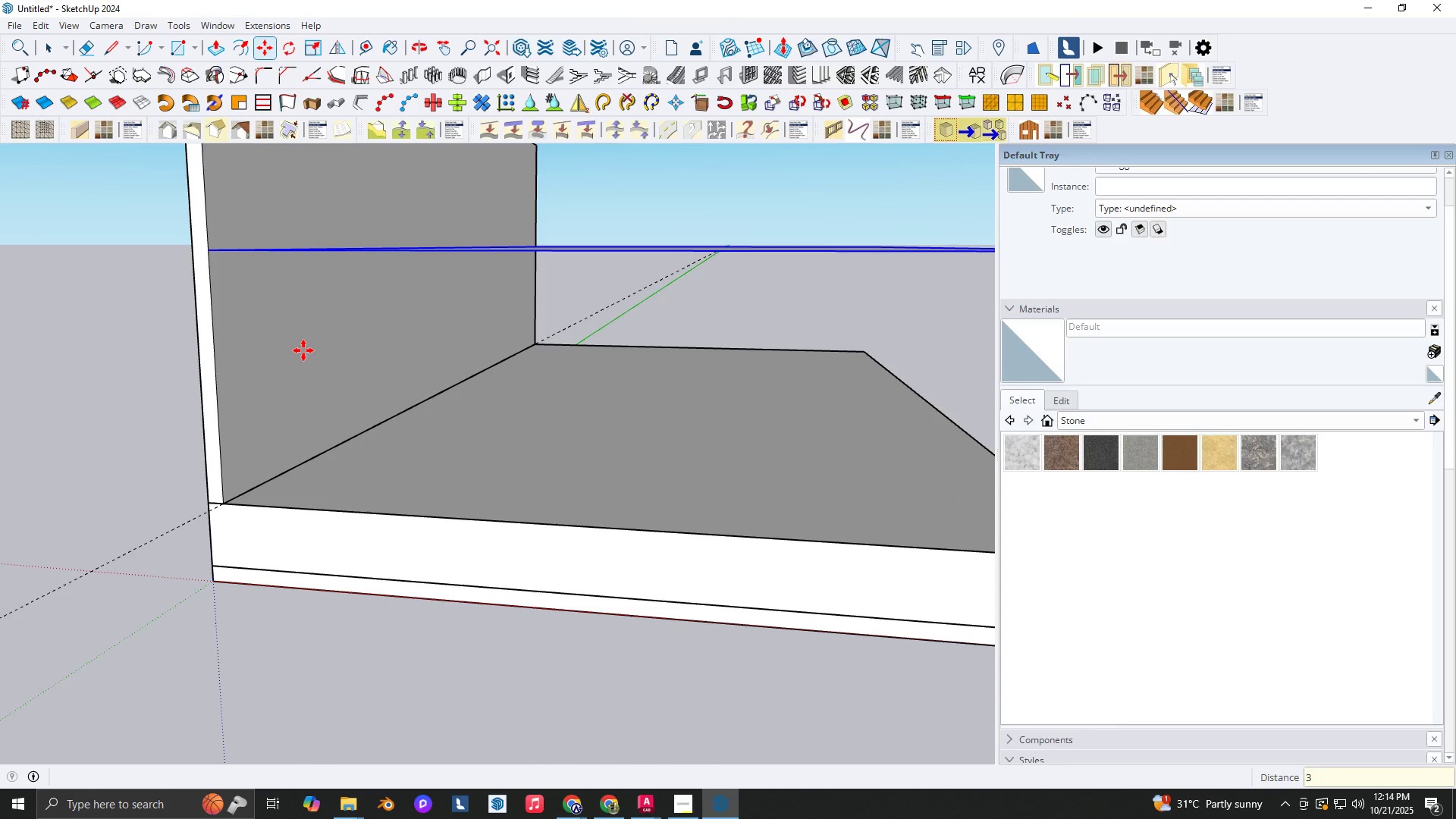 
key(Space)
 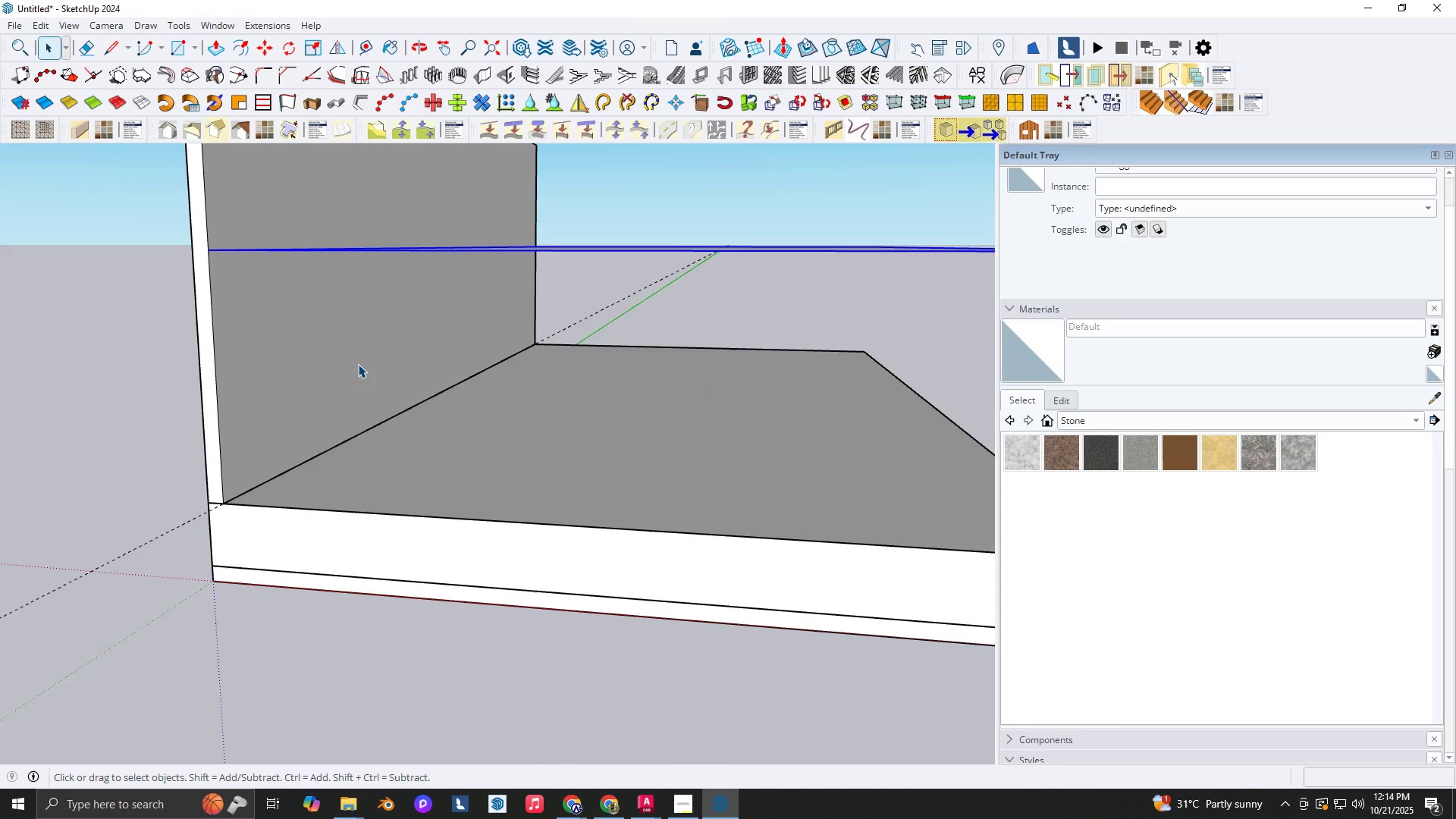 
key(Shift+ShiftLeft)
 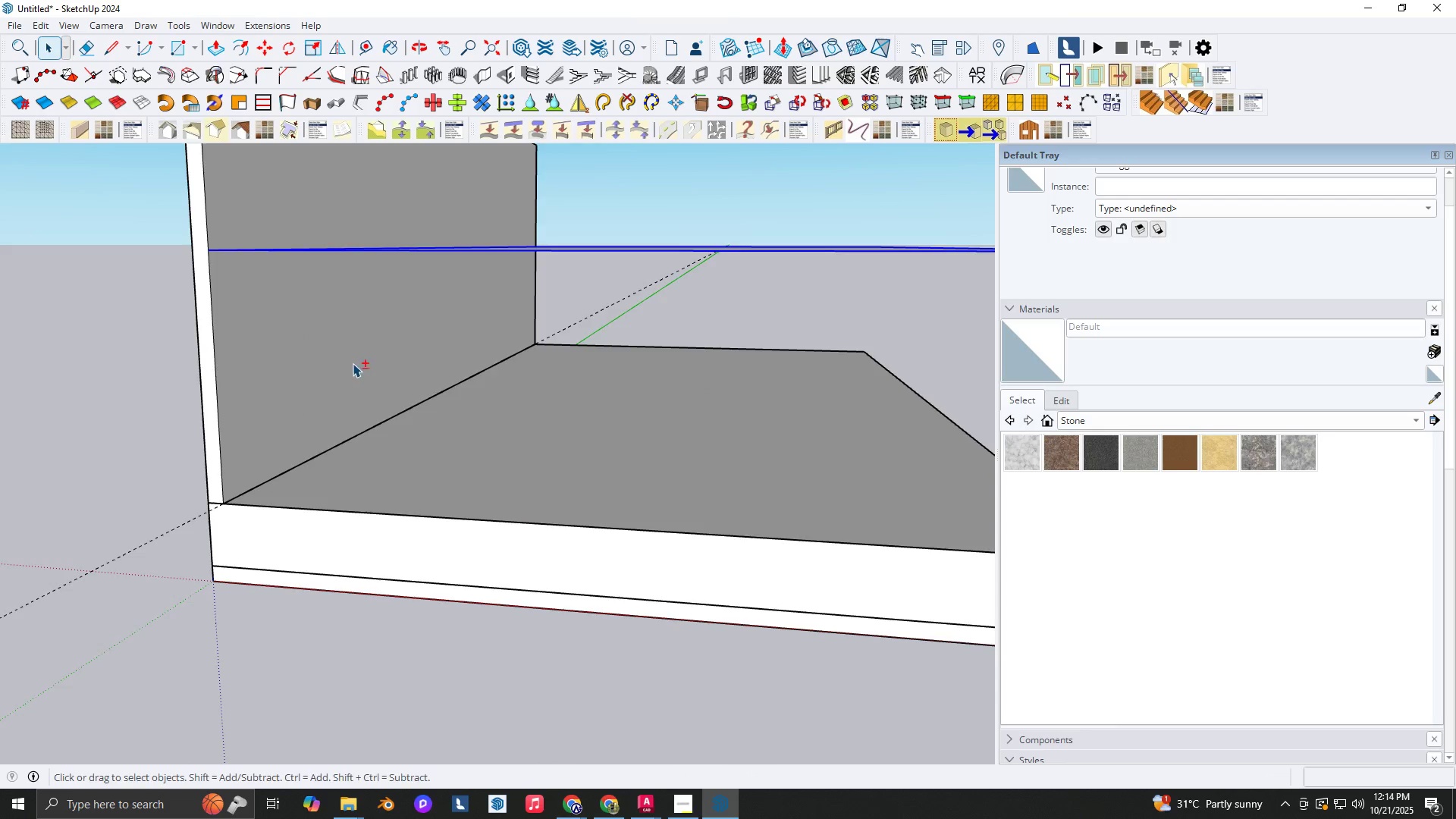 
scroll: coordinate [351, 372], scroll_direction: down, amount: 1.0
 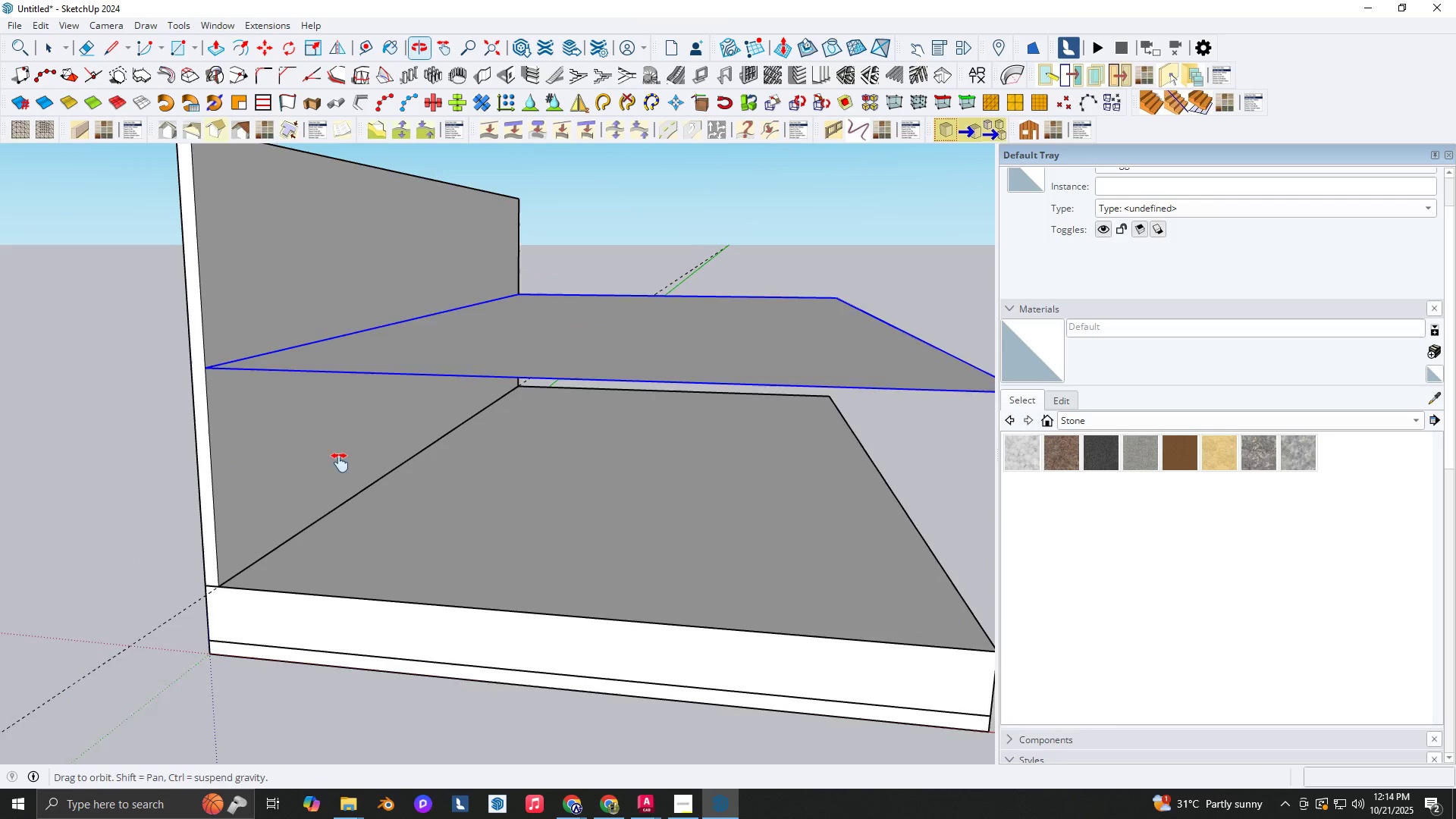 
key(Space)
 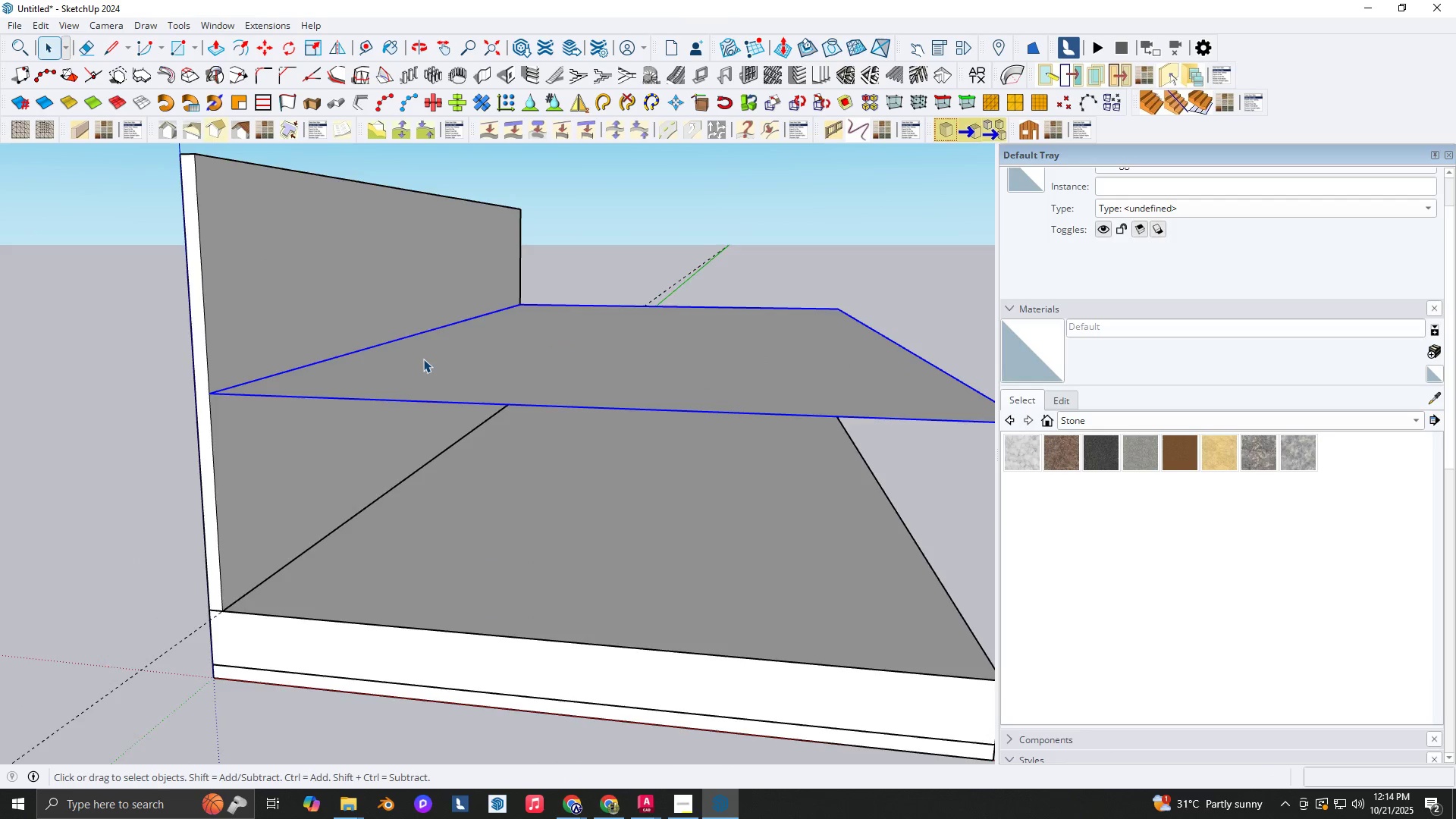 
double_click([423, 359])
 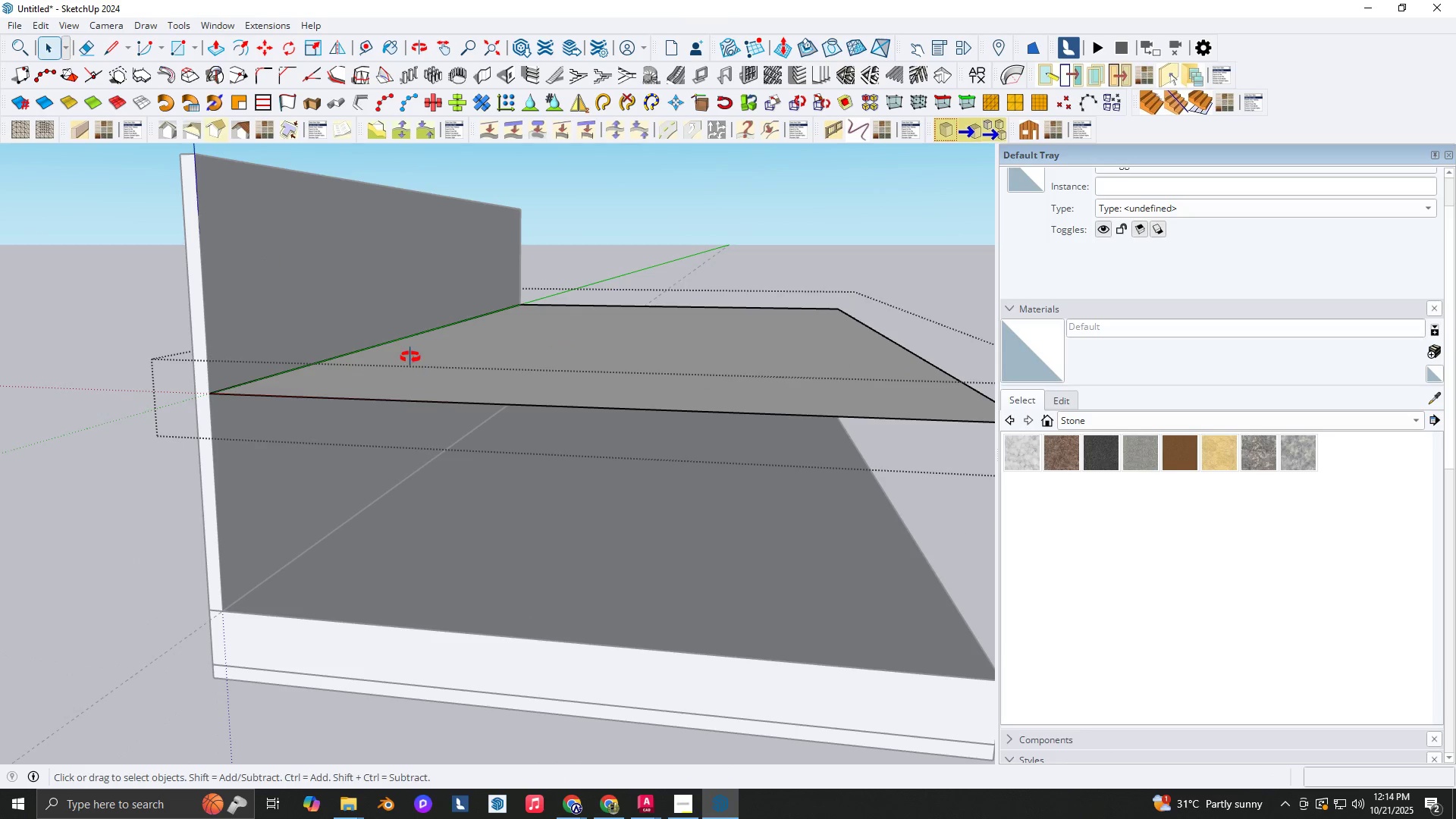 
type(oiop)
 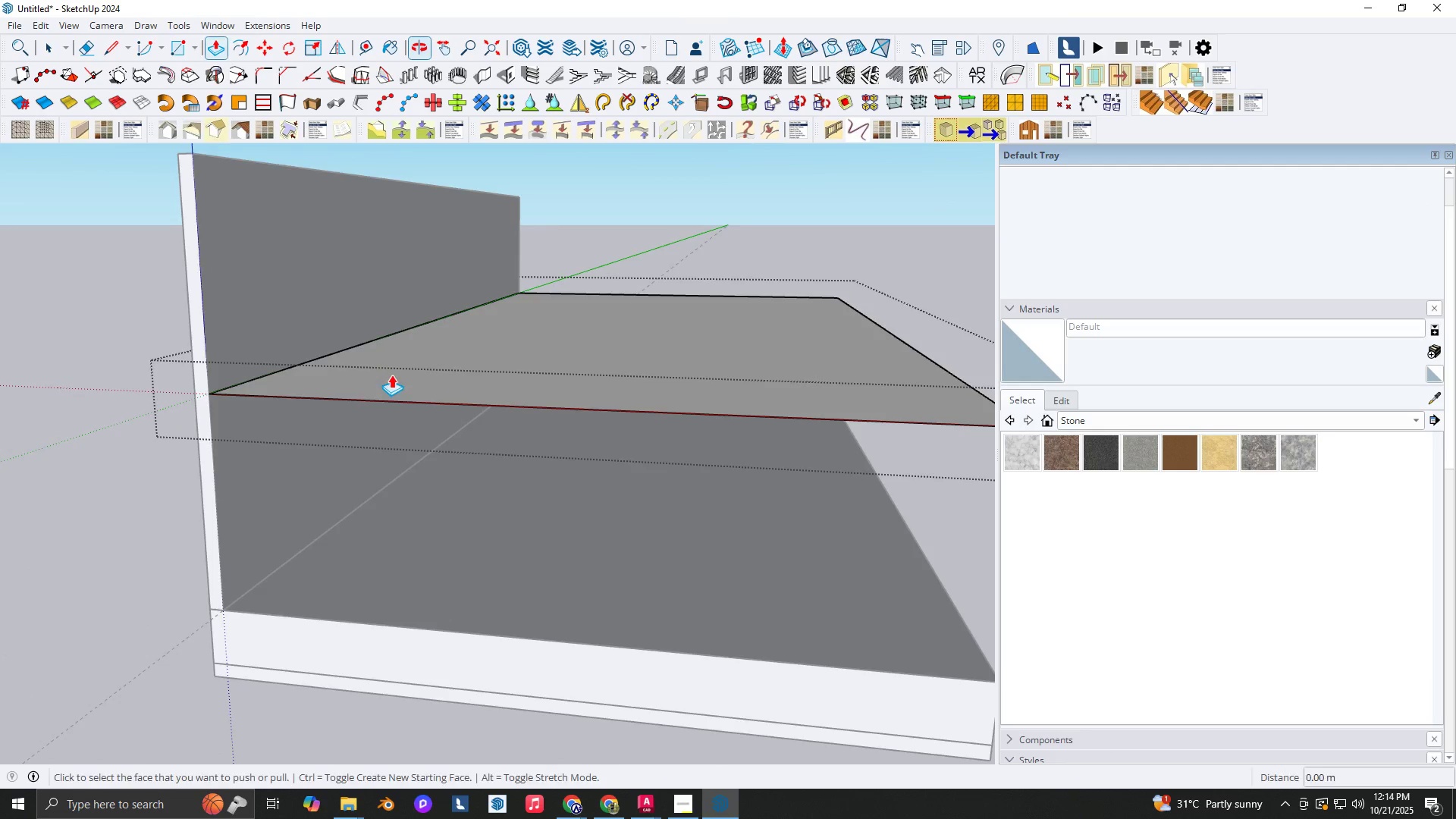 
scroll: coordinate [394, 375], scroll_direction: up, amount: 1.0
 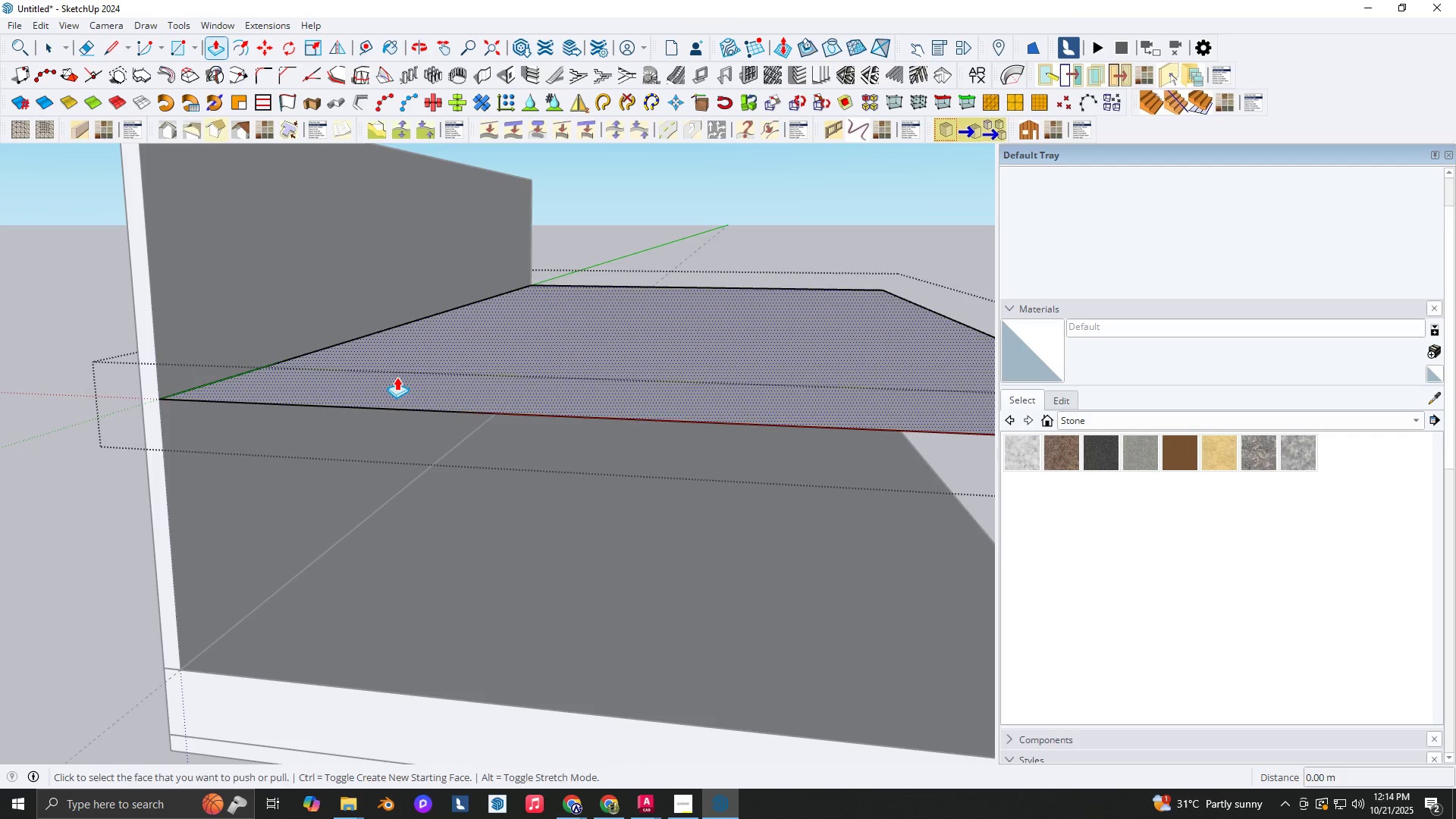 
left_click([397, 377])
 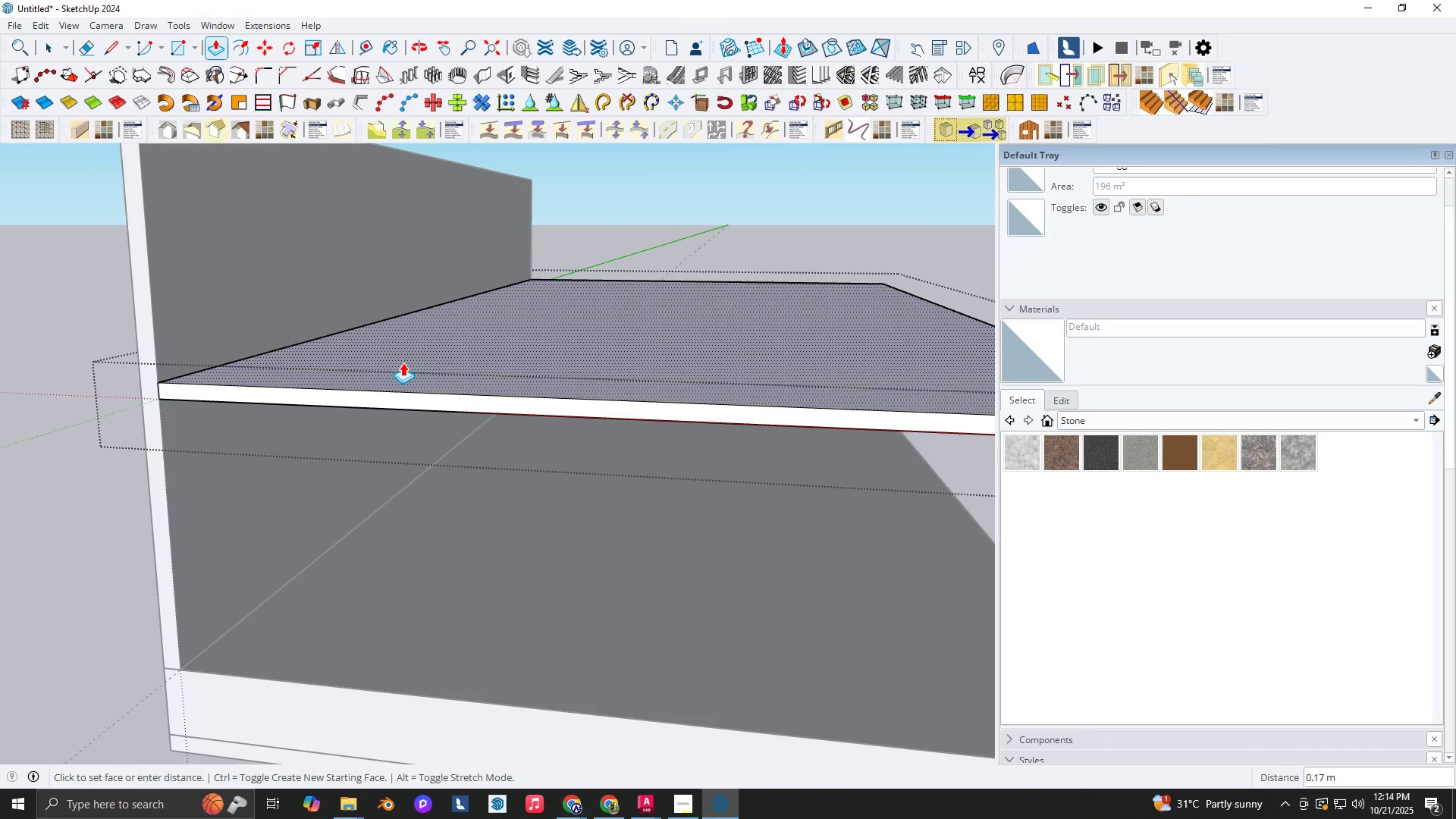 
key(NumpadDecimal)
 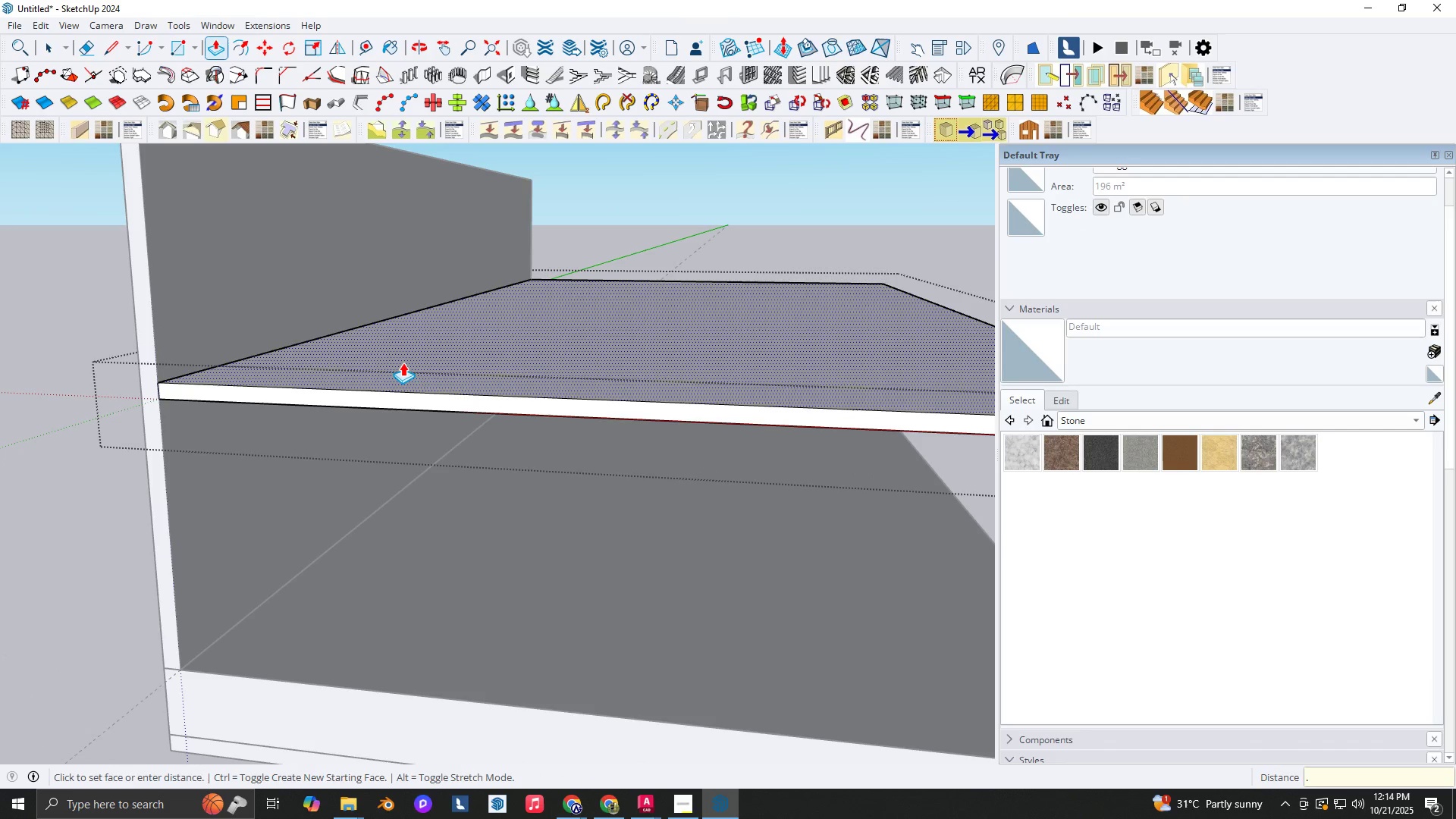 
key(Numpad2)
 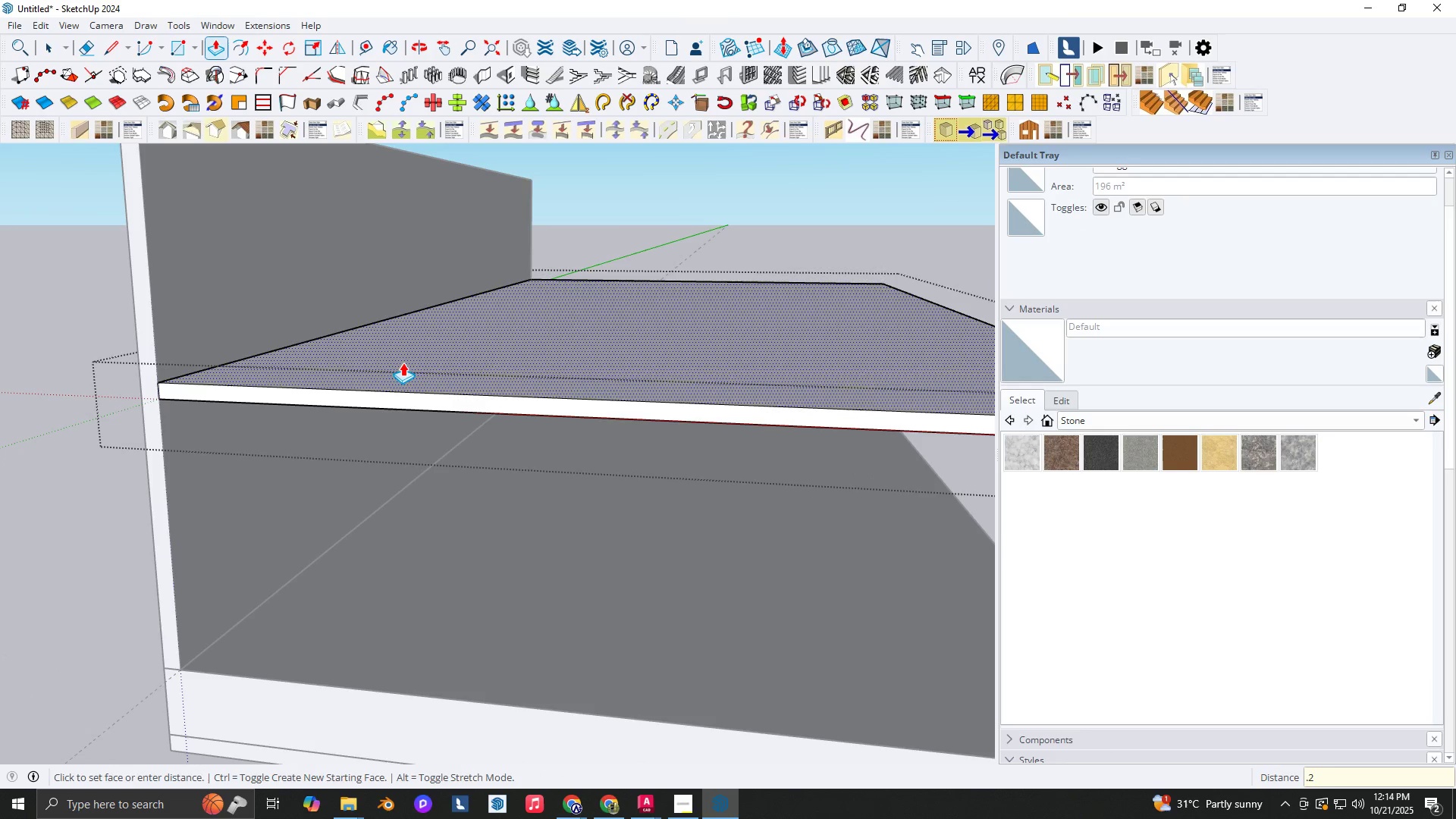 
key(NumpadEnter)
 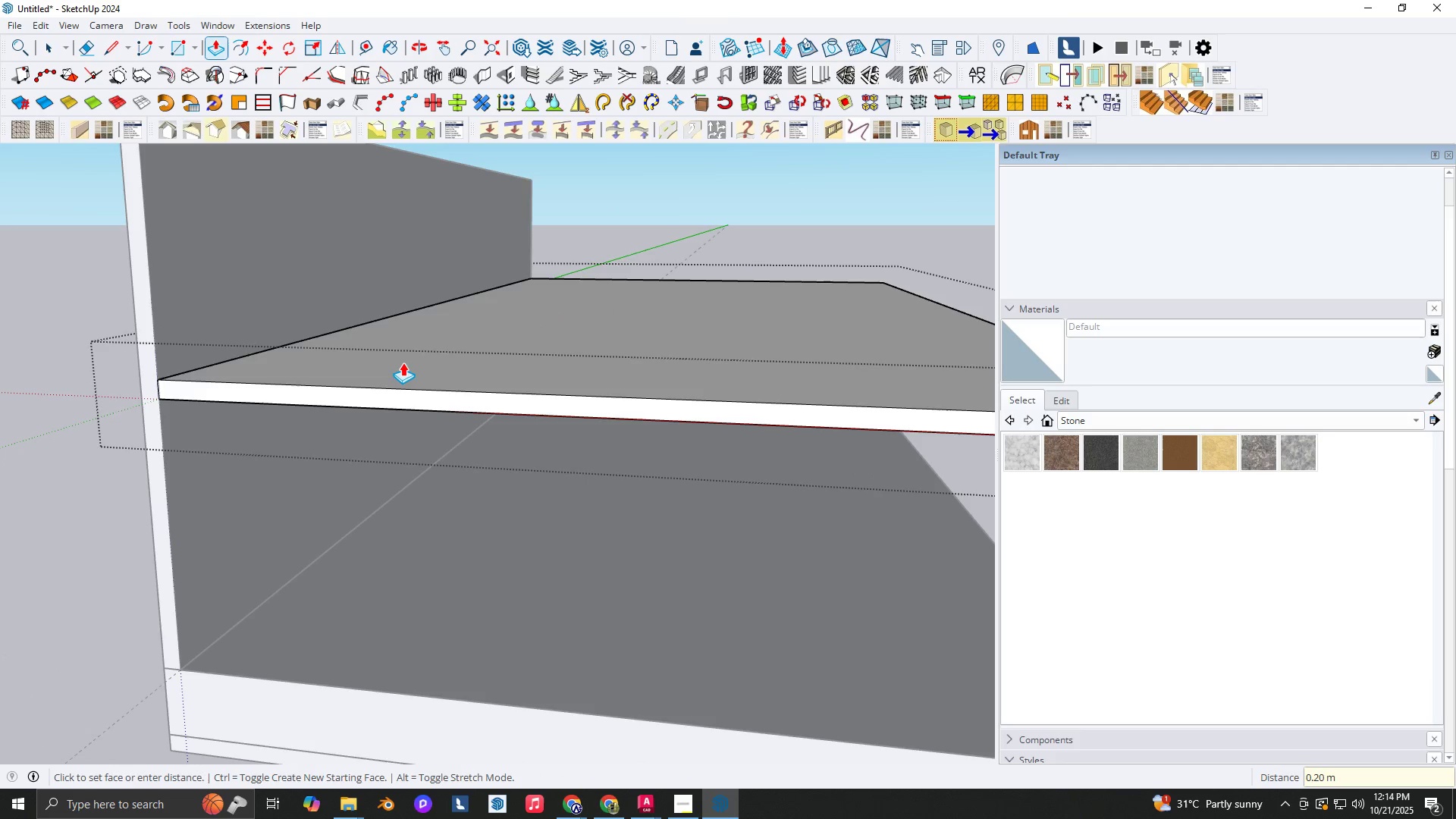 
scroll: coordinate [315, 326], scroll_direction: down, amount: 4.0
 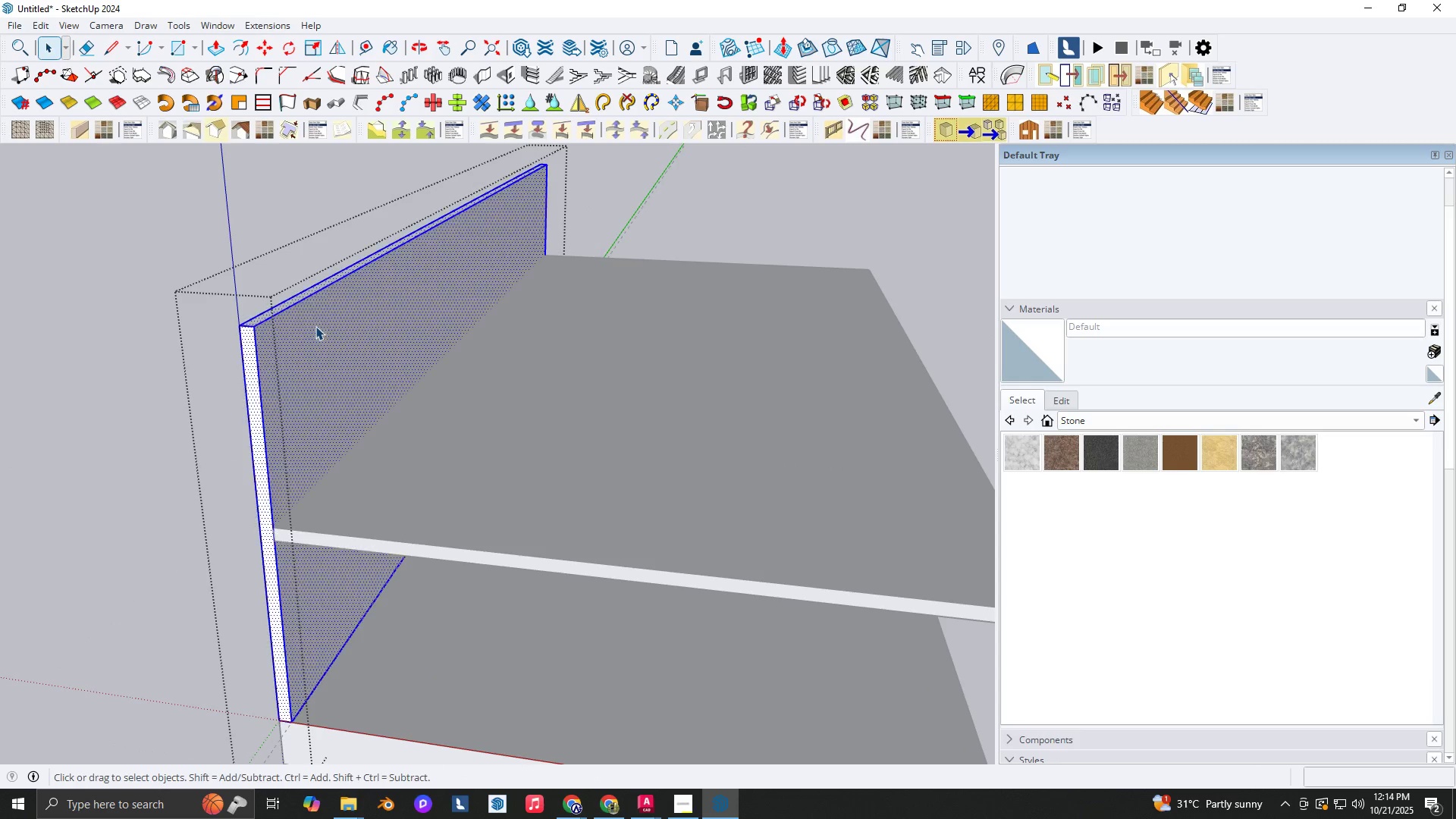 
key(Space)
 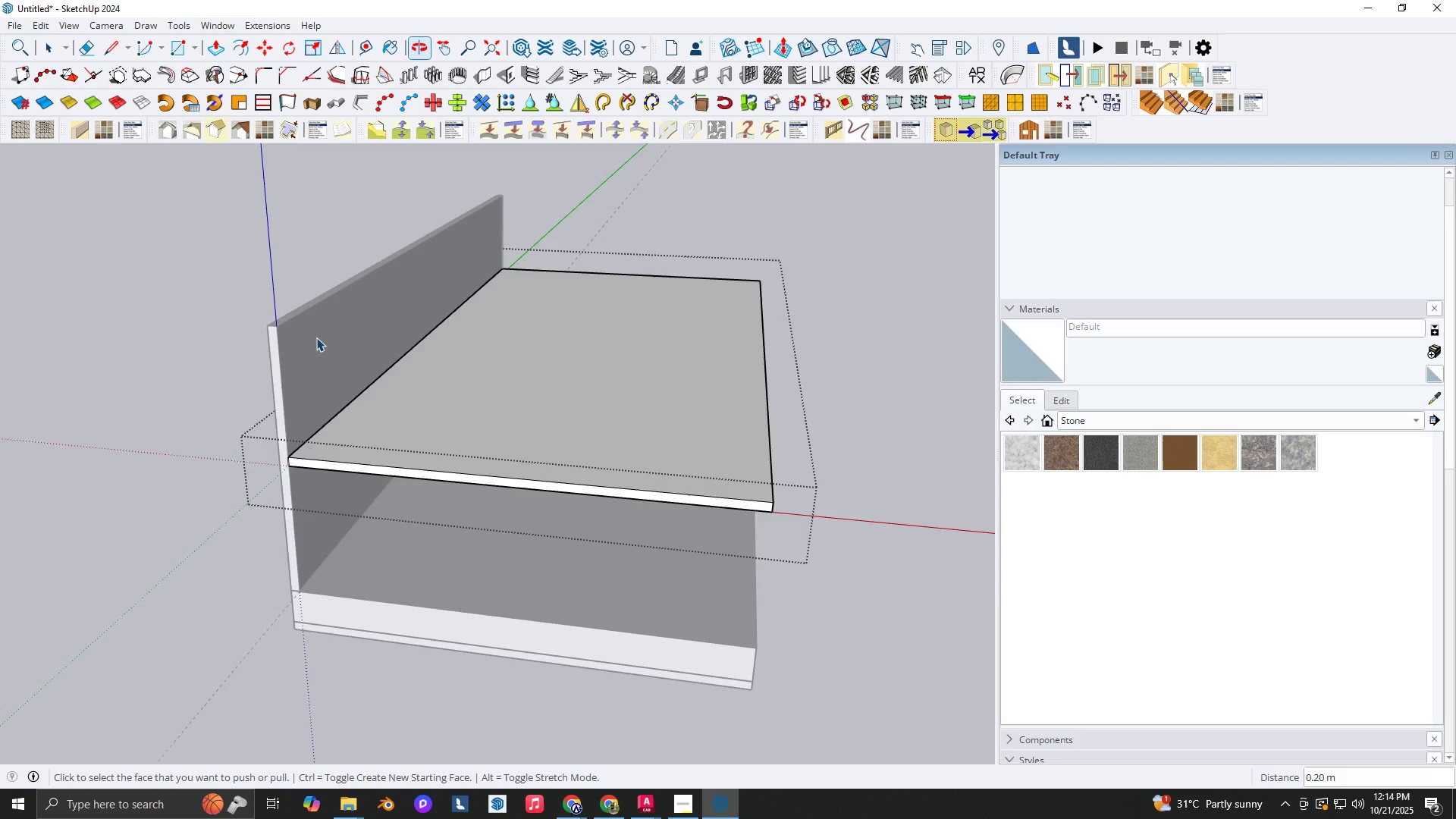 
key(Escape)
 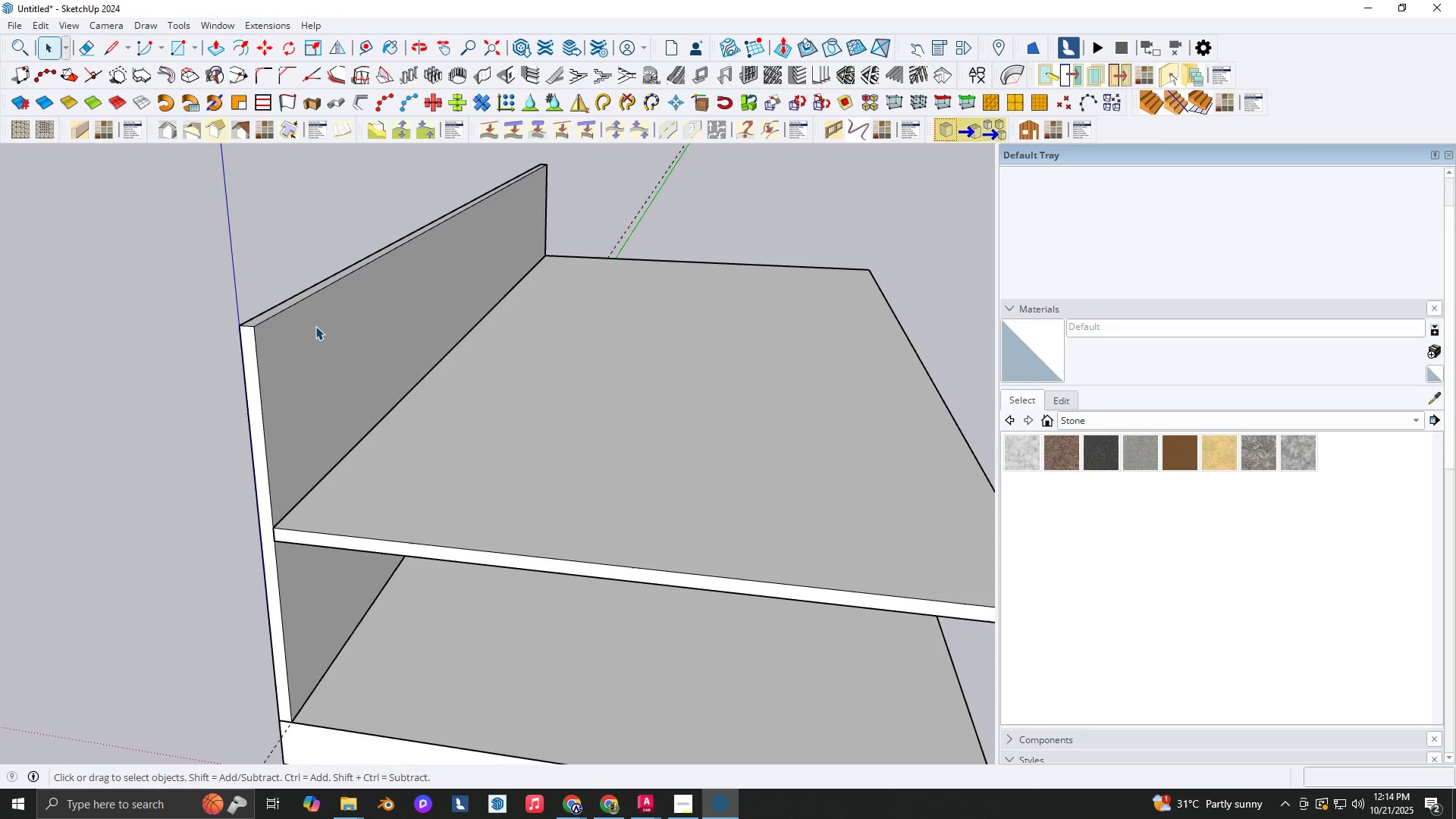 
double_click([315, 326])
 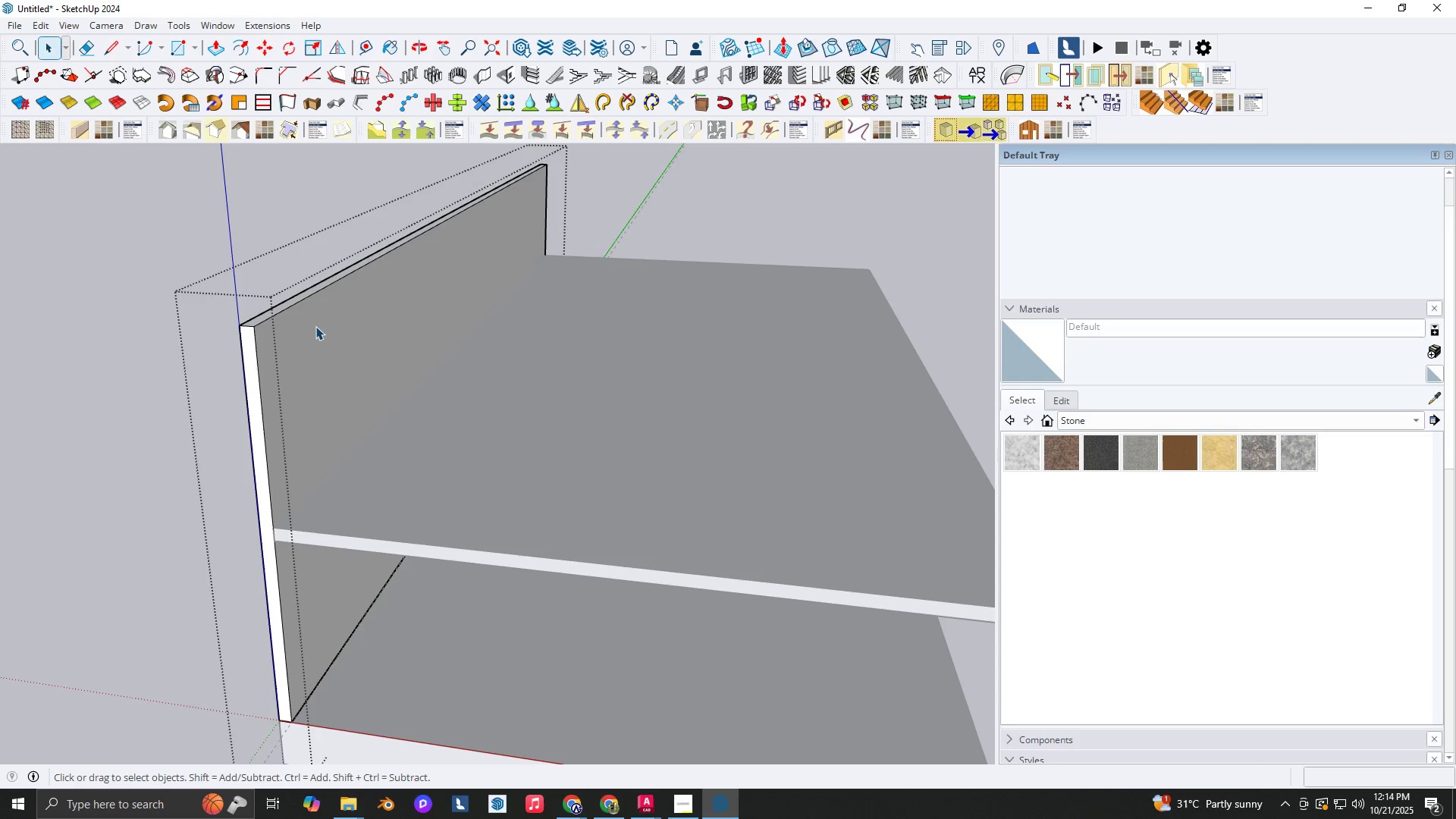 
triple_click([315, 326])
 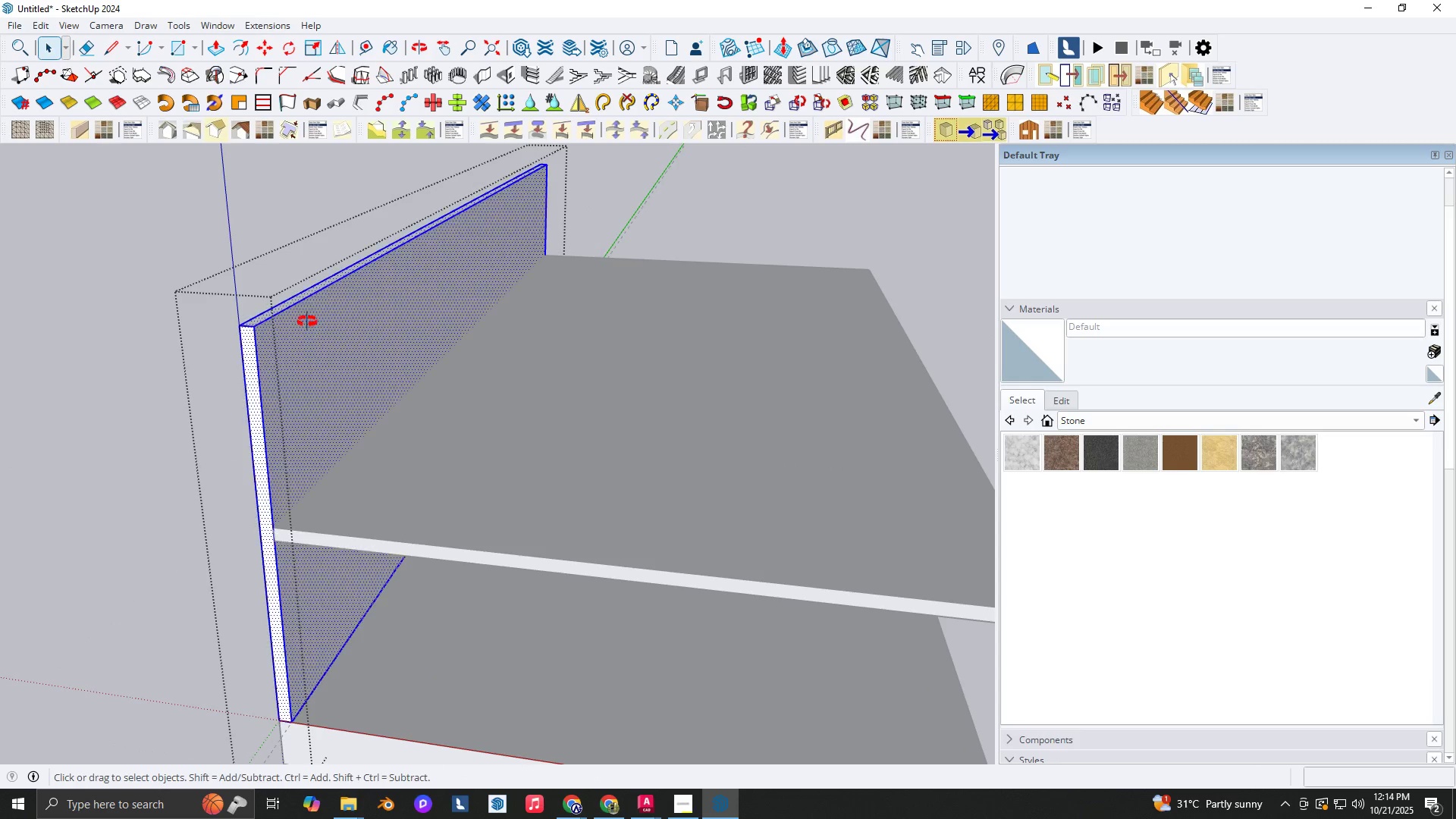 
type(op)
 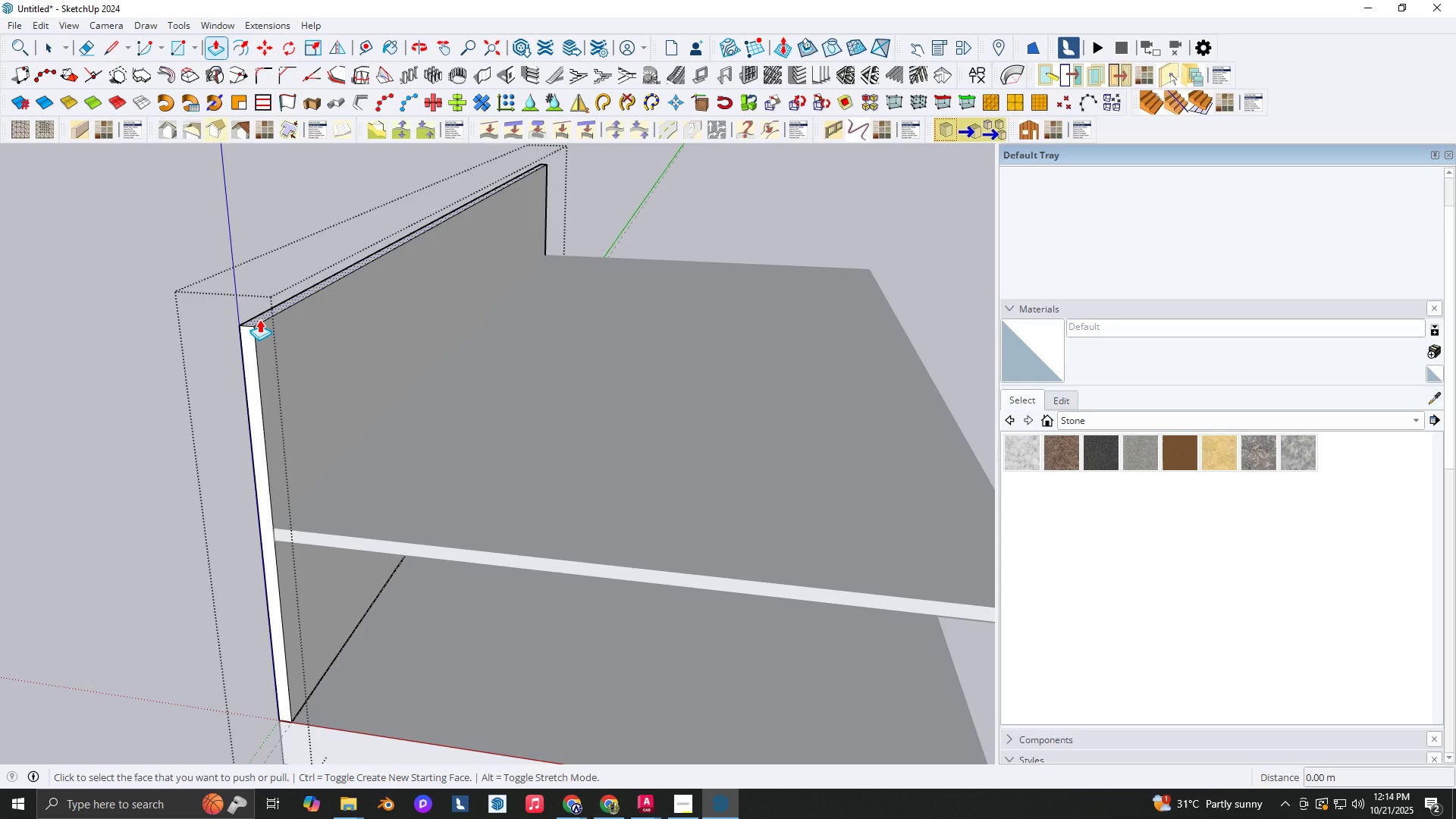 
left_click([259, 319])
 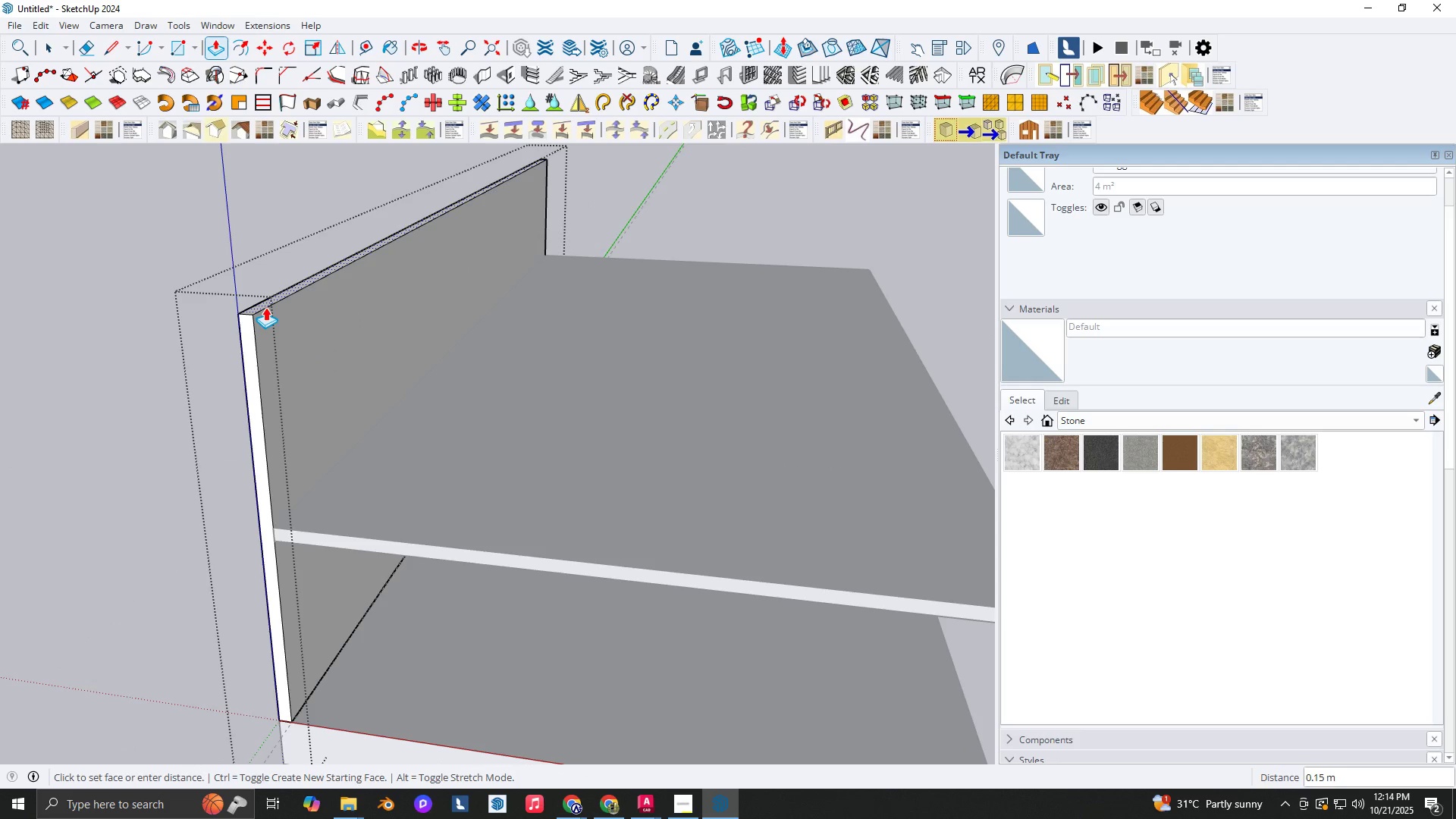 
key(NumpadDecimal)
 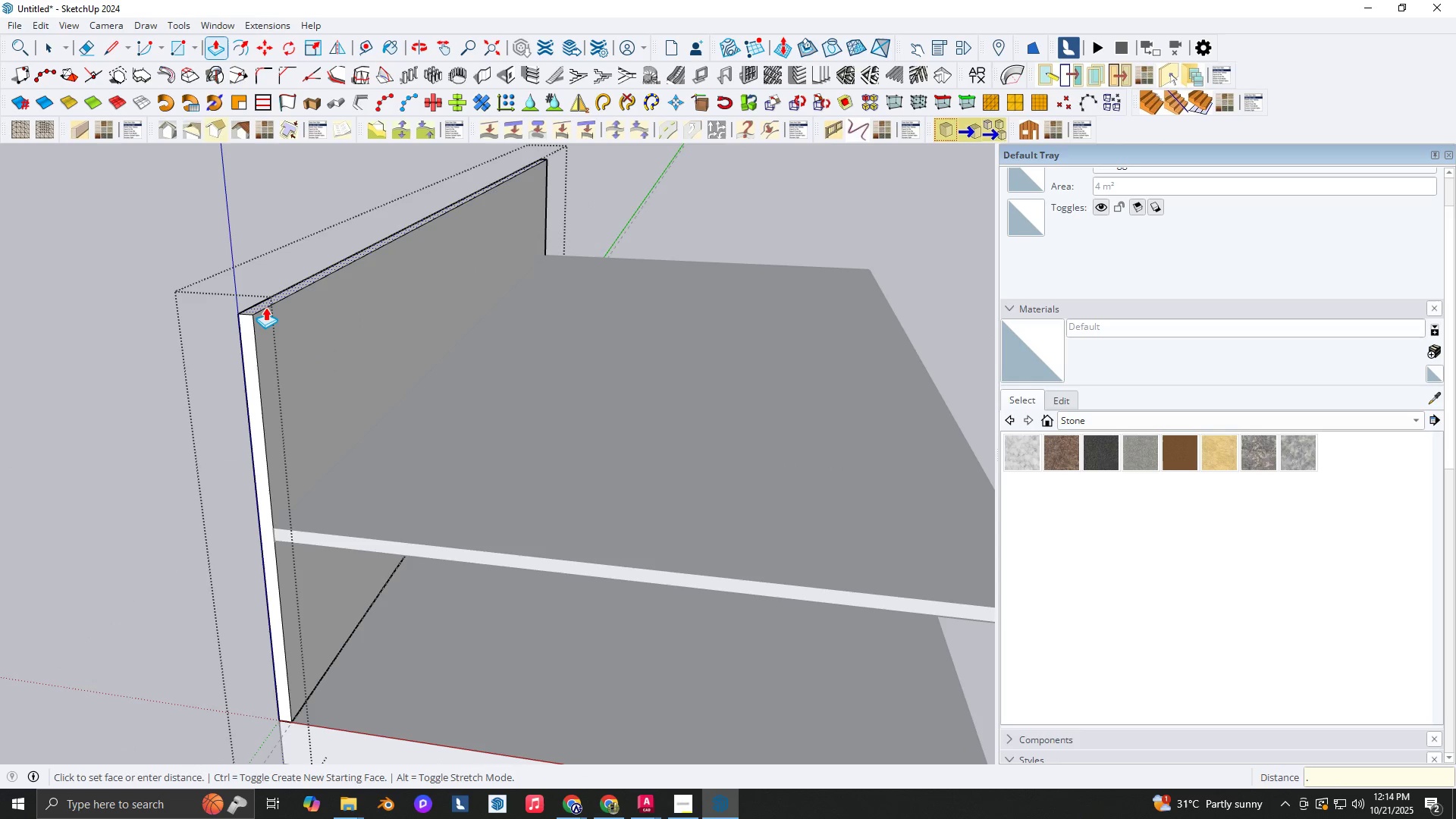 
key(Numpad2)
 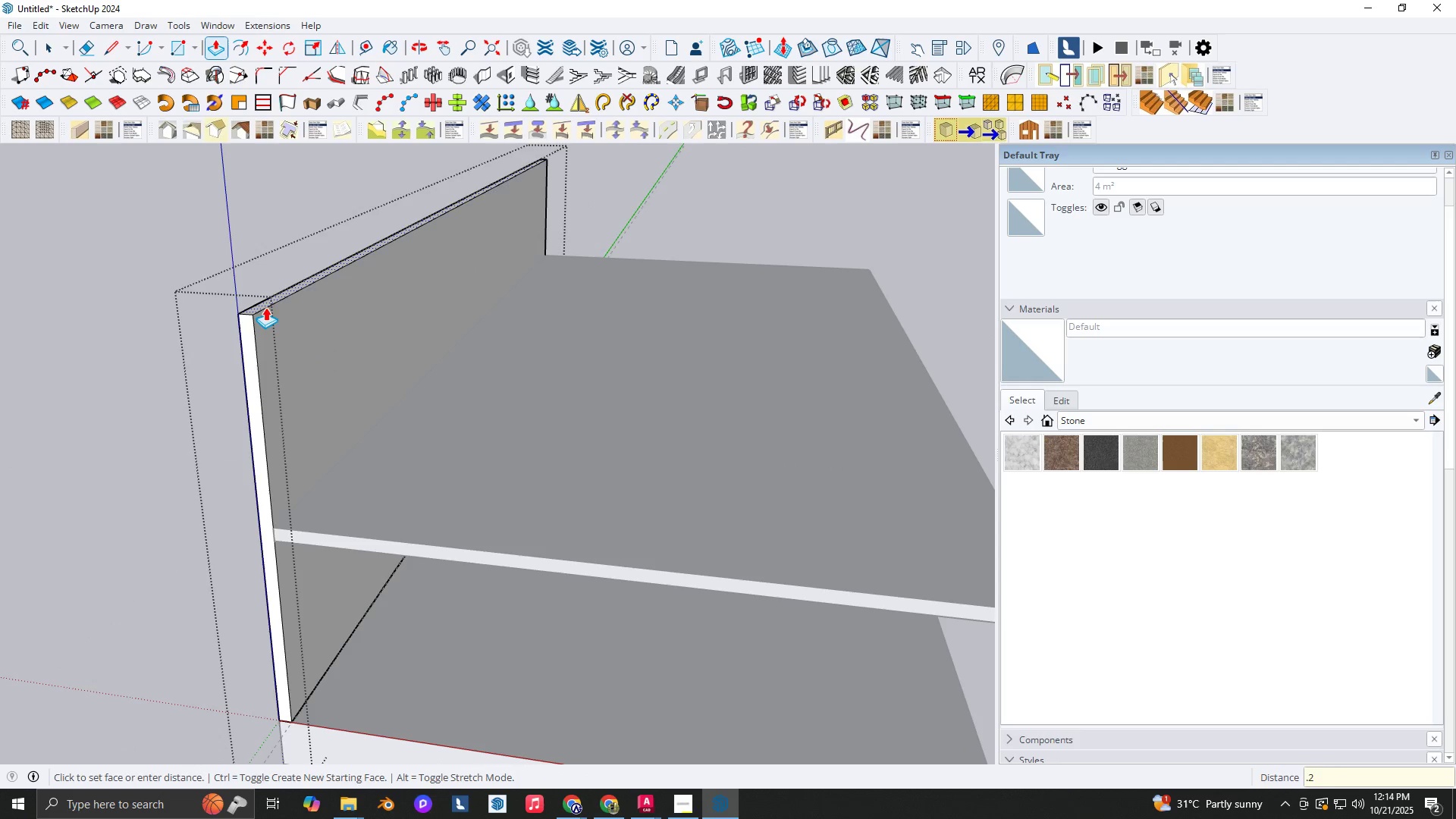 
key(NumpadEnter)
 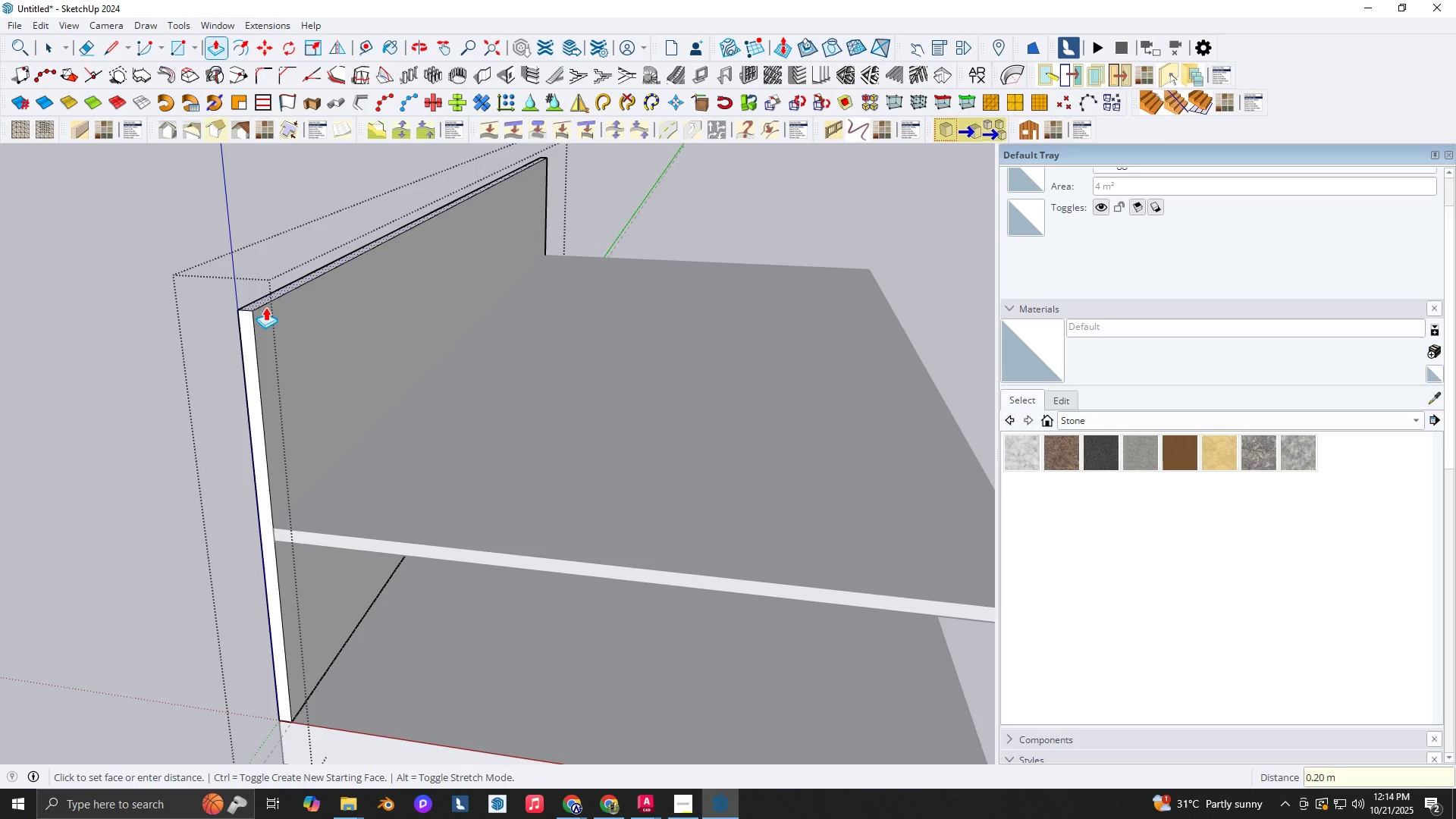 
key(Space)
 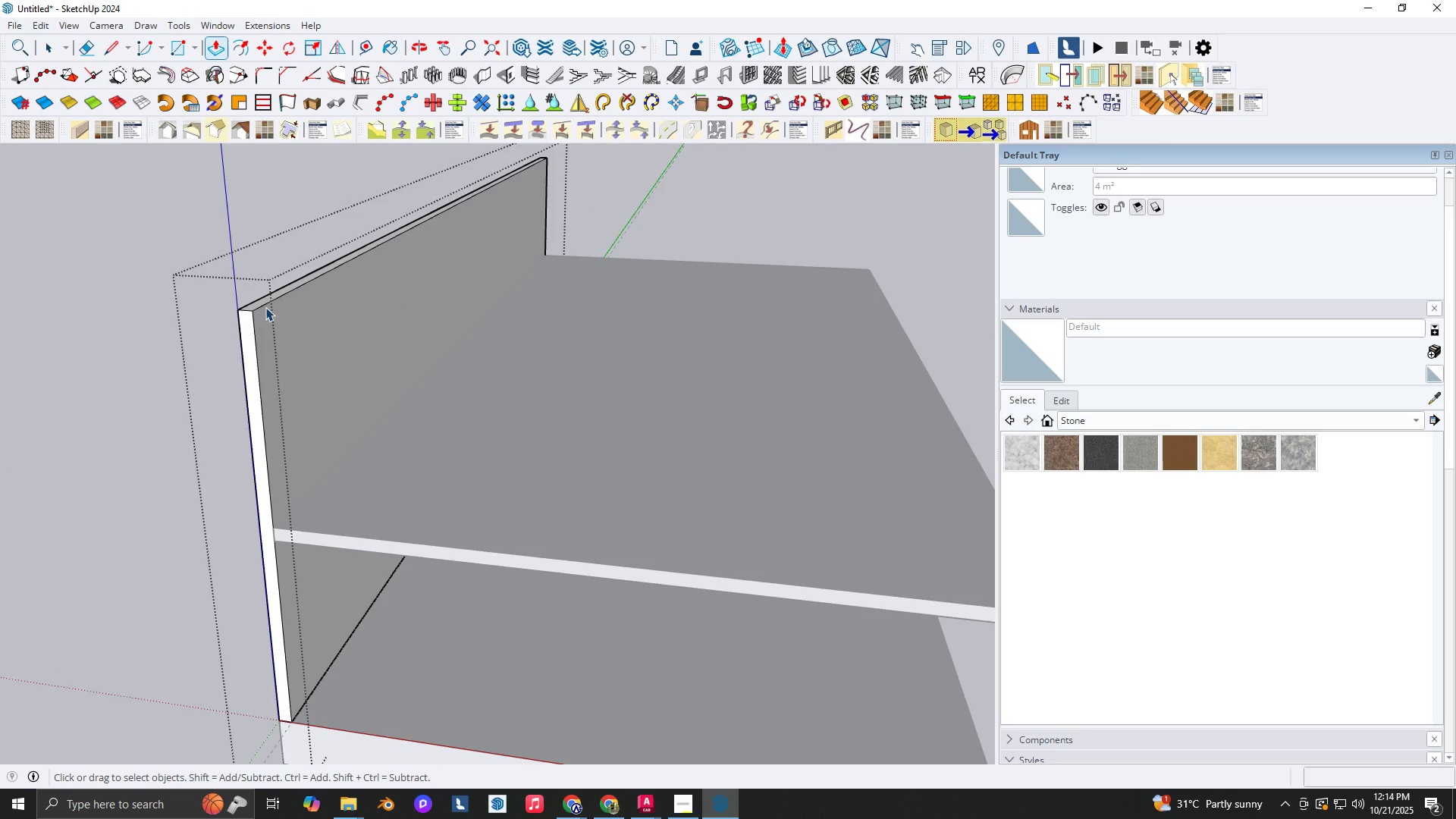 
key(Escape)
 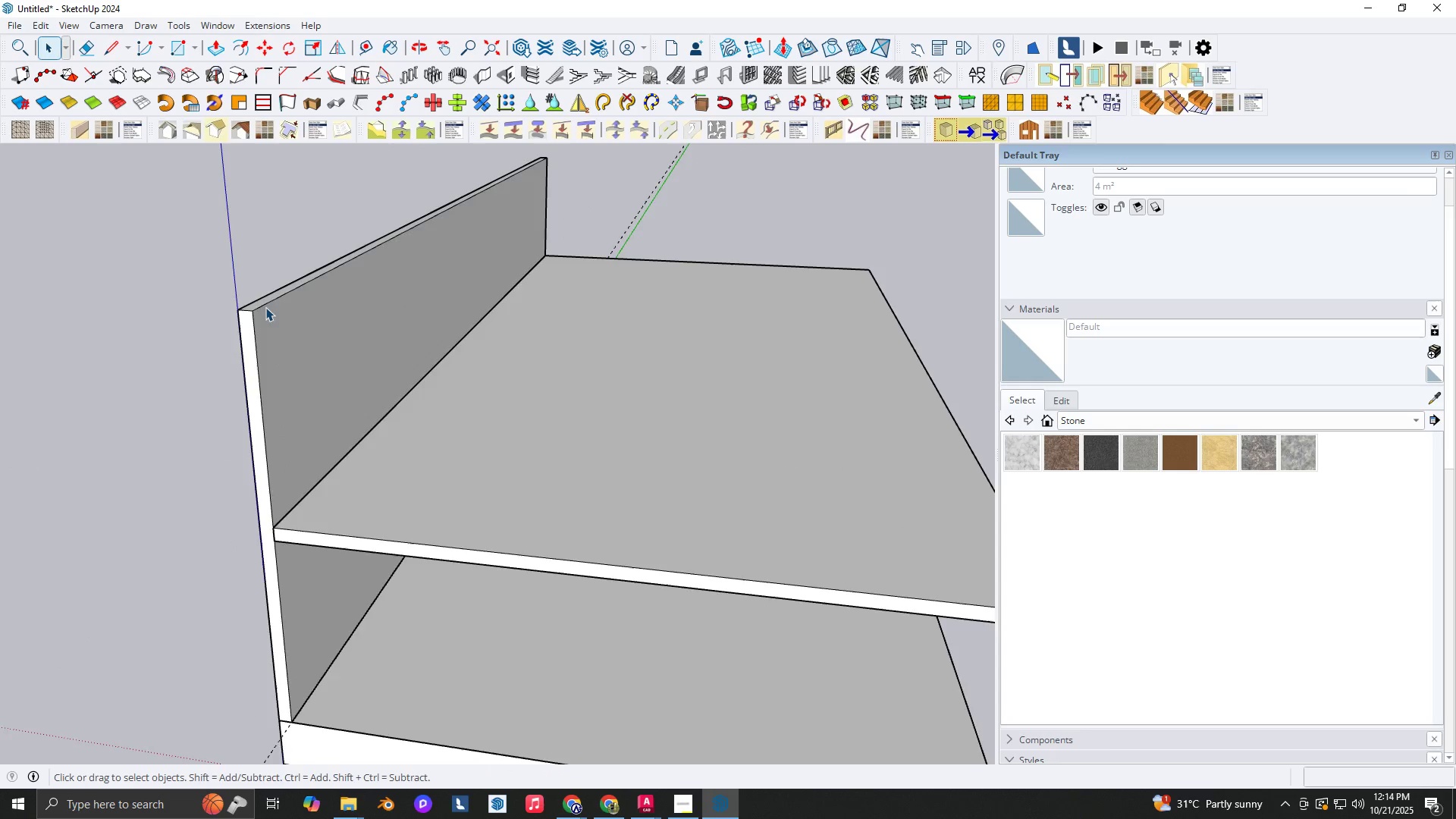 
scroll: coordinate [290, 331], scroll_direction: down, amount: 6.0
 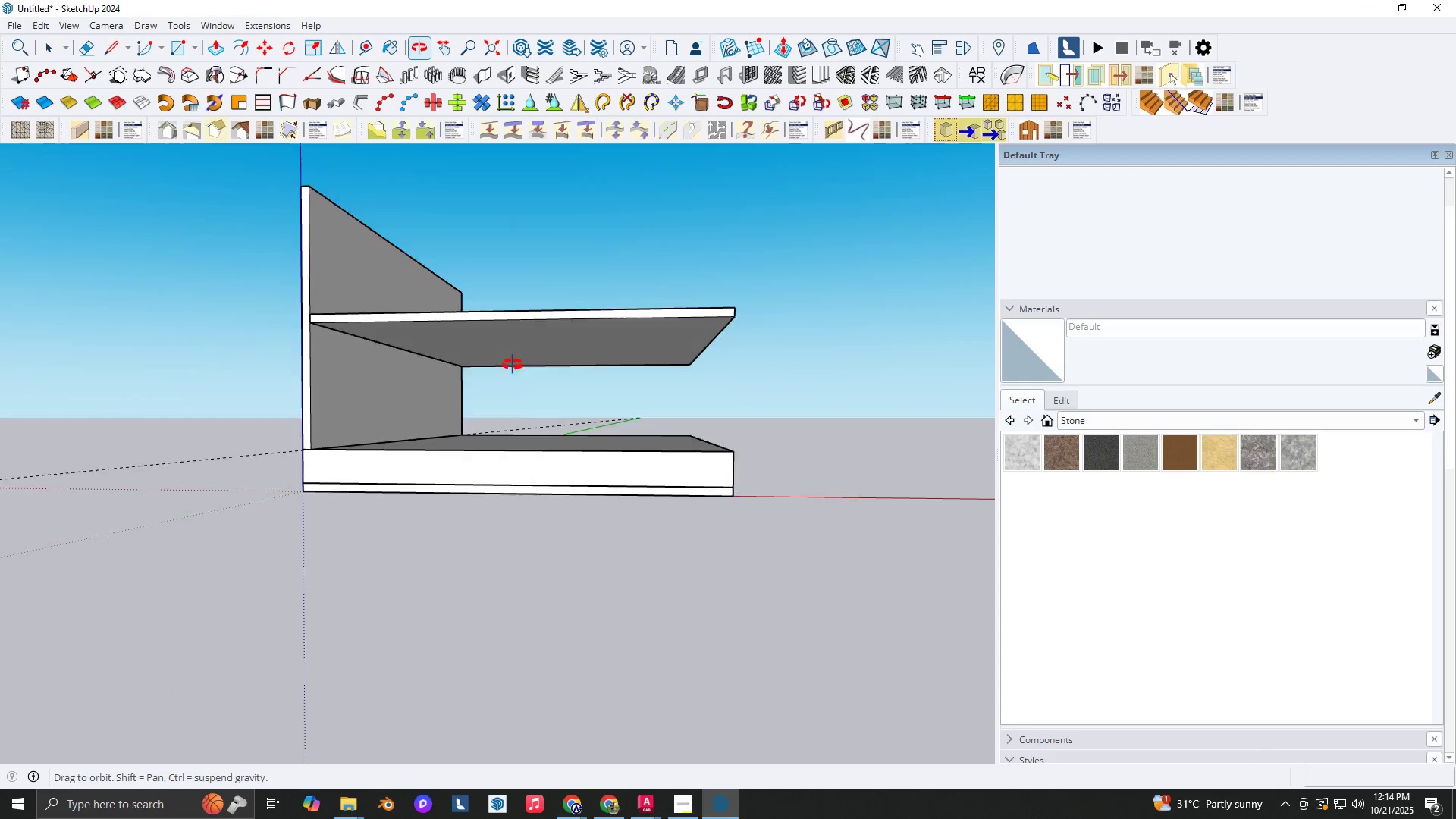 
key(Space)
 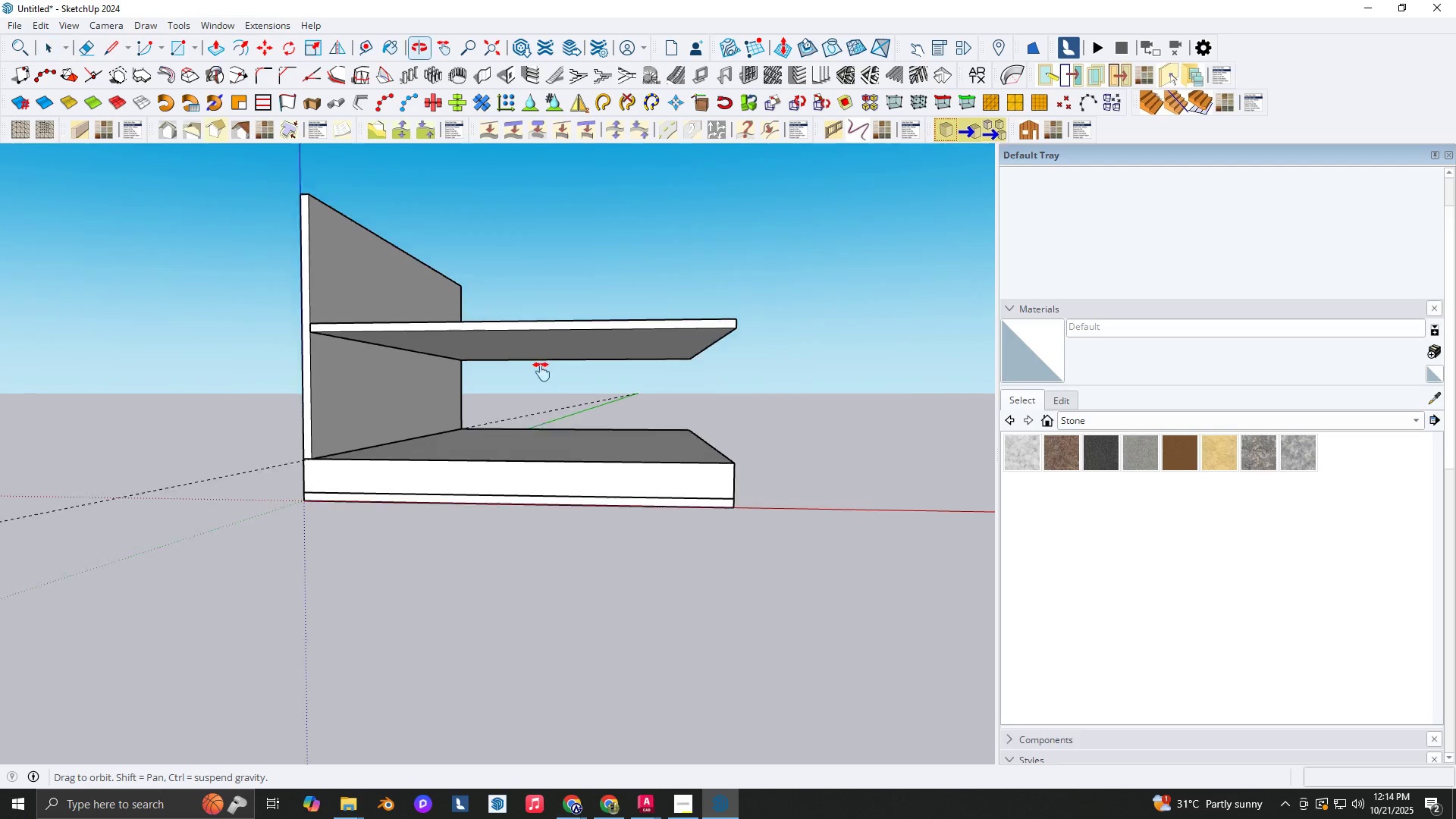 
scroll: coordinate [503, 428], scroll_direction: up, amount: 2.0
 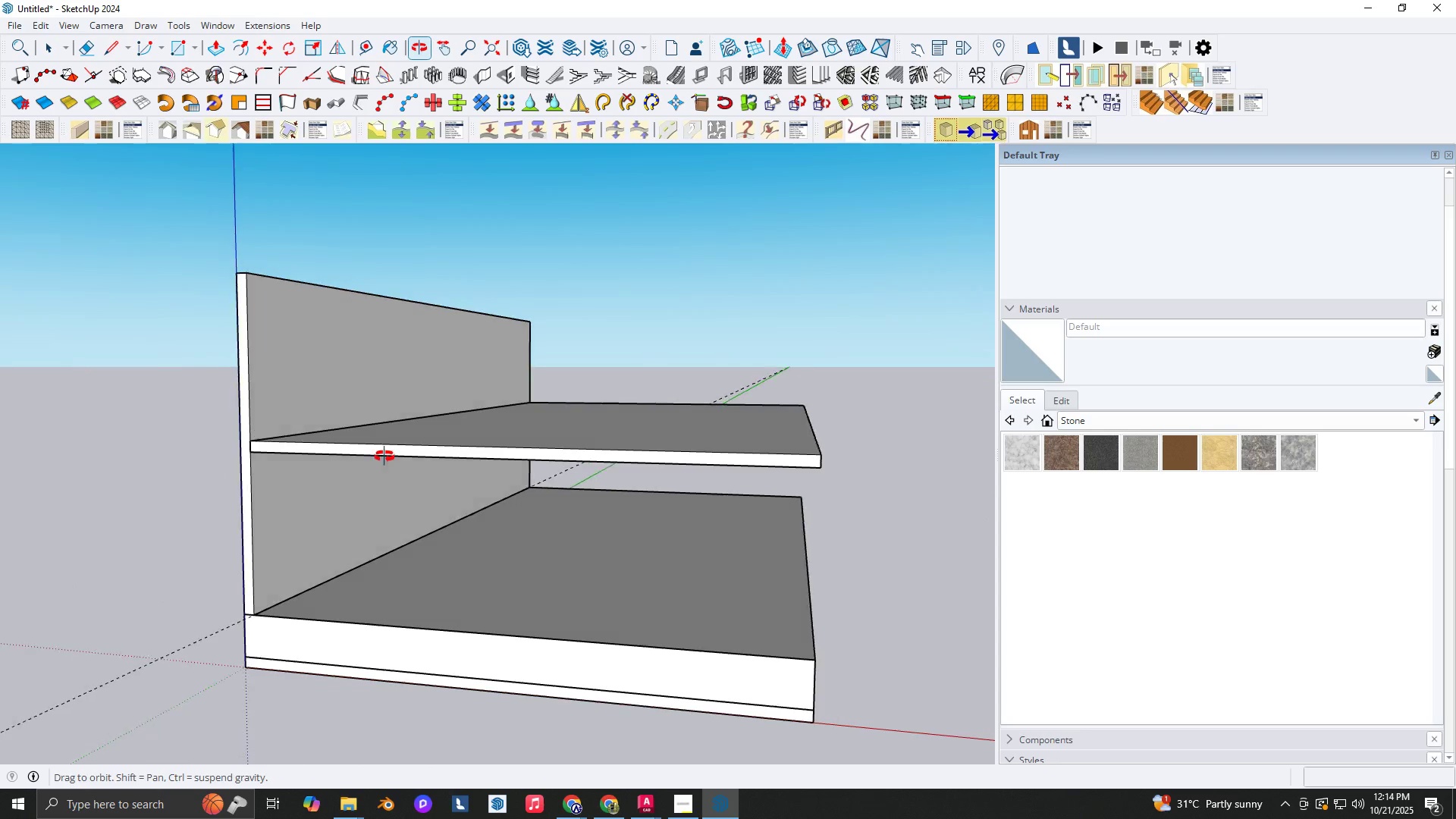 
key(Space)
 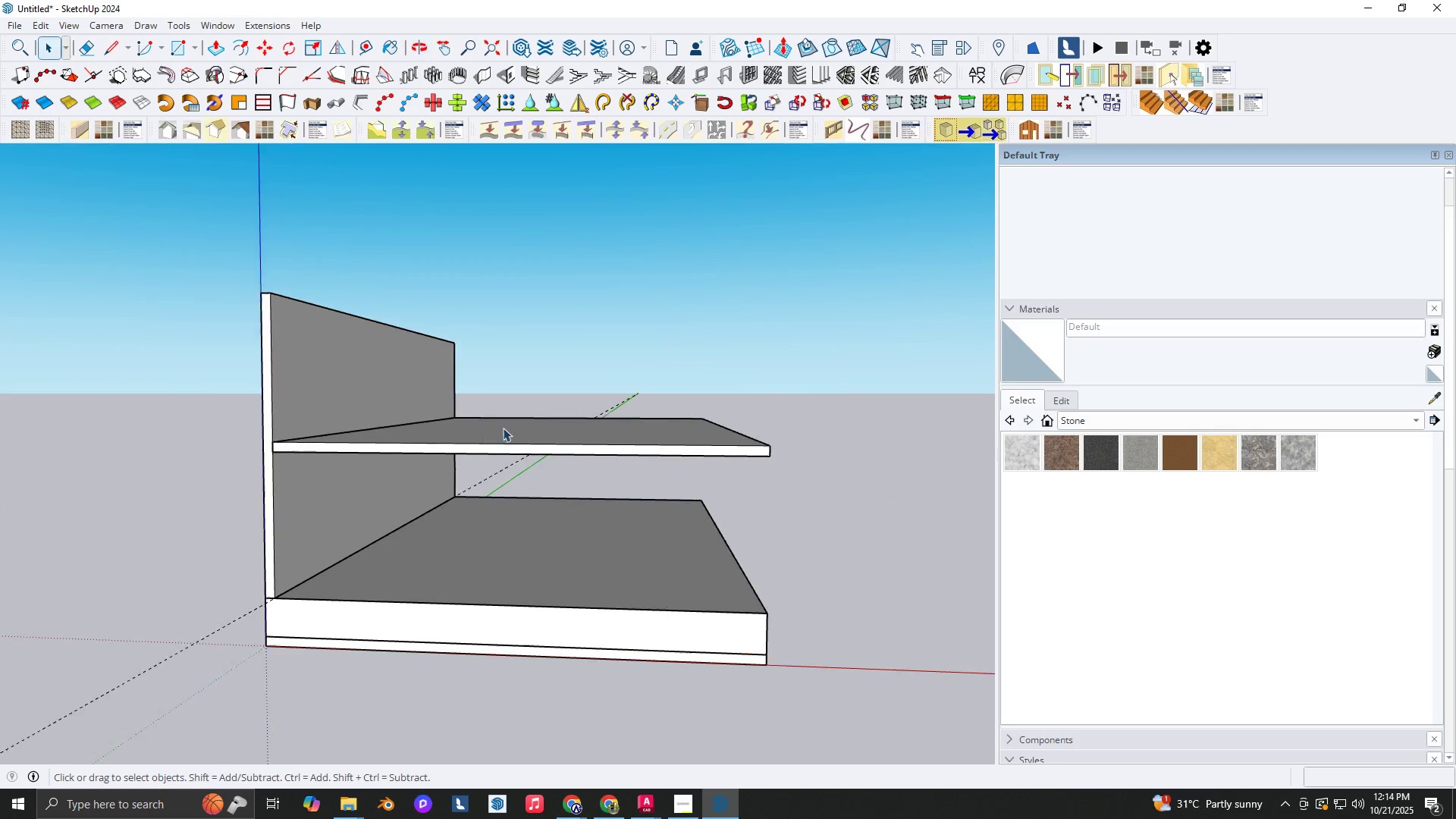 
key(Space)
 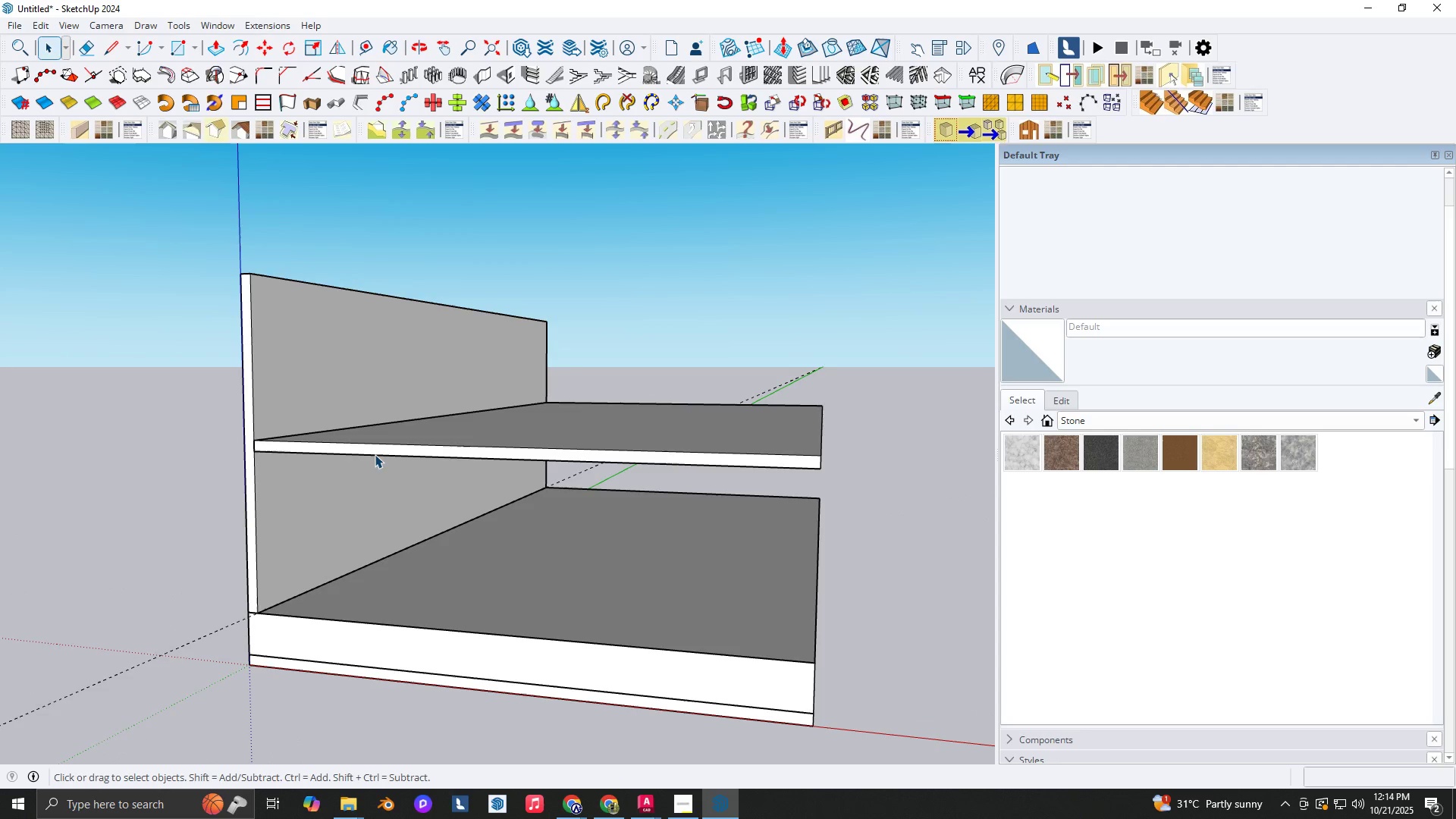 
left_click([375, 454])
 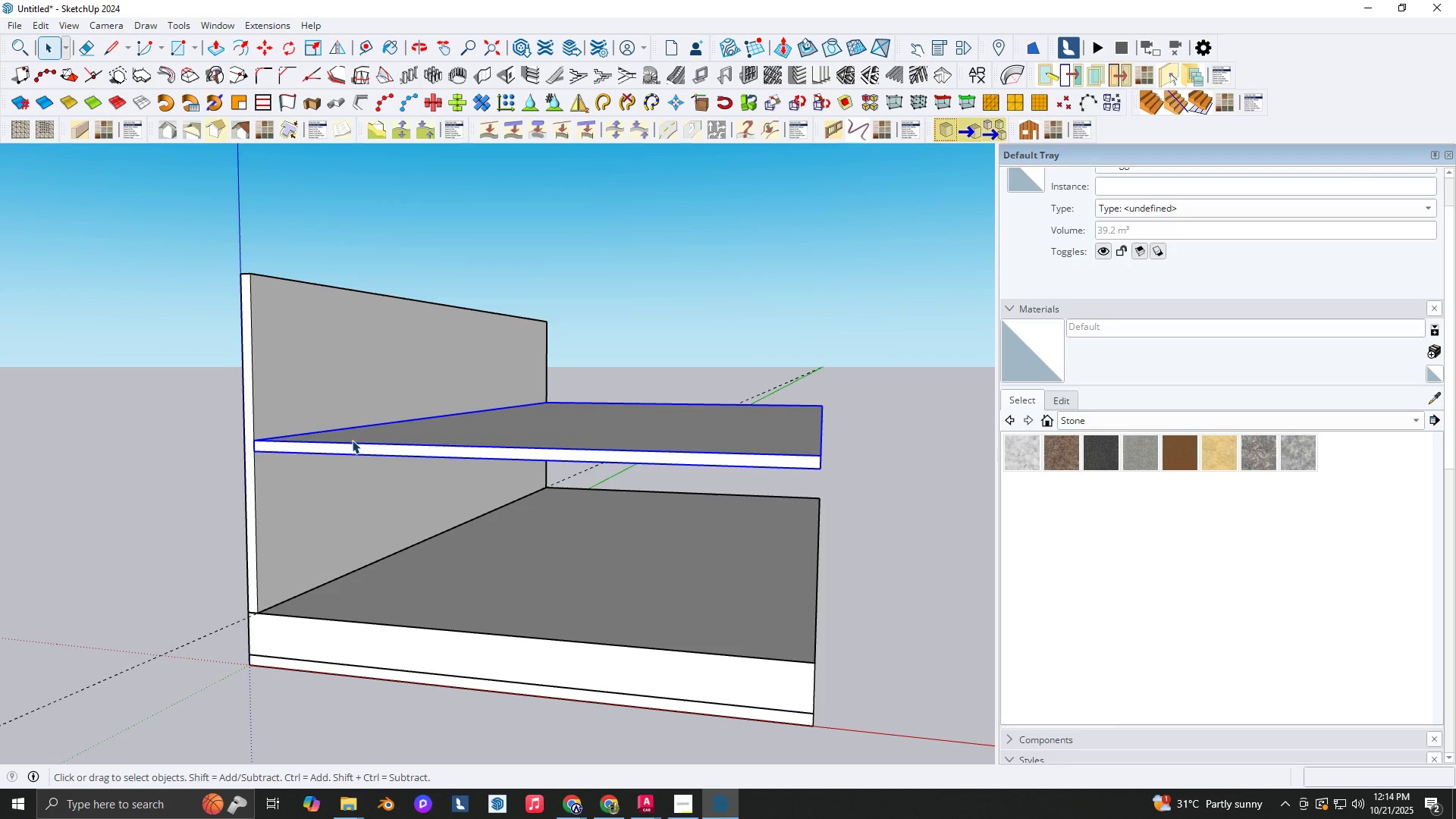 
key(Space)
 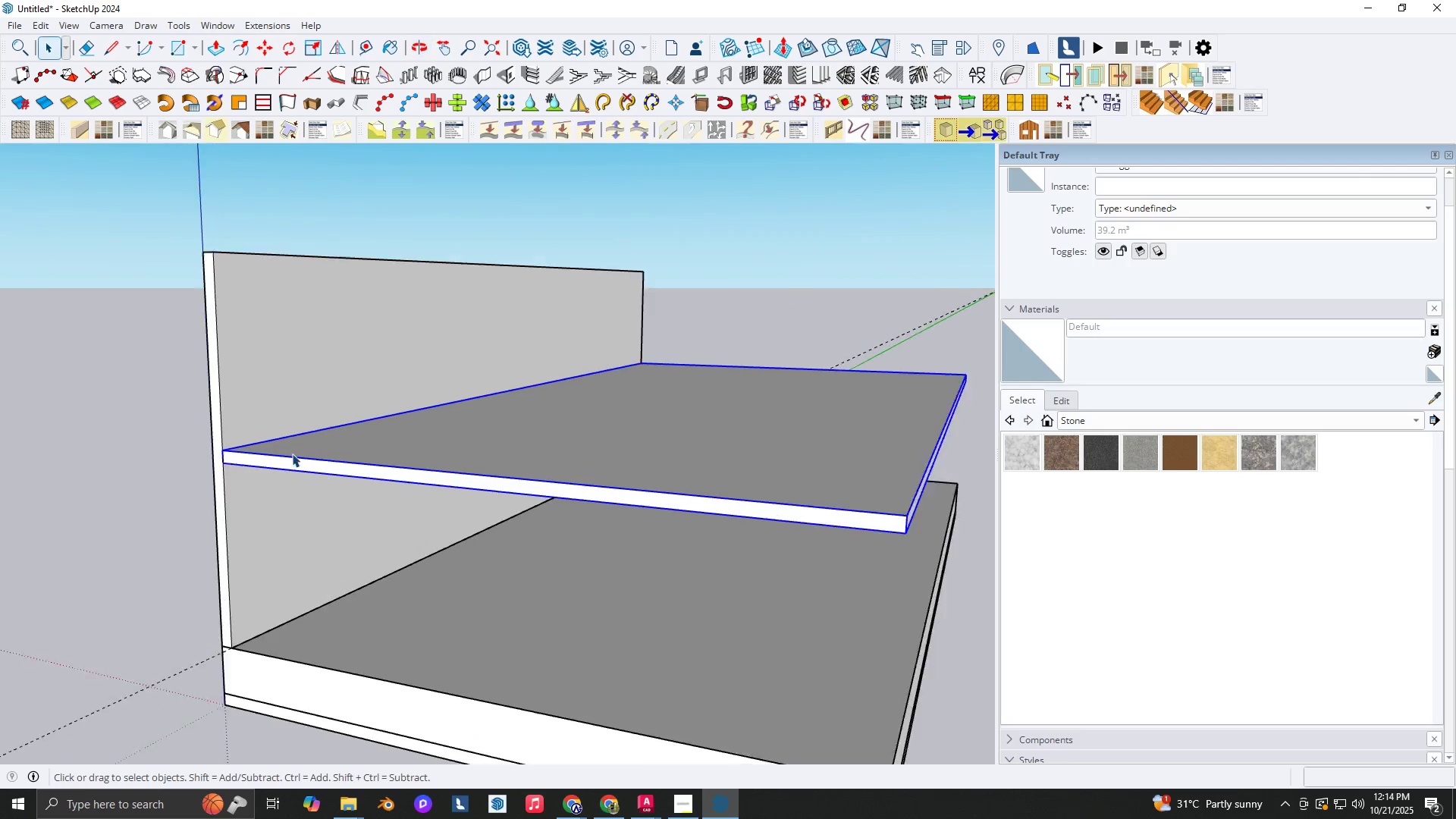 
scroll: coordinate [292, 453], scroll_direction: up, amount: 5.0
 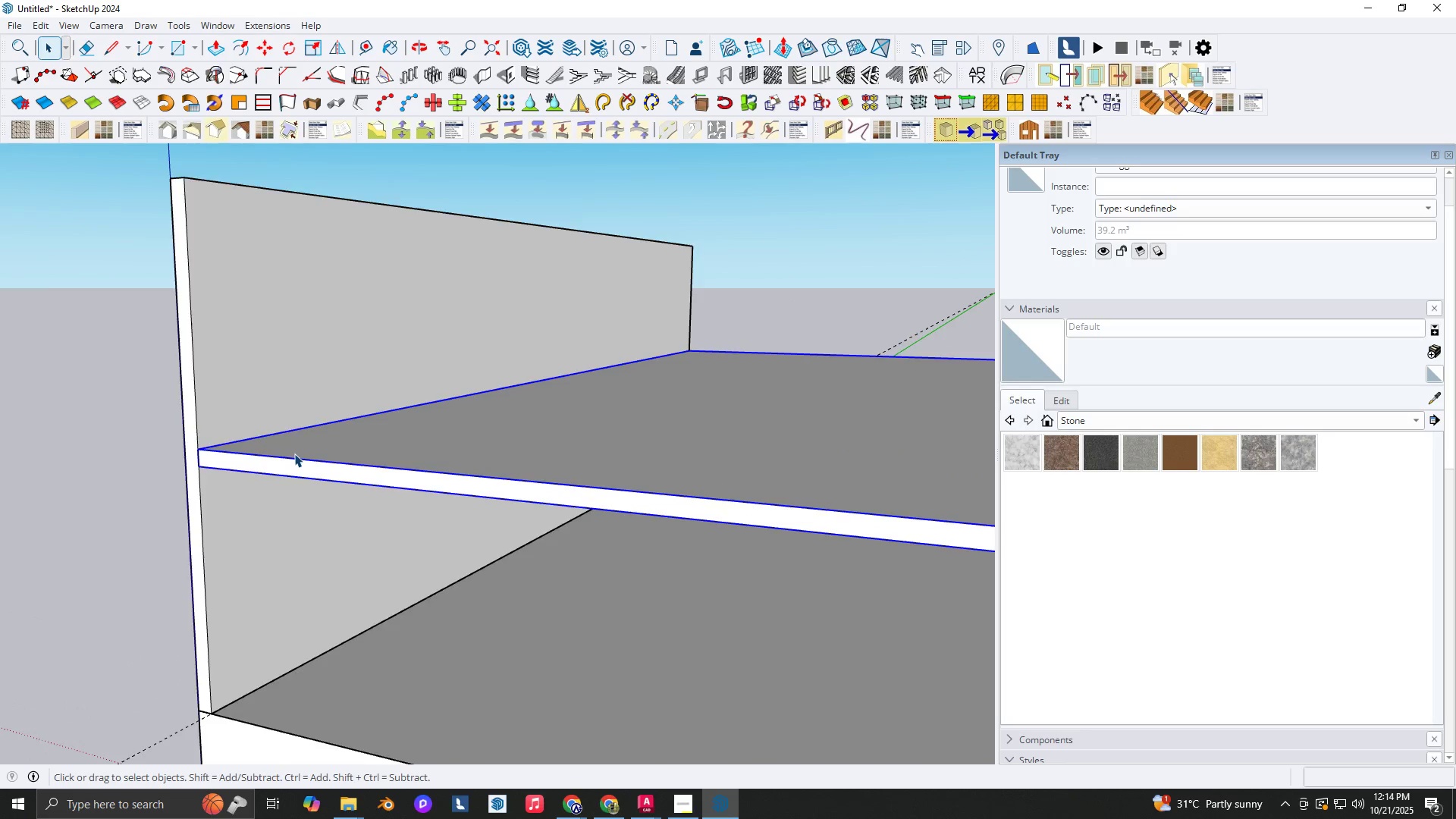 
double_click([294, 453])
 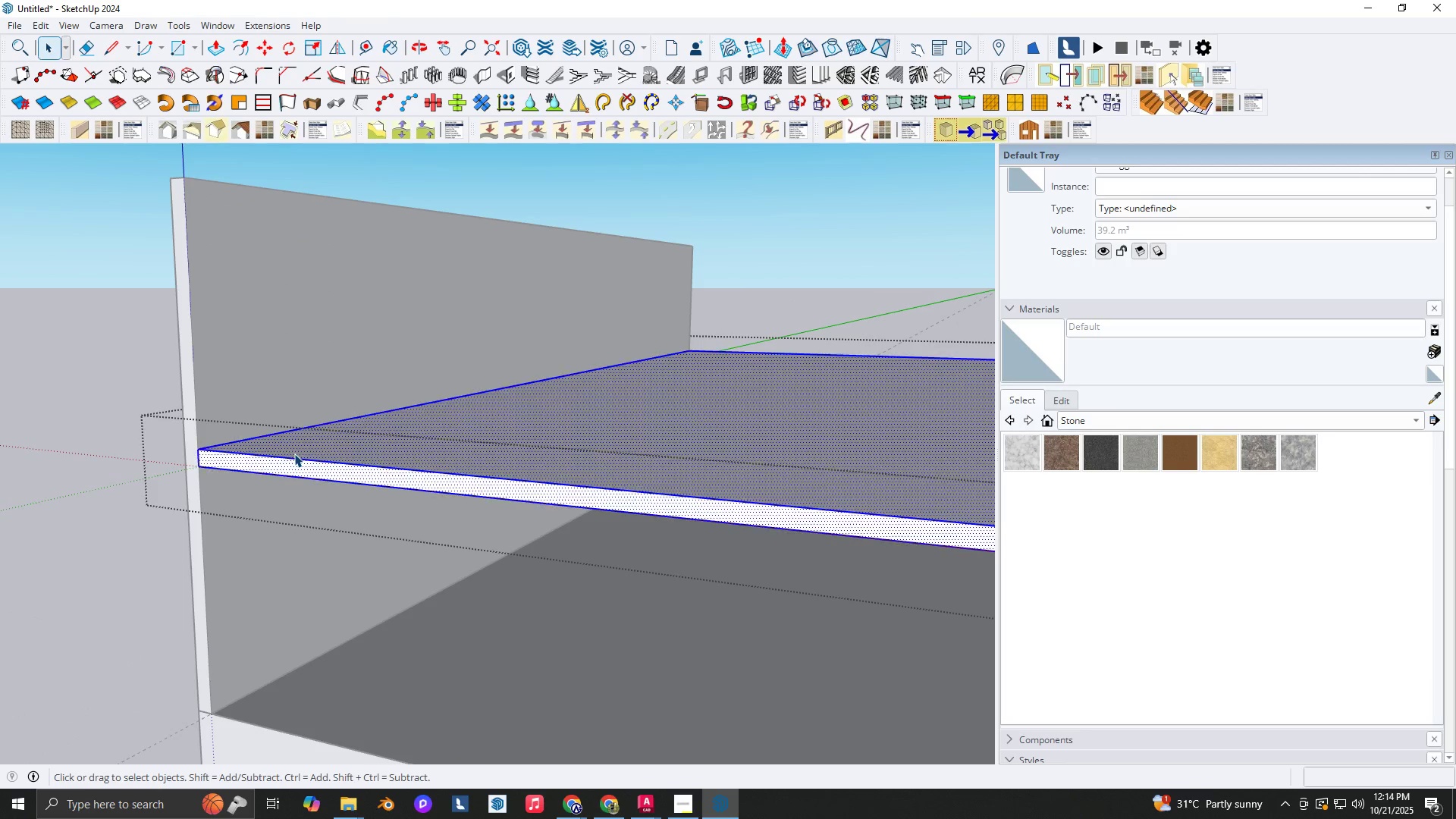 
triple_click([294, 453])
 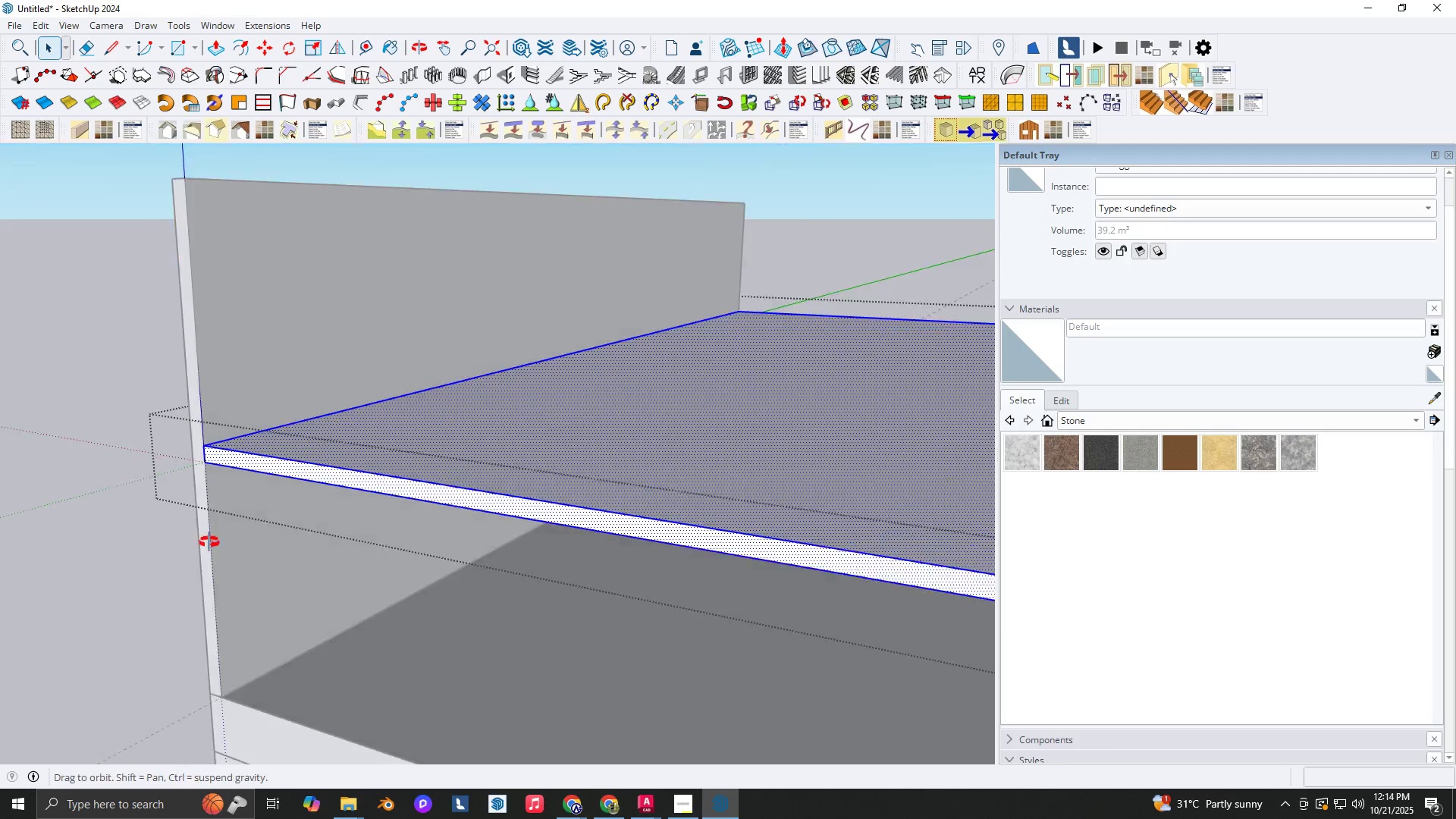 
scroll: coordinate [199, 537], scroll_direction: down, amount: 3.0
 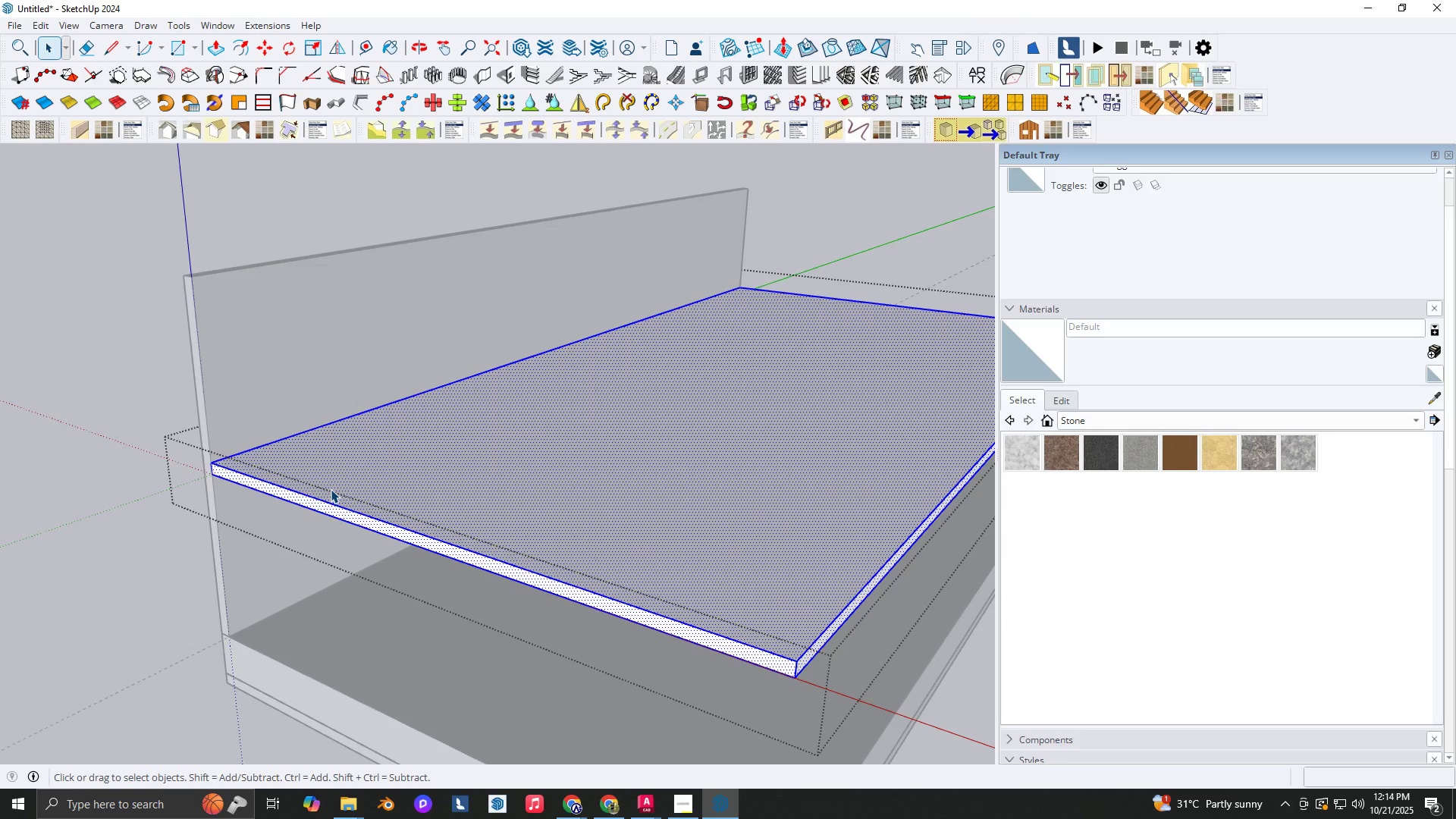 
key(P)
 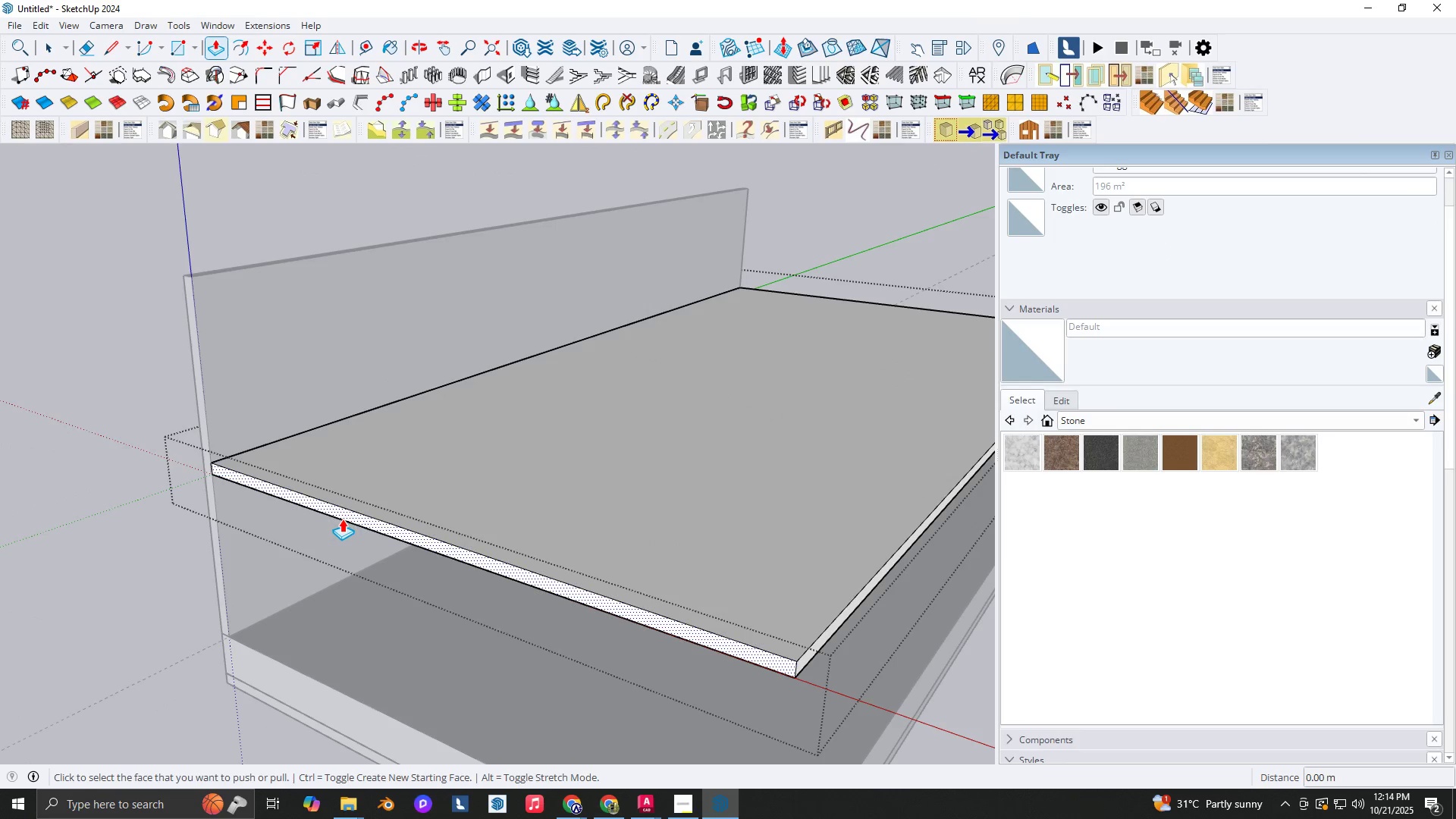 
left_click([341, 518])
 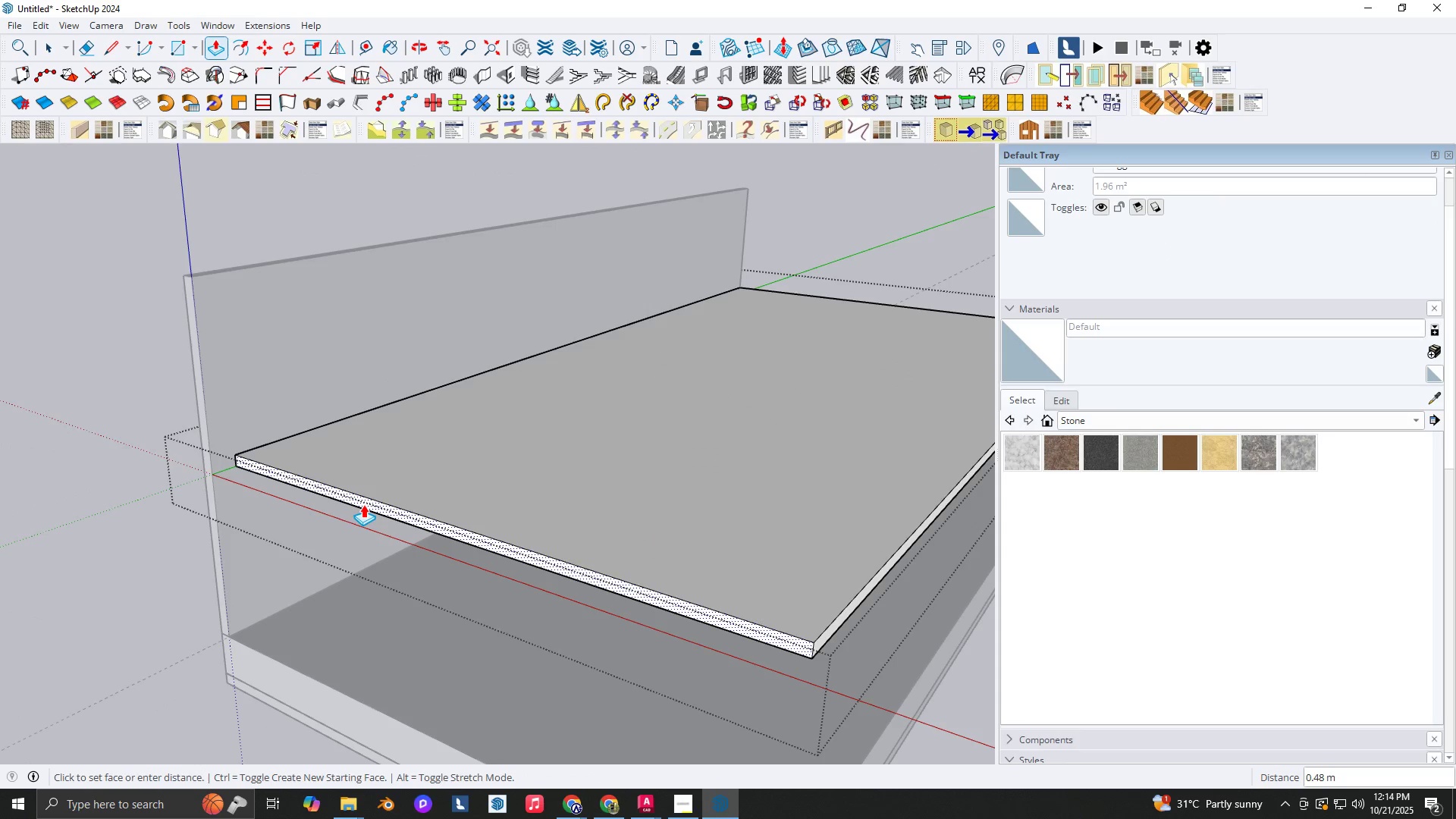 
key(NumpadDecimal)
 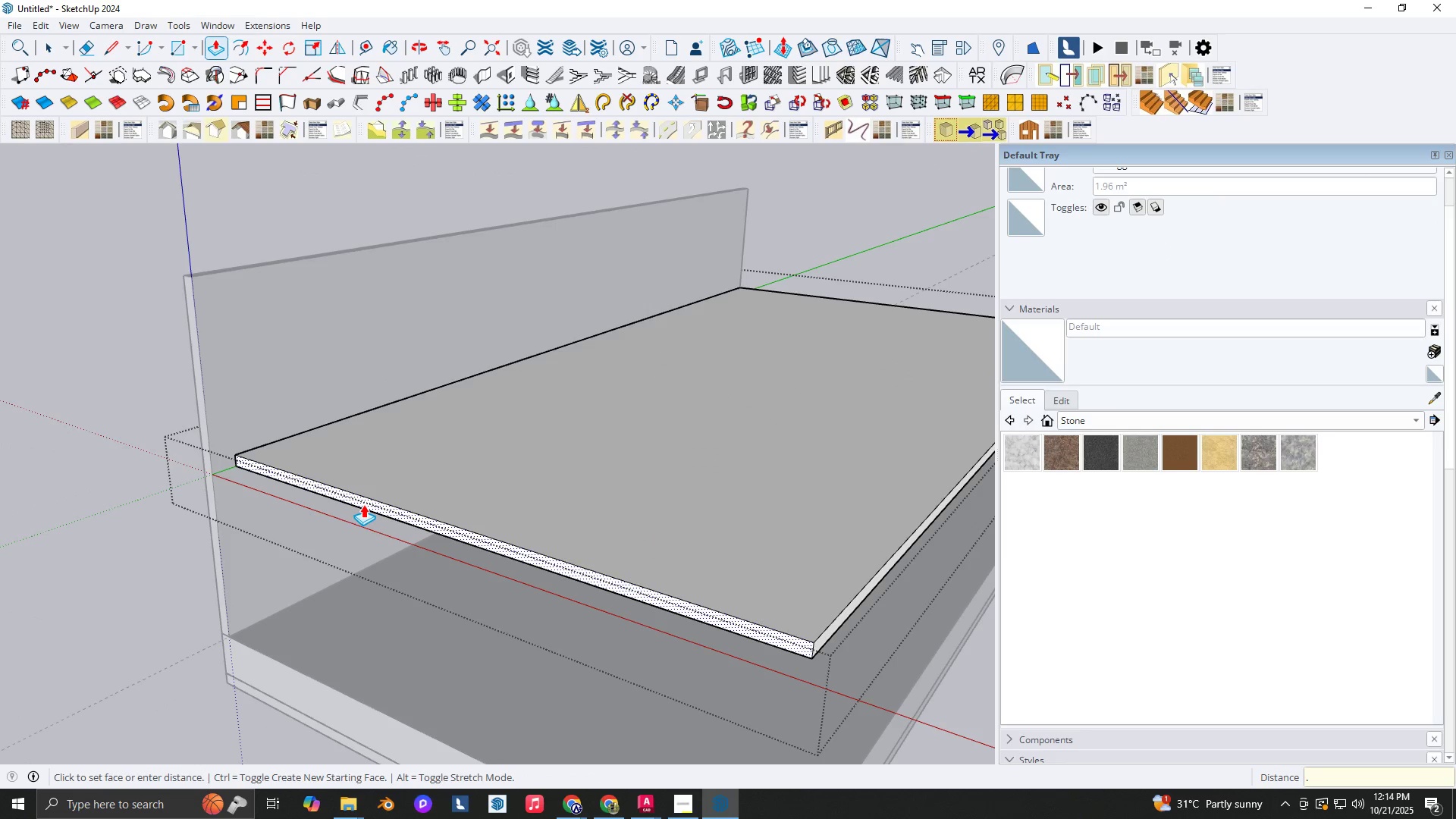 
key(Backspace)
 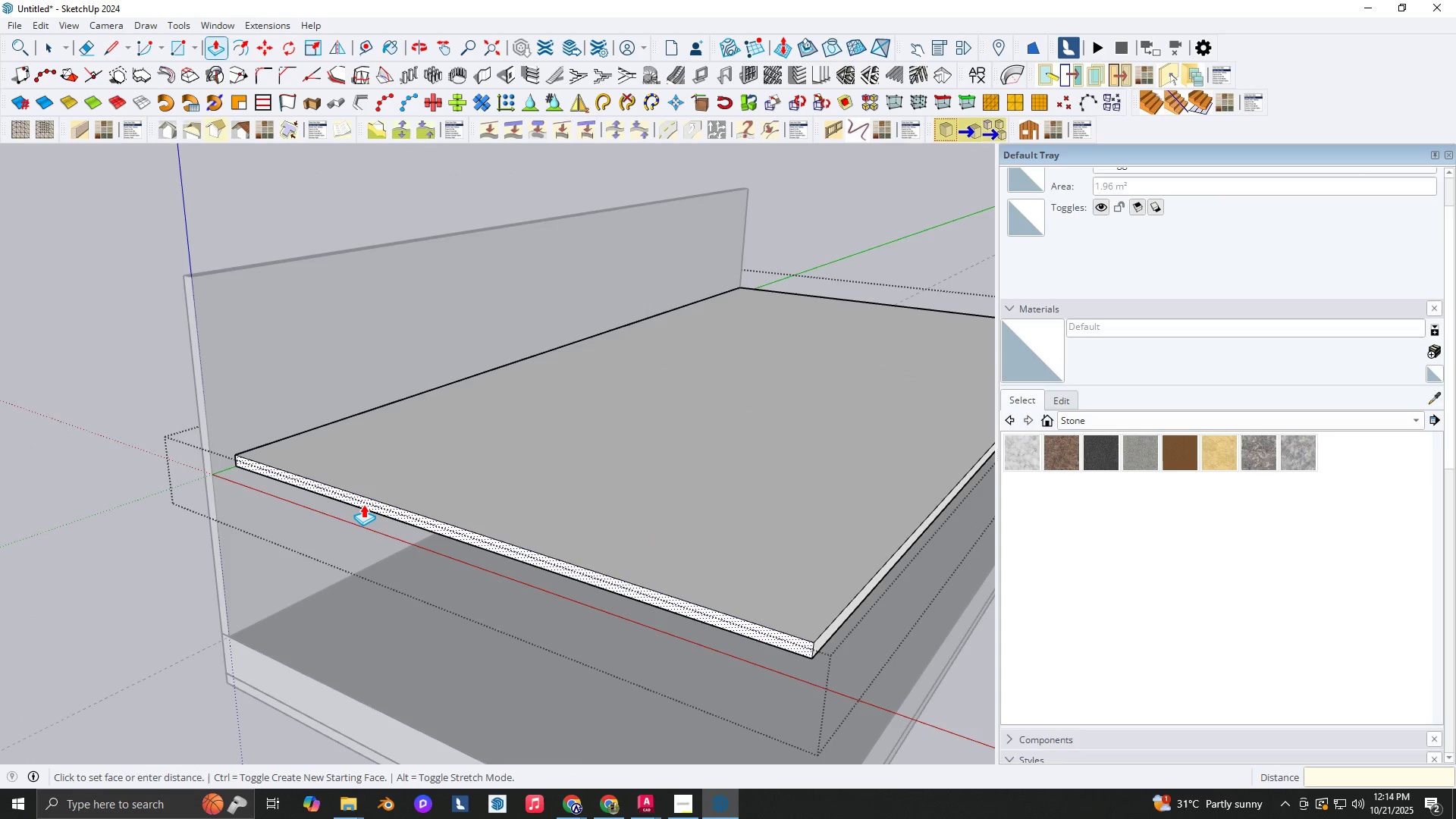 
key(Numpad1)
 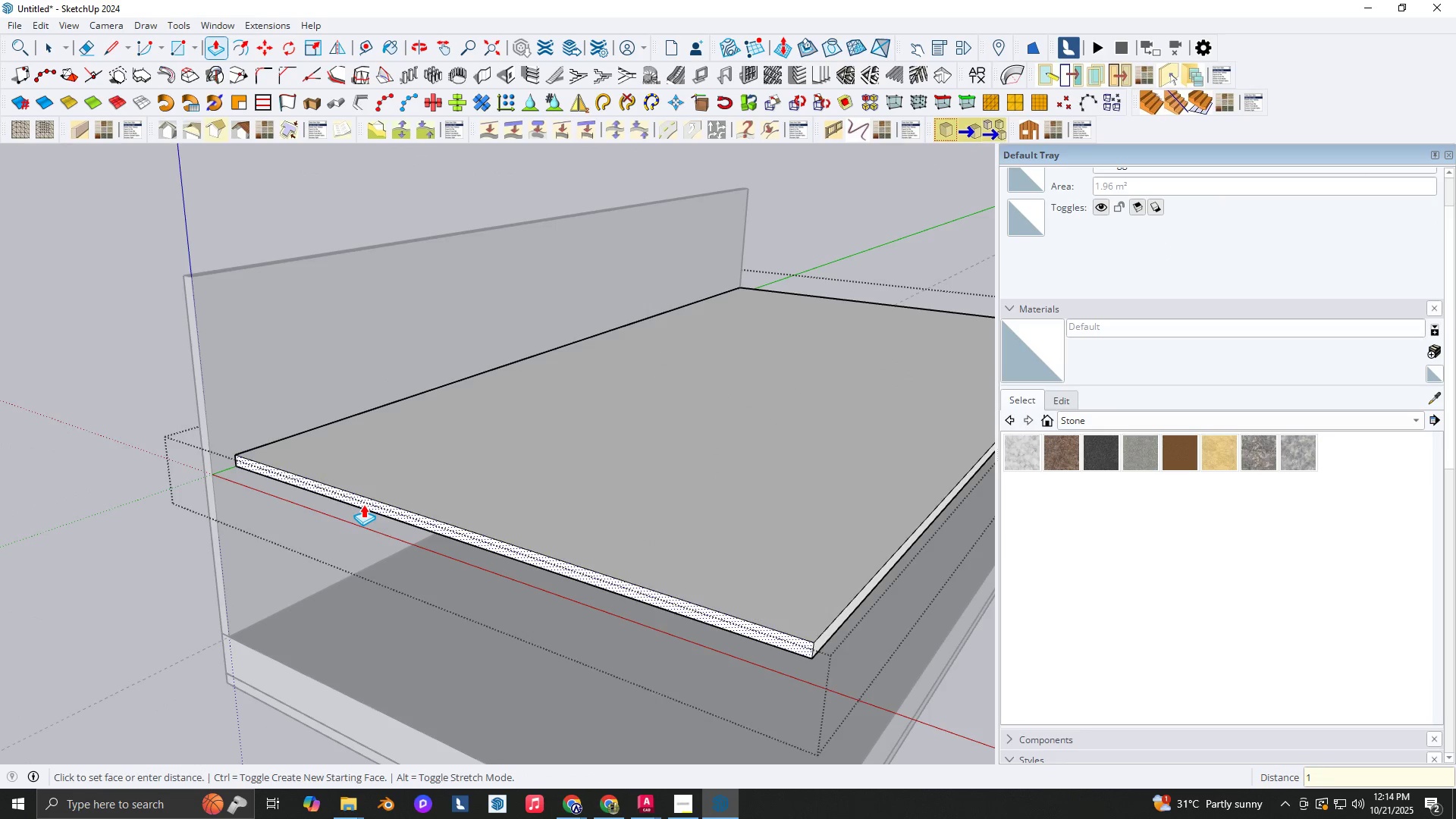 
key(NumpadEnter)
 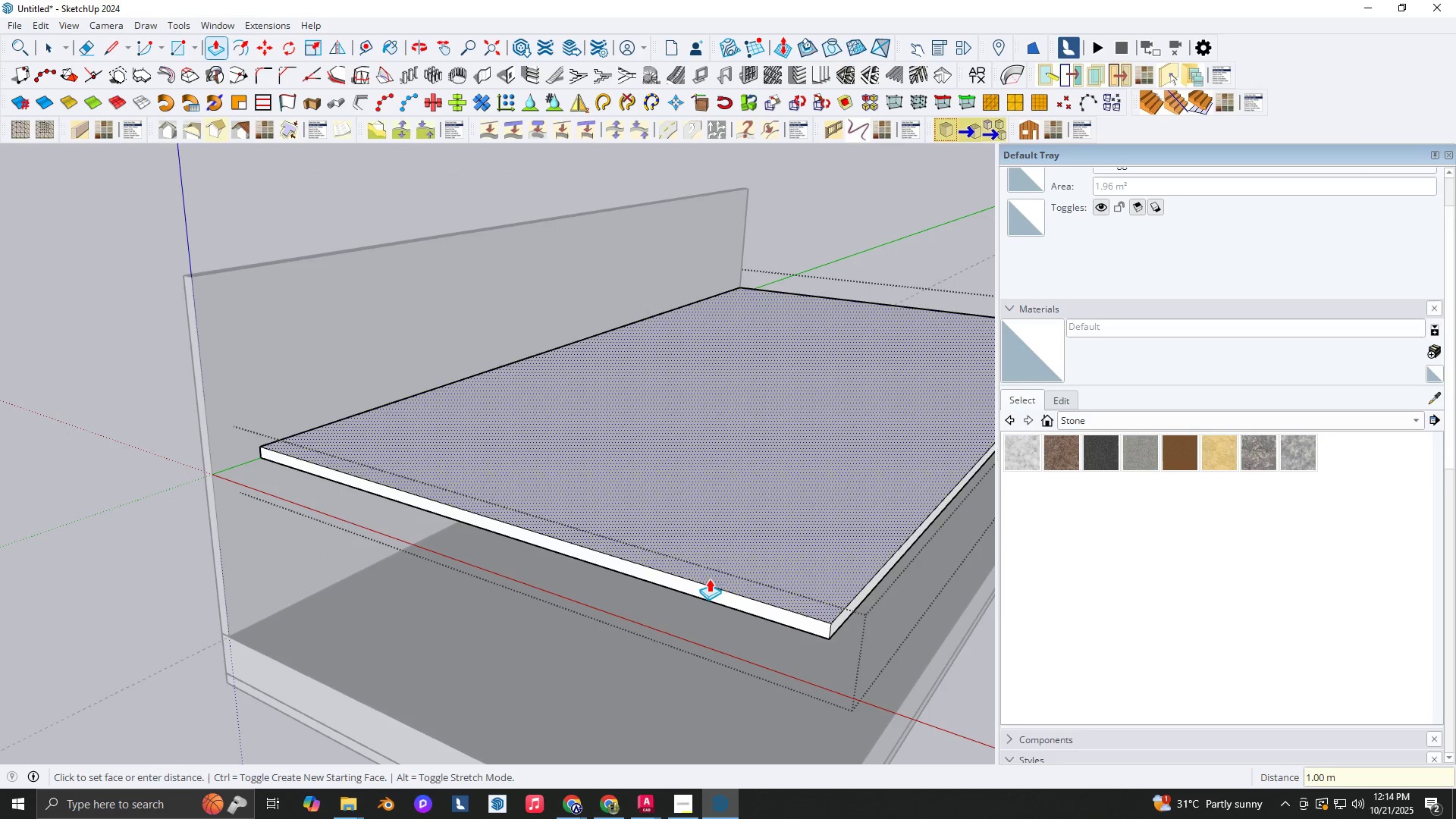 
scroll: coordinate [991, 614], scroll_direction: up, amount: 1.0
 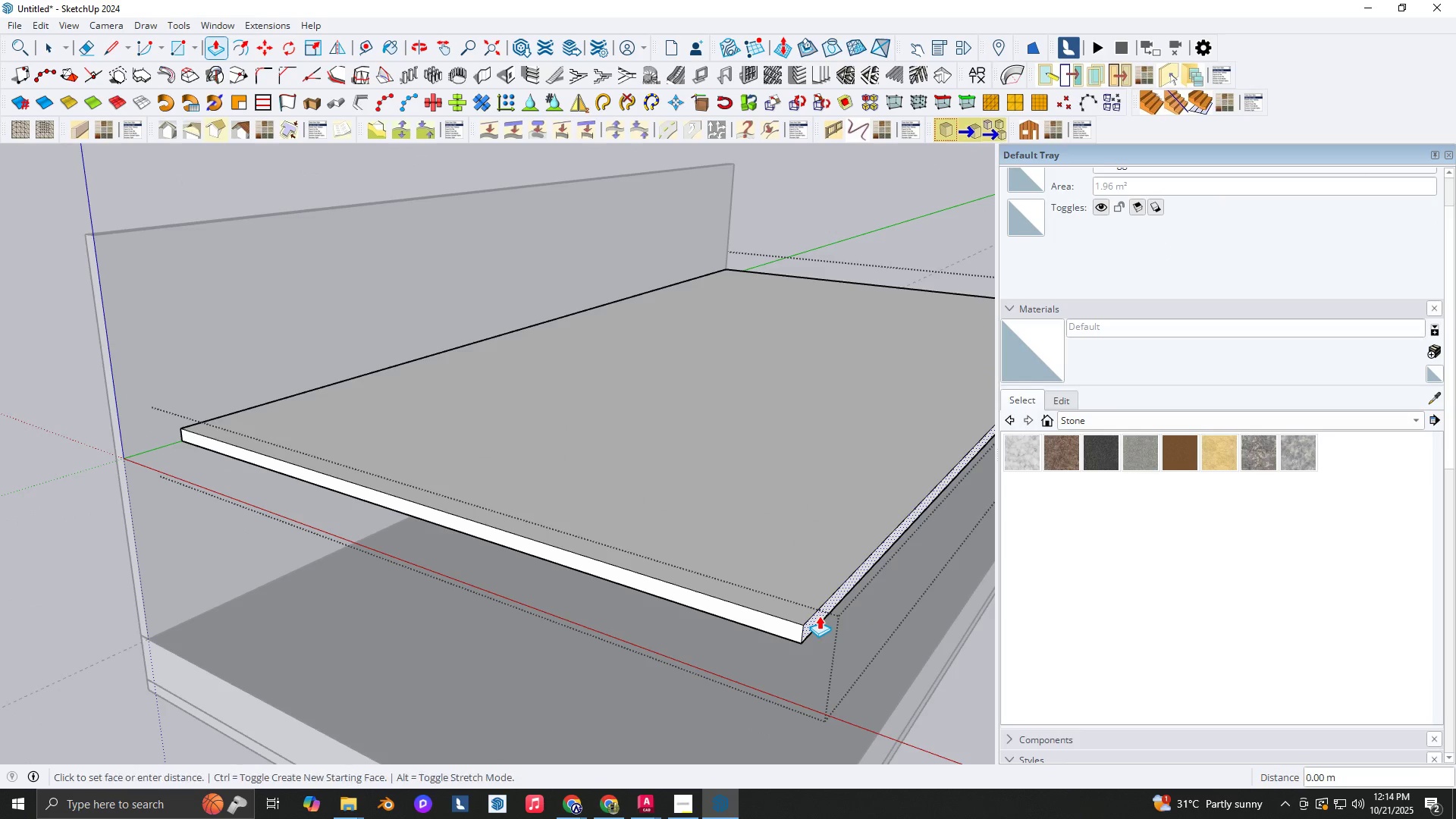 
double_click([819, 616])
 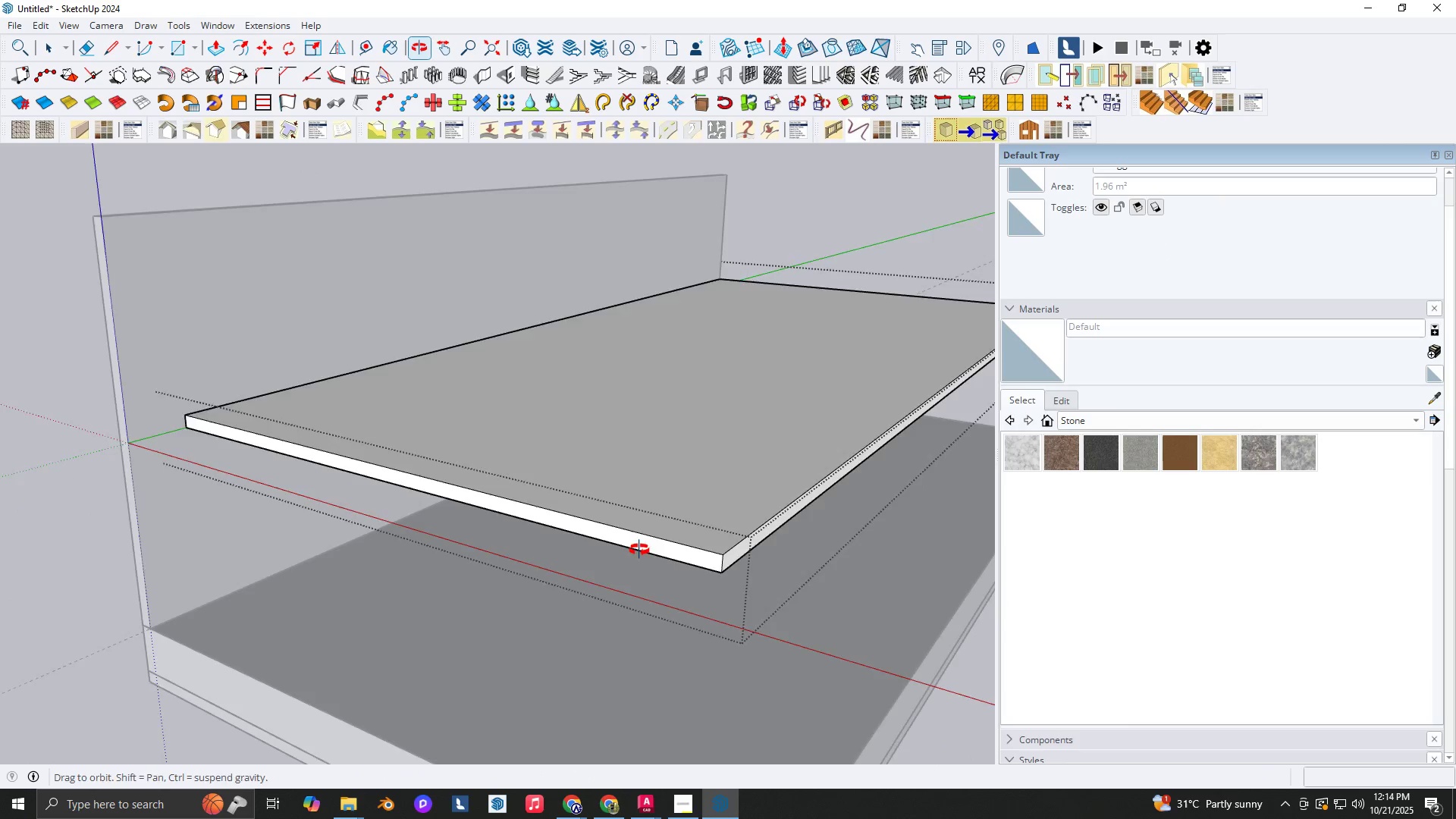 
scroll: coordinate [322, 431], scroll_direction: up, amount: 3.0
 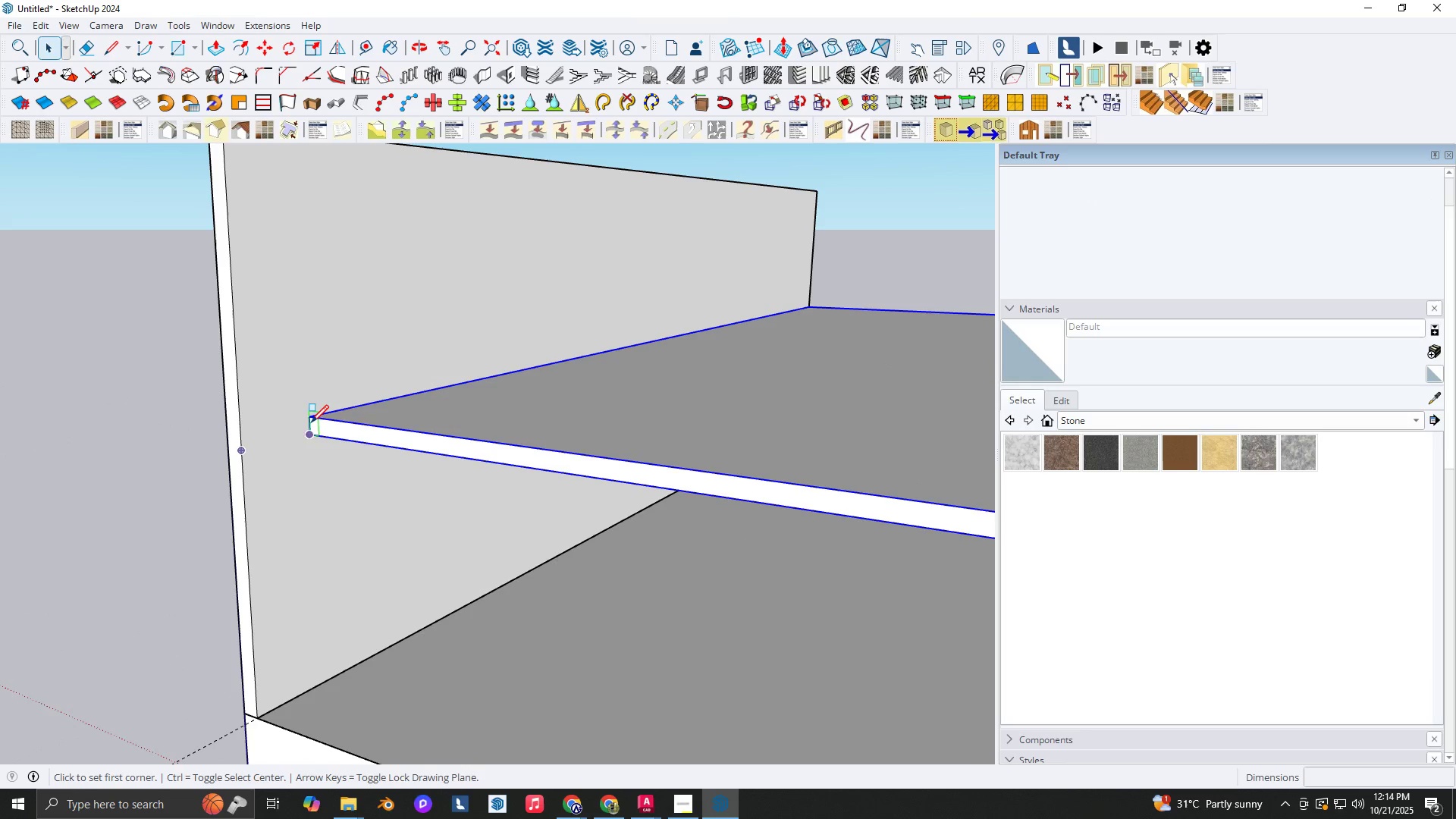 
key(Space)
 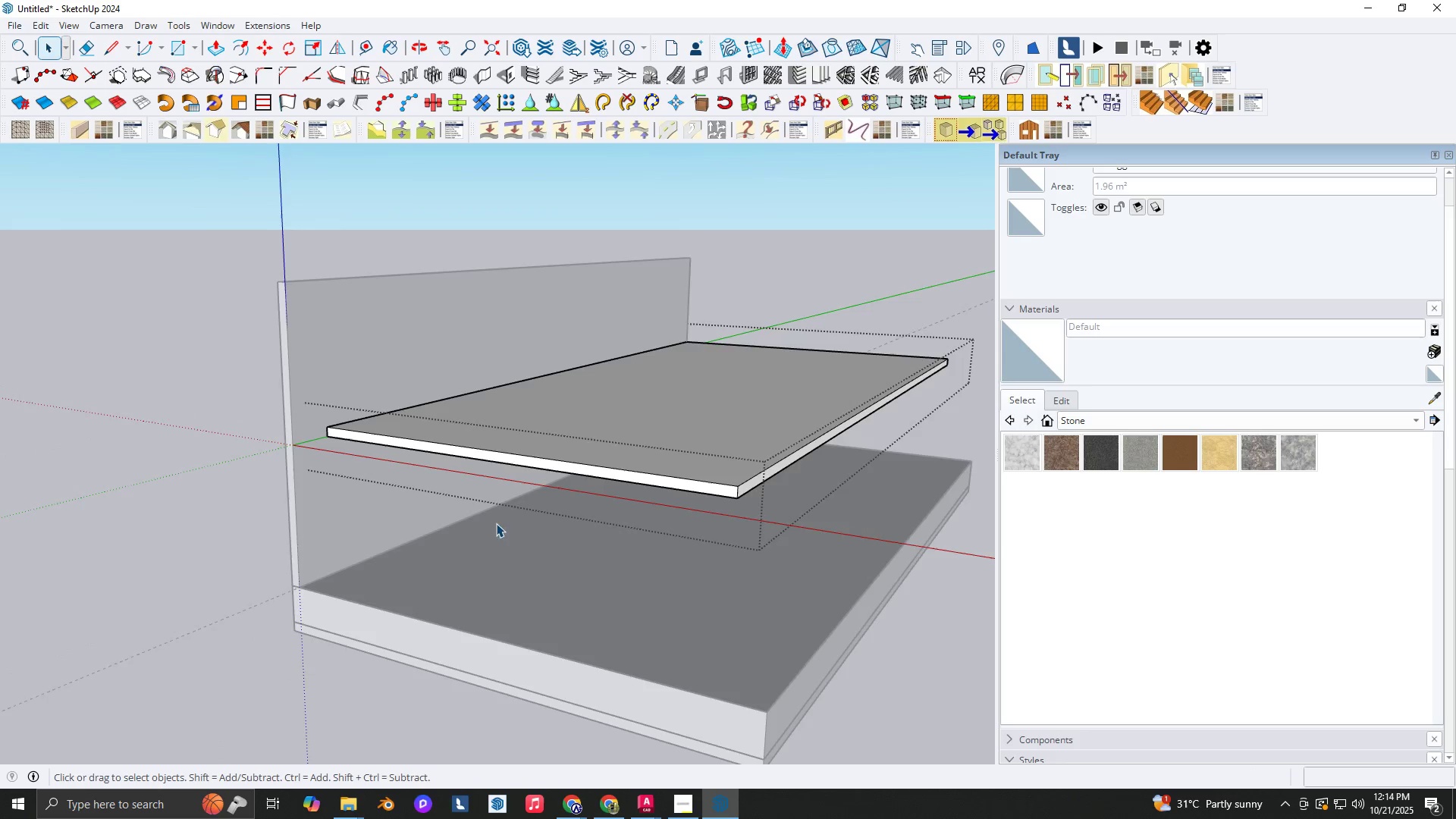 
key(Escape)
 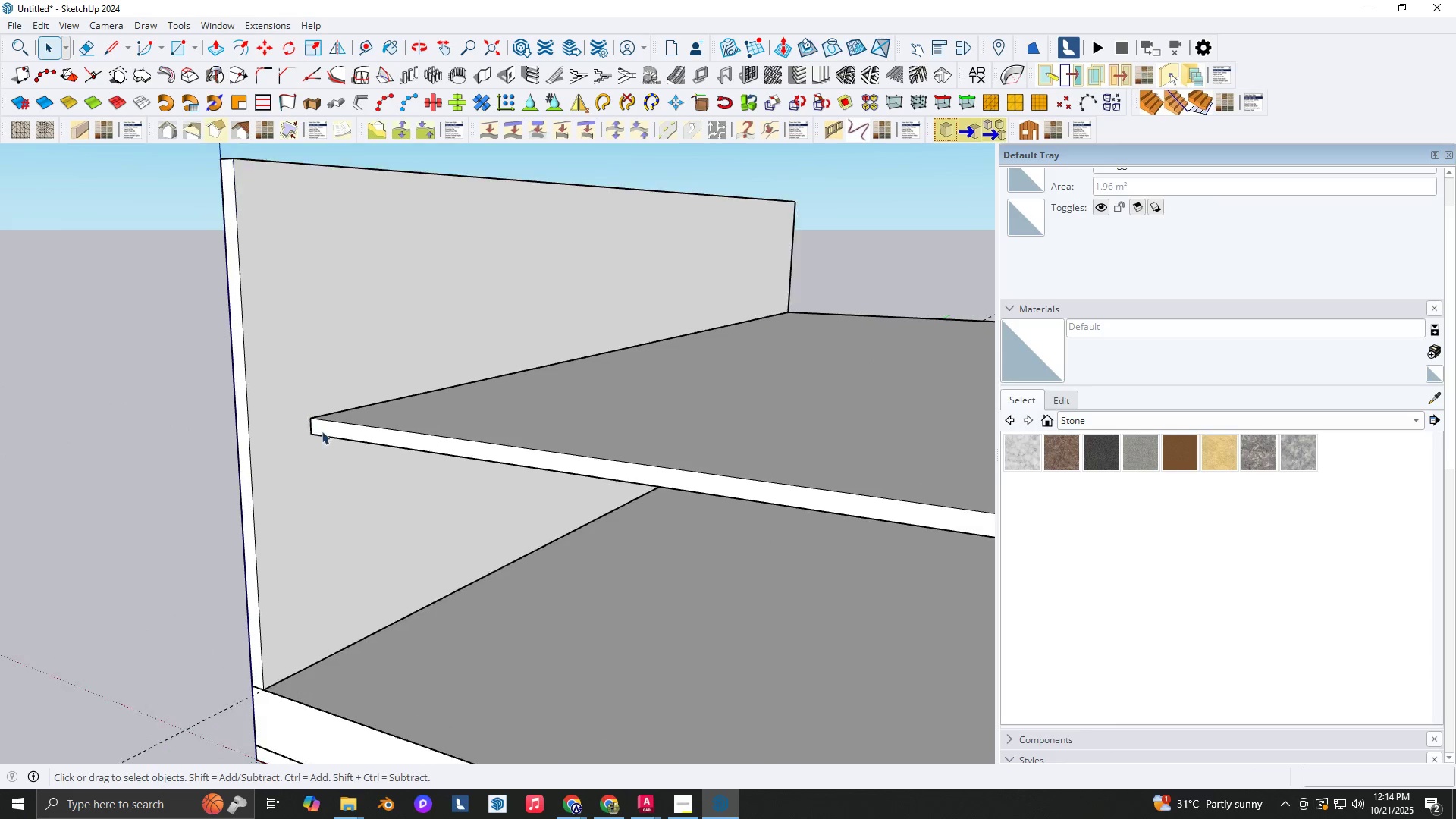 
left_click([322, 431])
 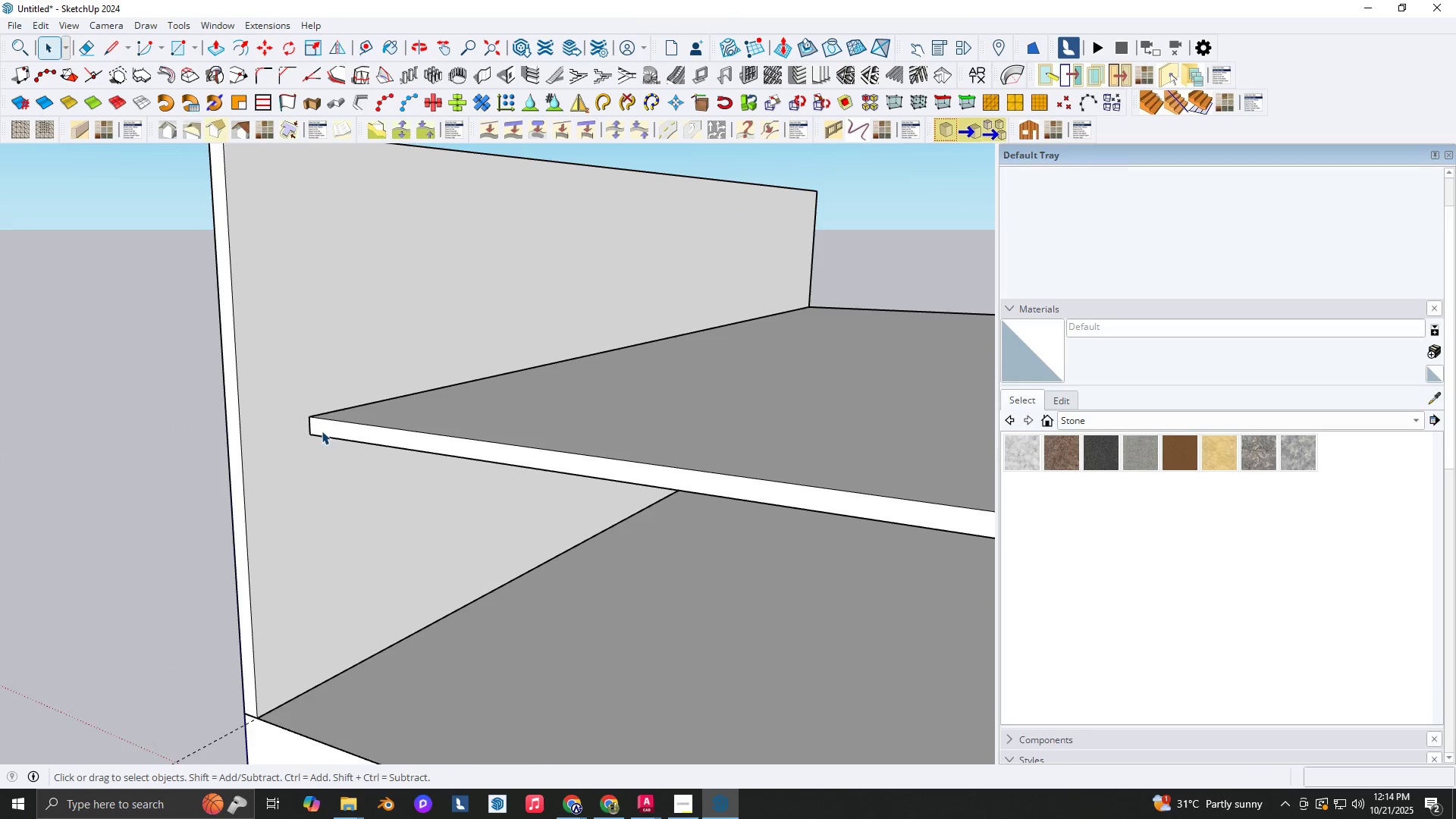 
key(R)
 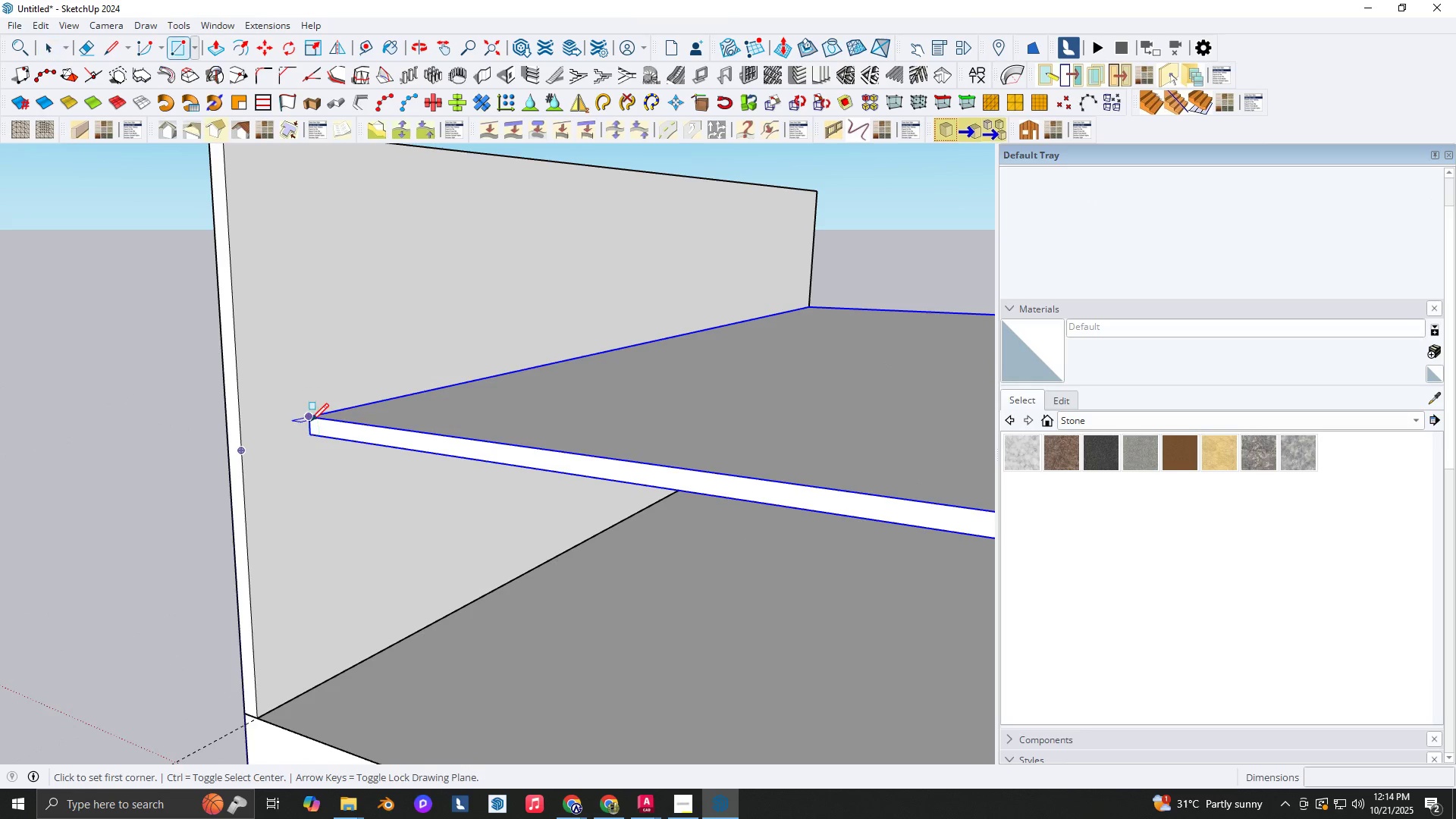 
left_click([311, 421])
 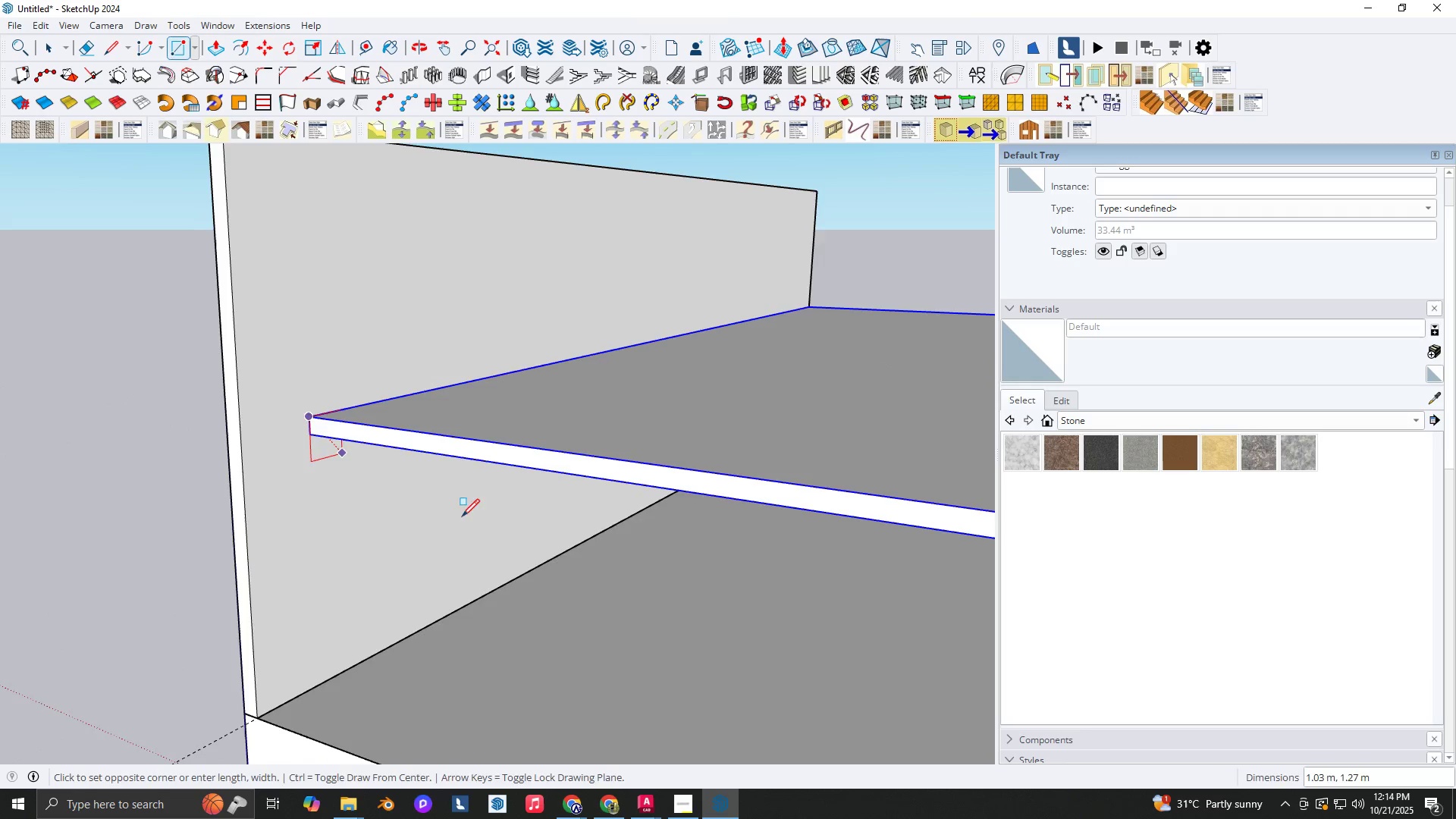 
key(Shift+ShiftLeft)
 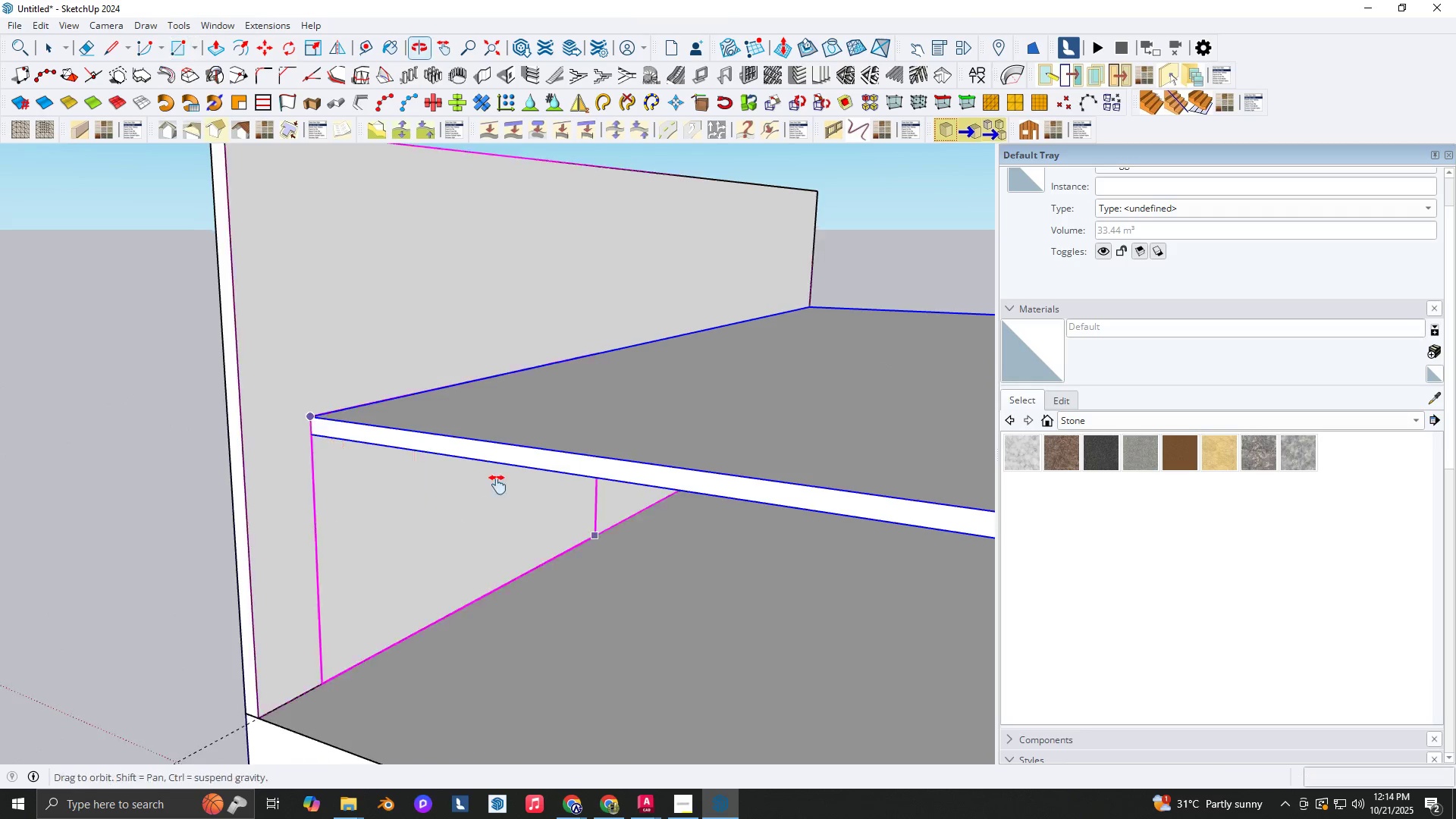 
scroll: coordinate [597, 562], scroll_direction: down, amount: 7.0
 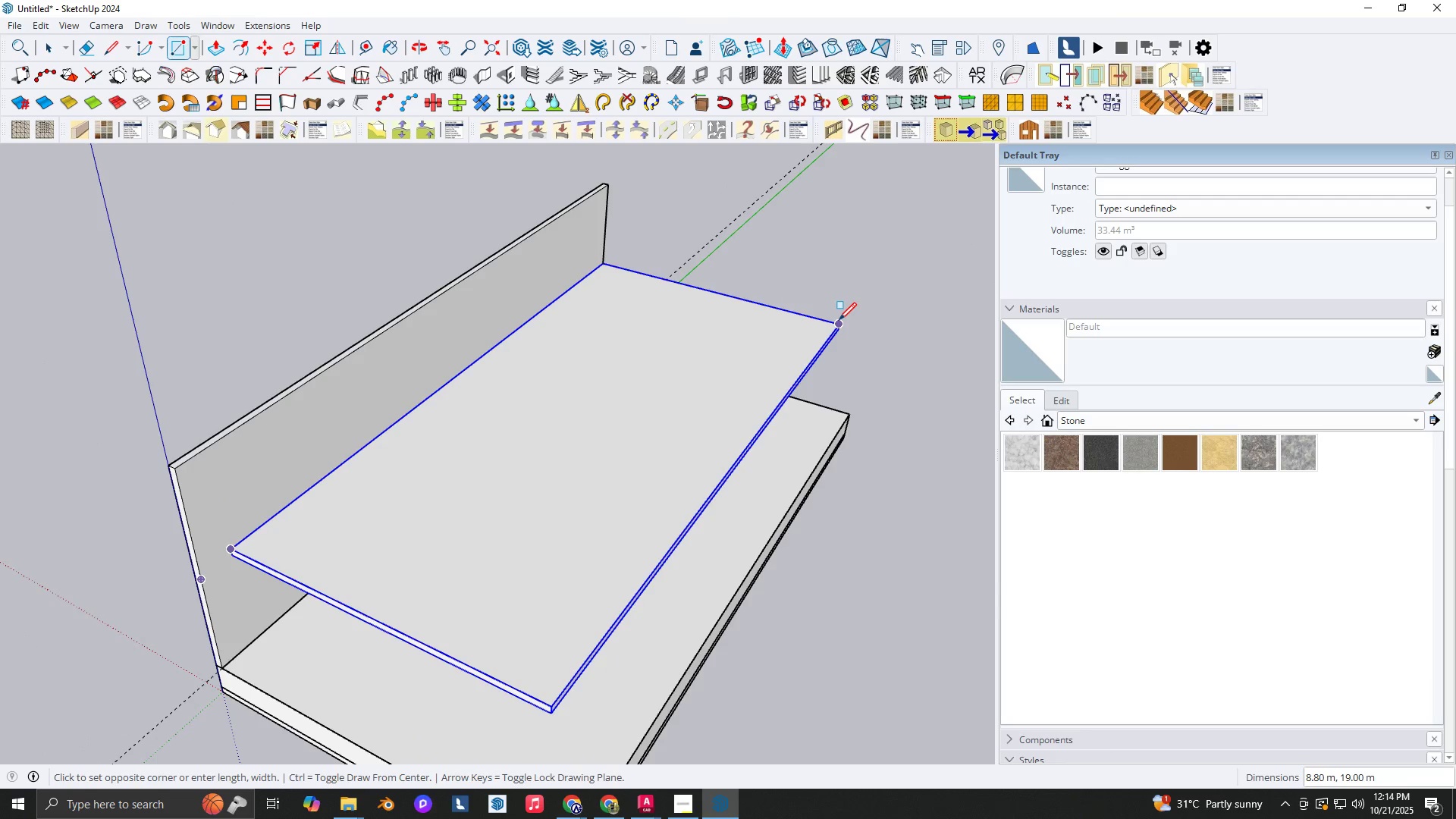 
key(Space)
 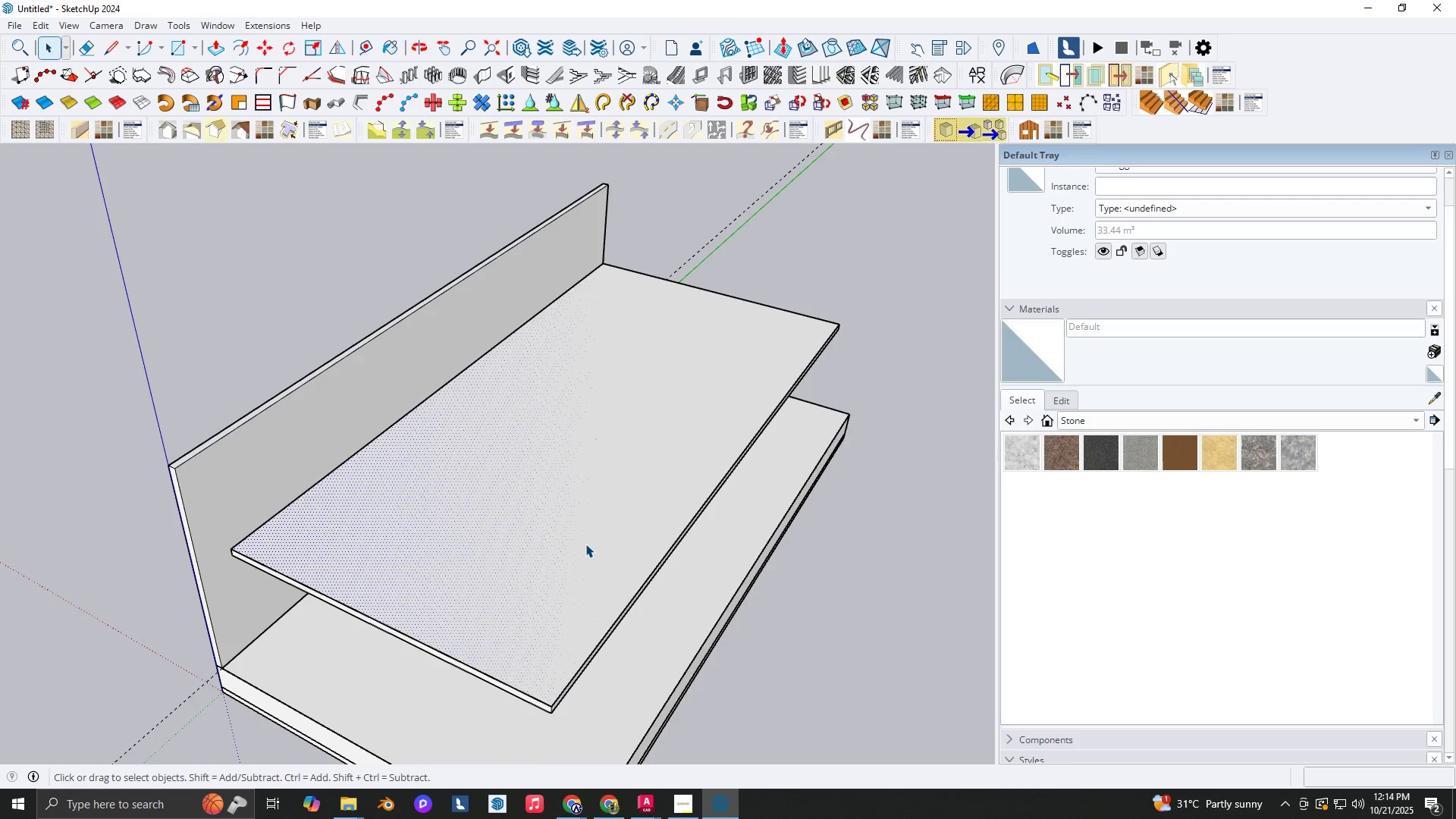 
double_click([585, 544])
 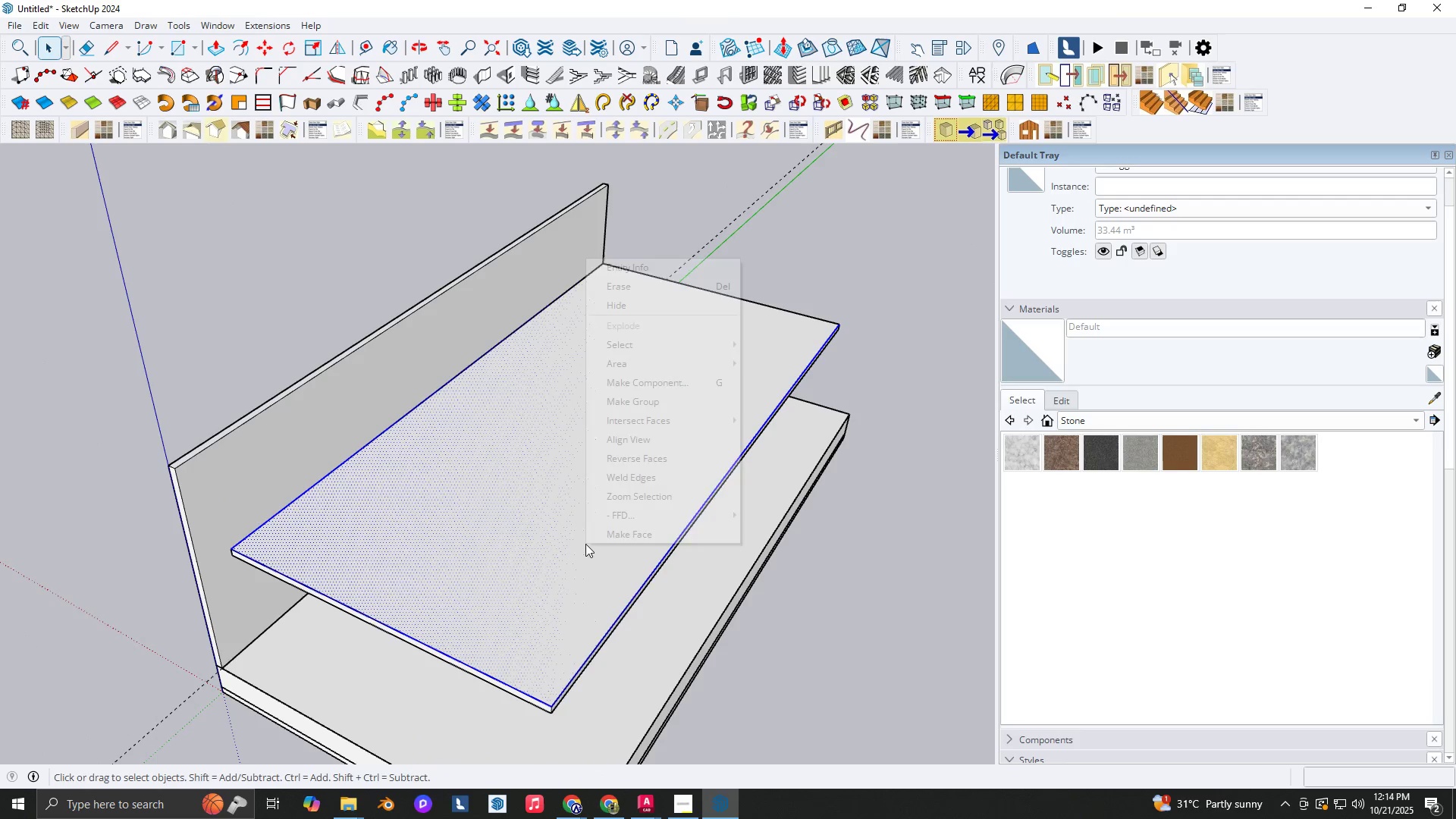 
right_click([585, 544])
 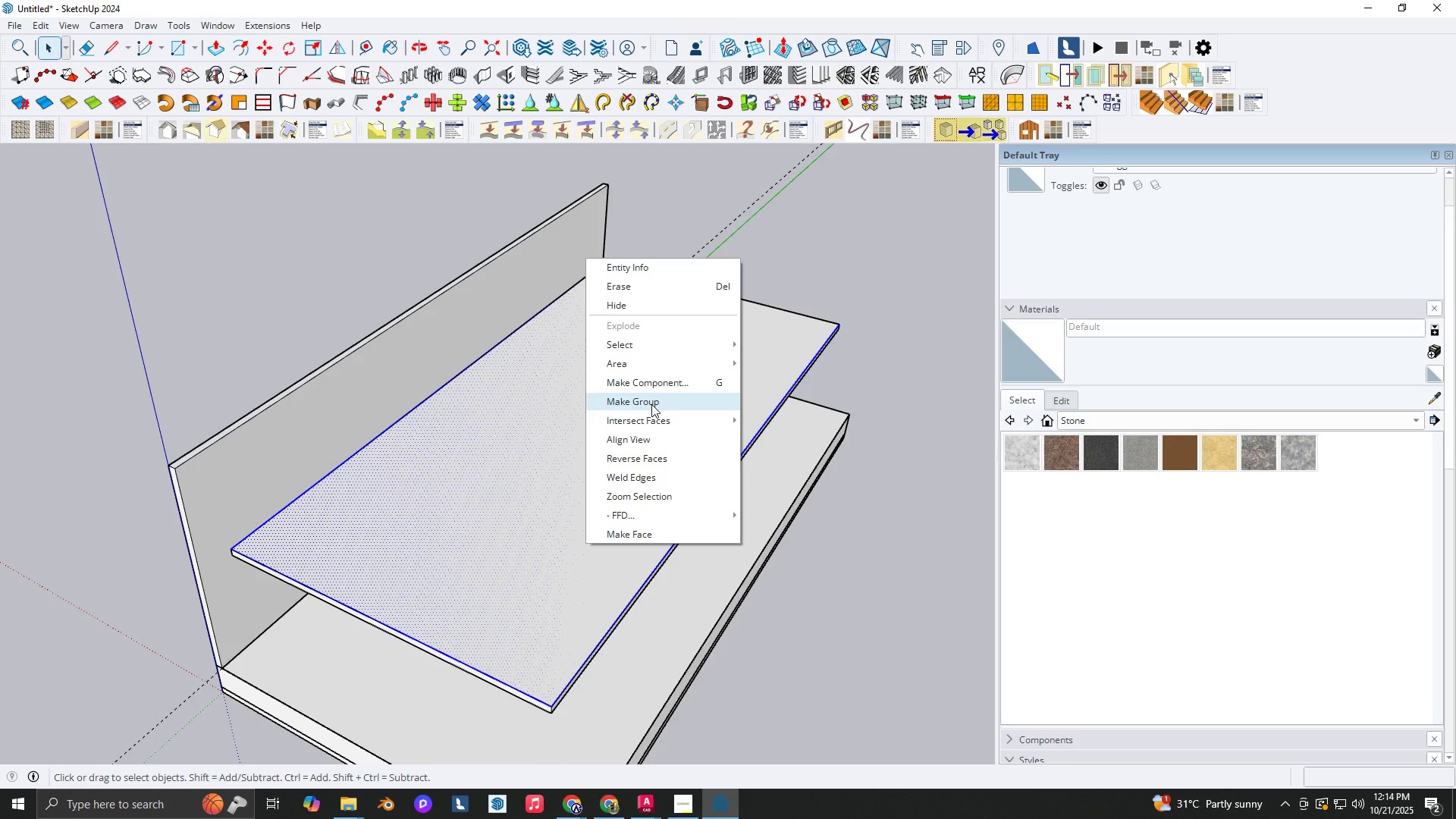 
double_click([464, 570])
 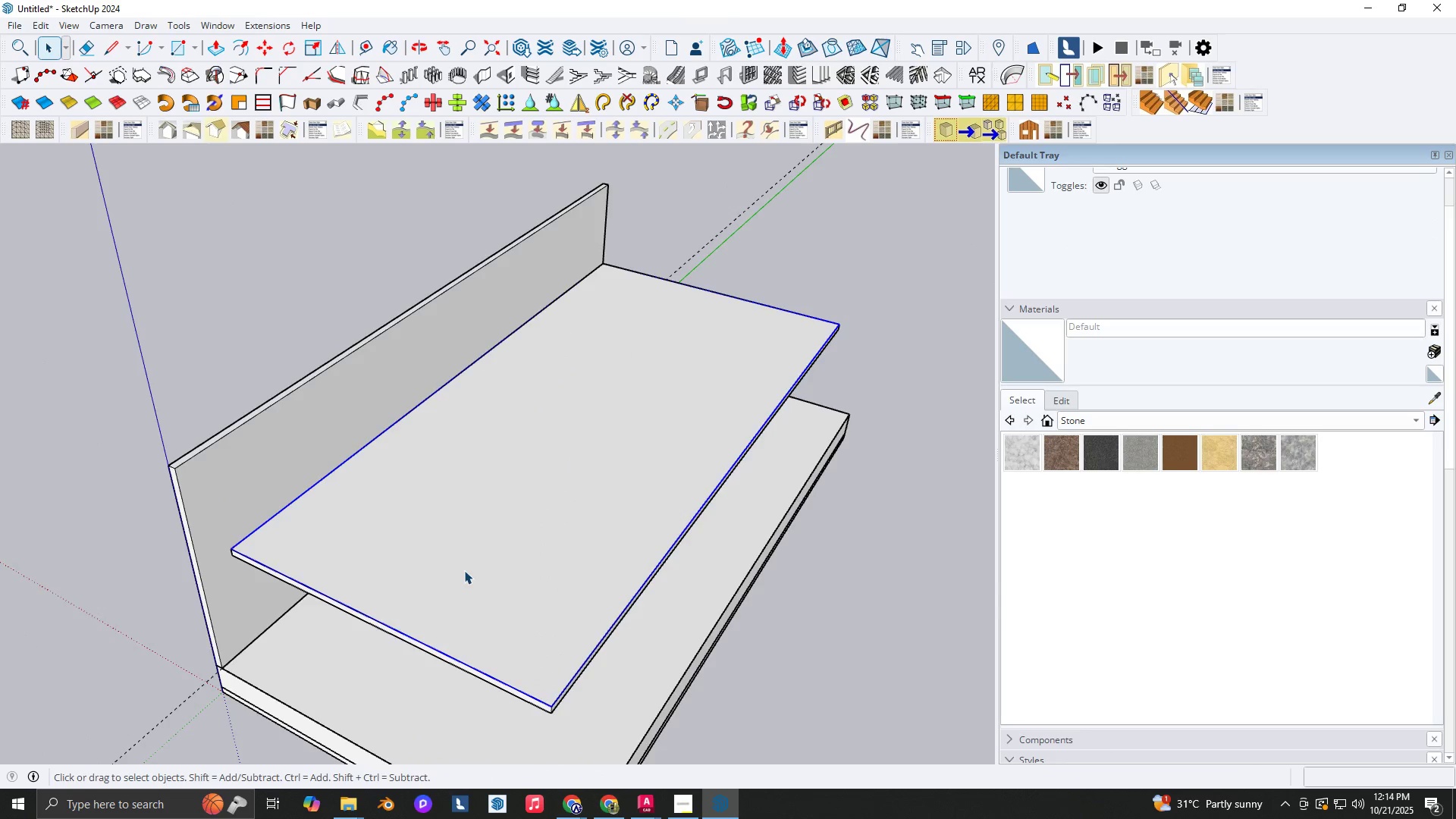 
triple_click([464, 570])
 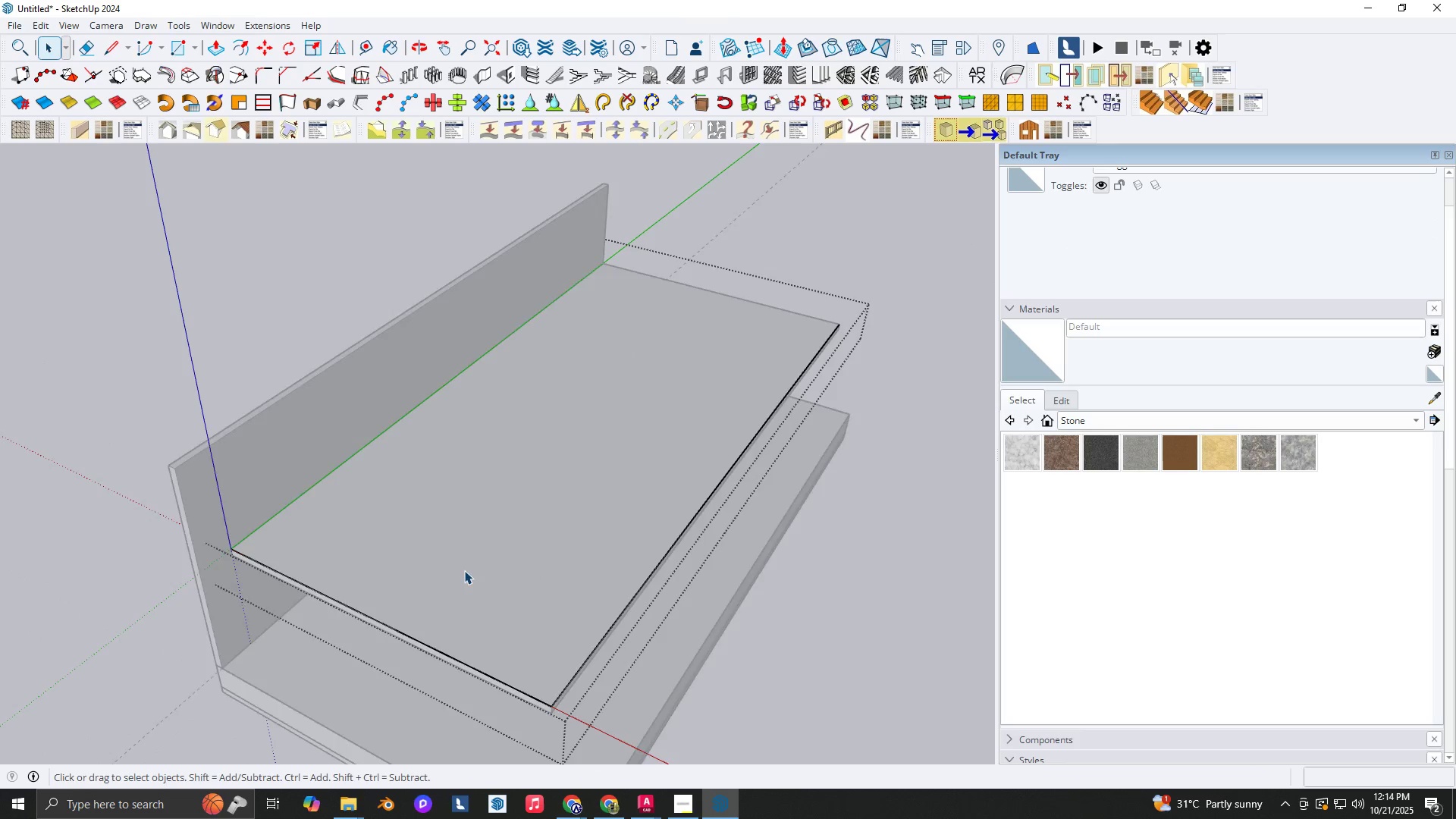 
type(`e`rt.20)
key(NumpadEnter)
type(r )
 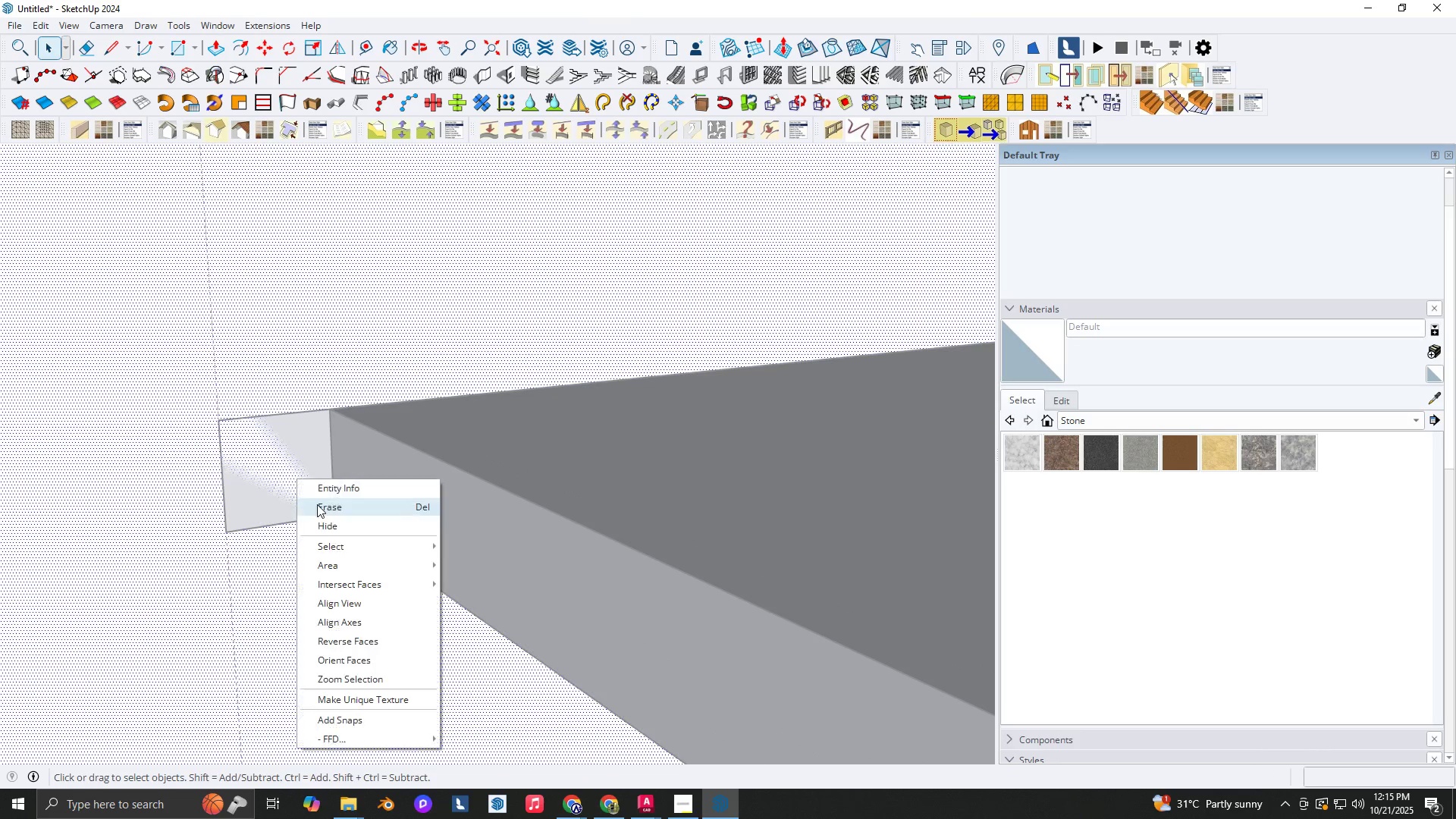 
scroll: coordinate [323, 541], scroll_direction: down, amount: 3.0
 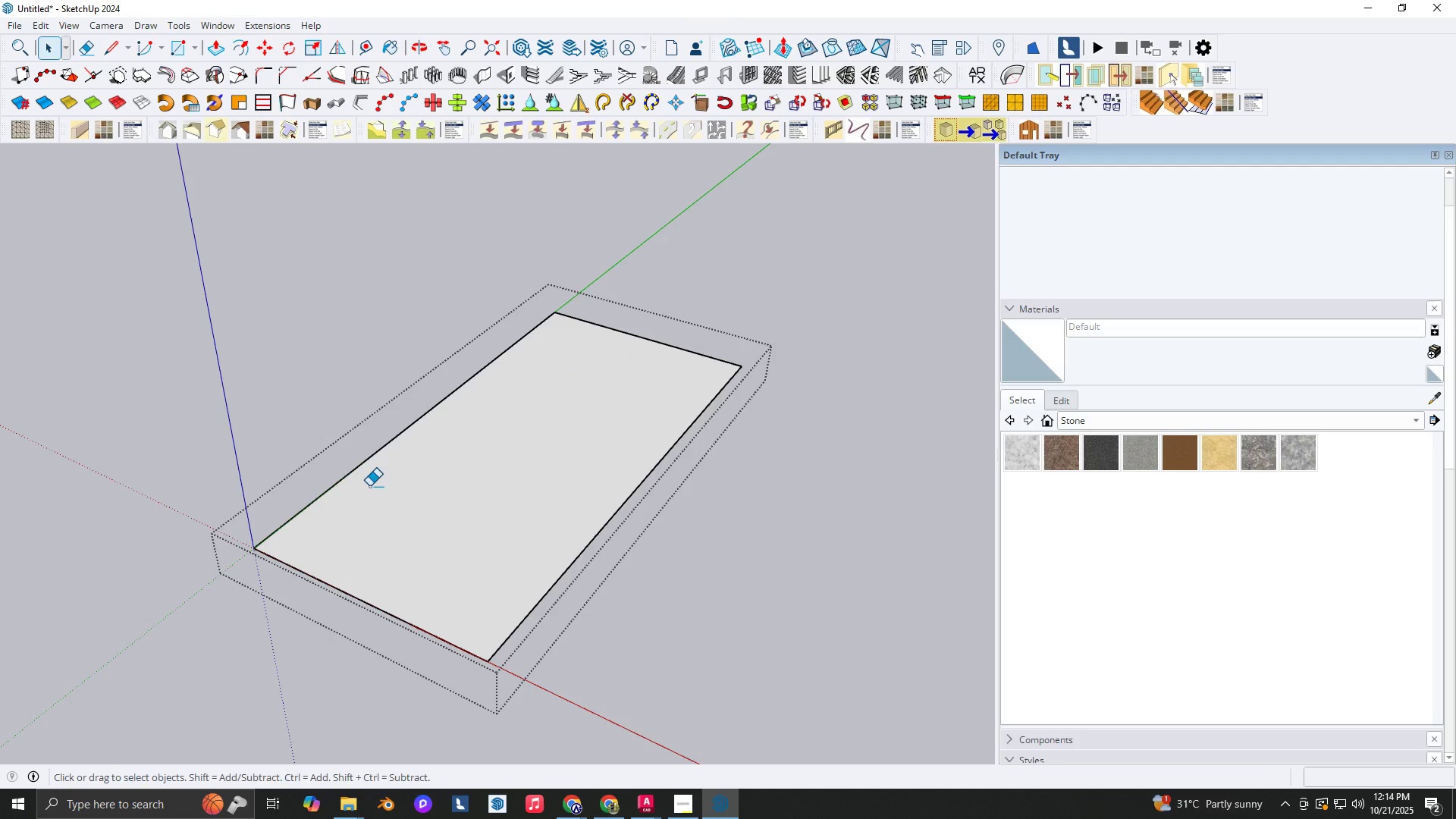 
left_click_drag(start_coordinate=[369, 482], to_coordinate=[393, 396])
 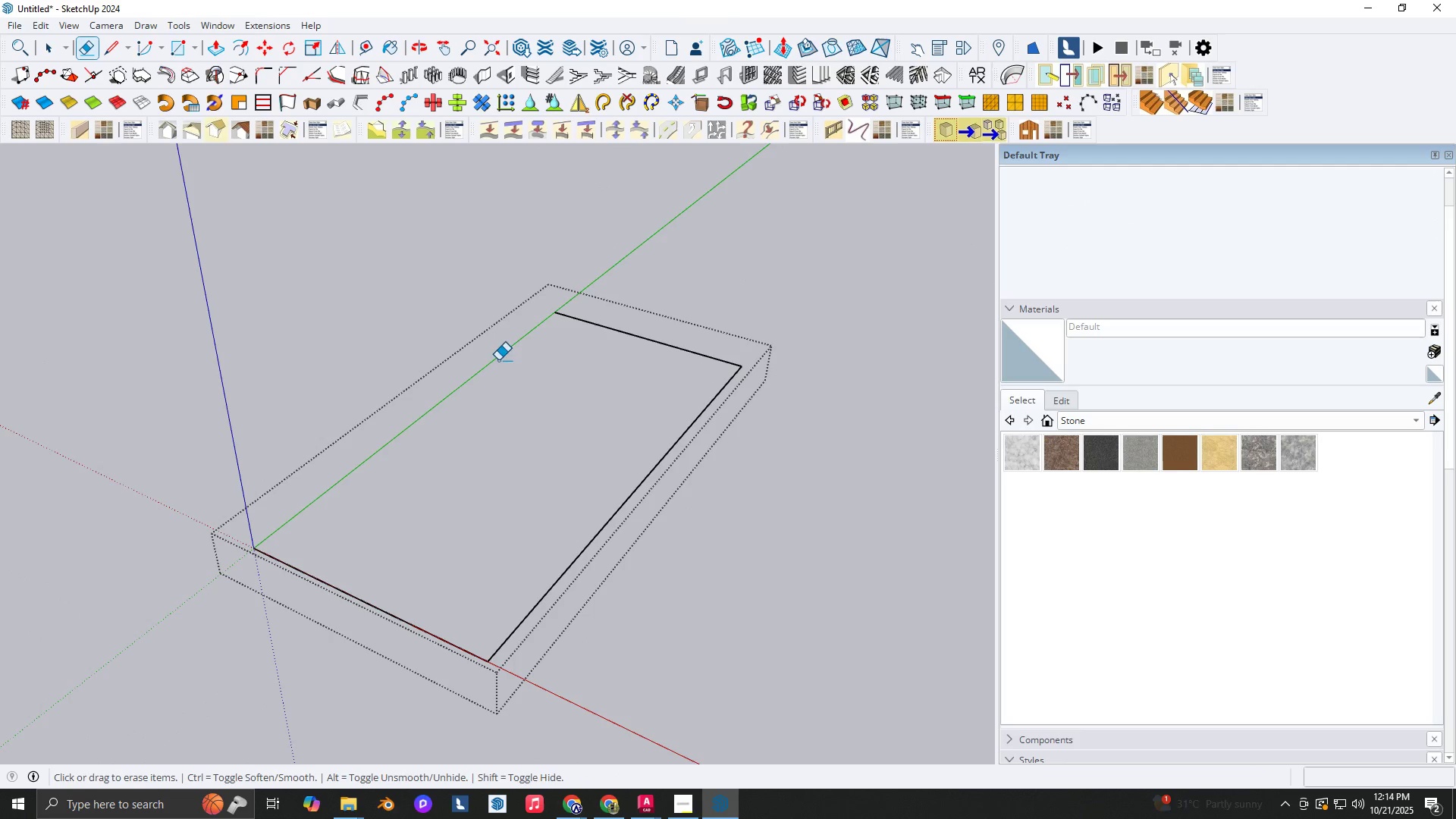 
left_click_drag(start_coordinate=[560, 345], to_coordinate=[635, 319])
 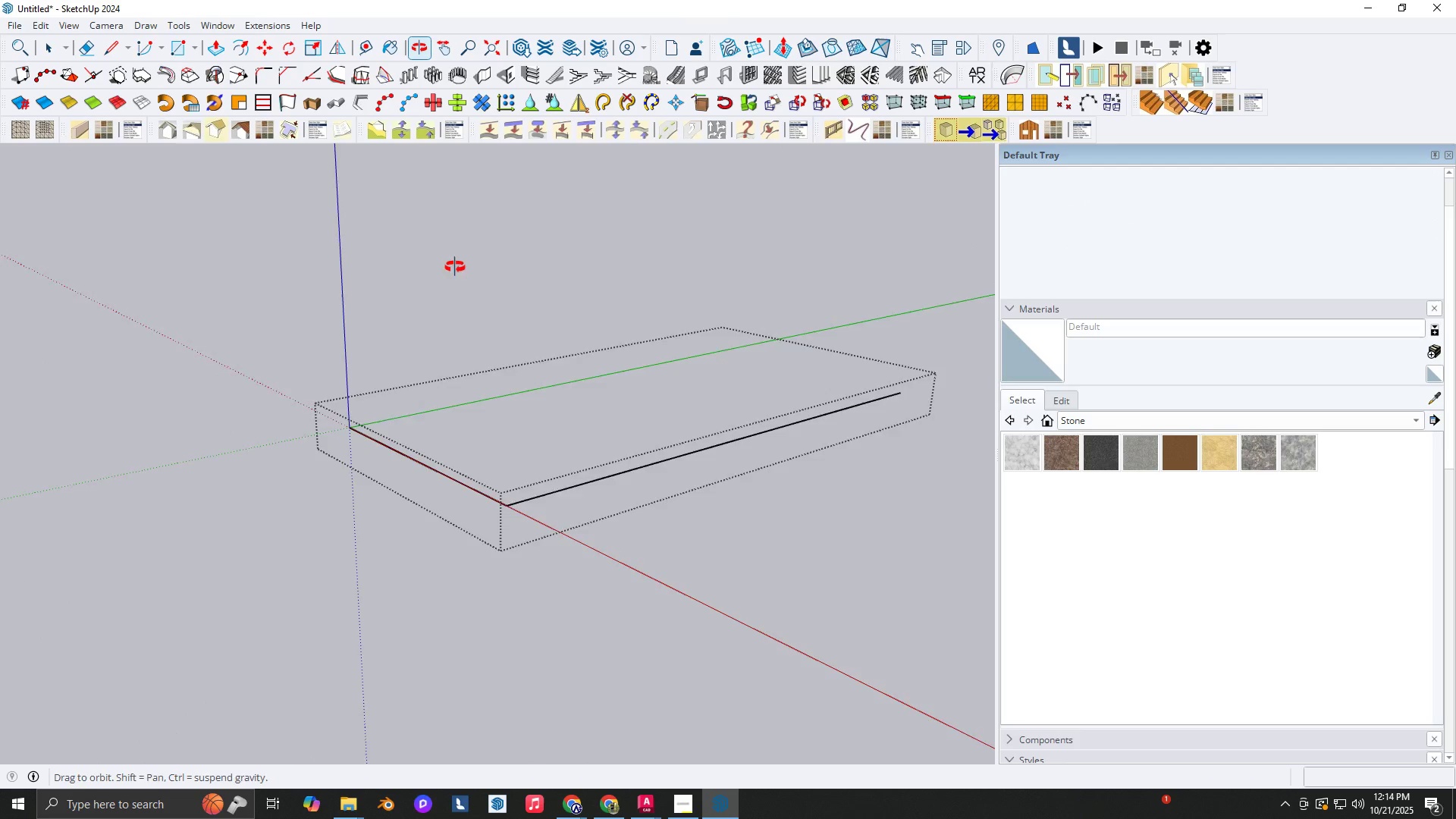 
scroll: coordinate [336, 426], scroll_direction: up, amount: 29.0
 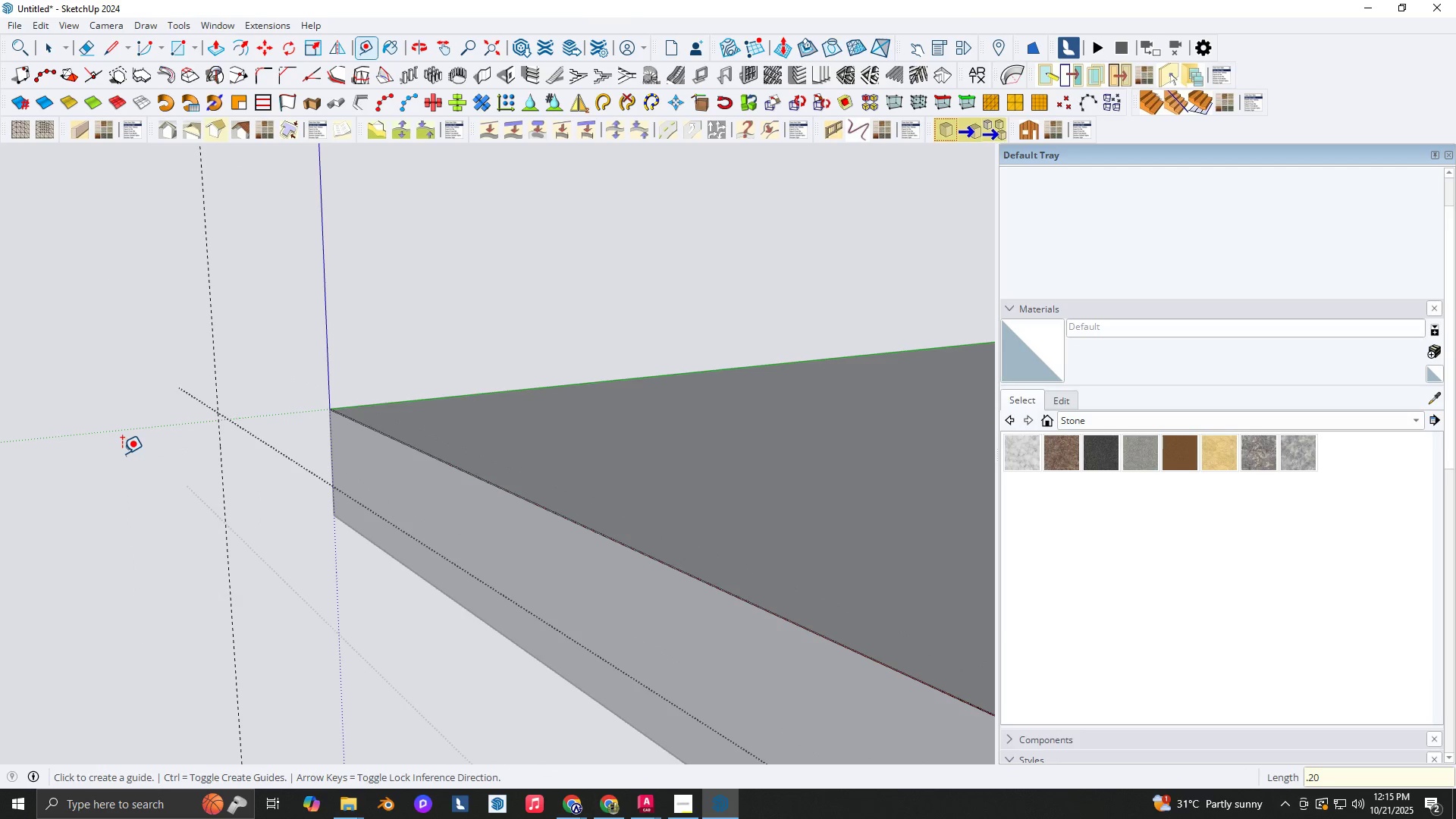 
left_click_drag(start_coordinate=[220, 422], to_coordinate=[224, 425])
 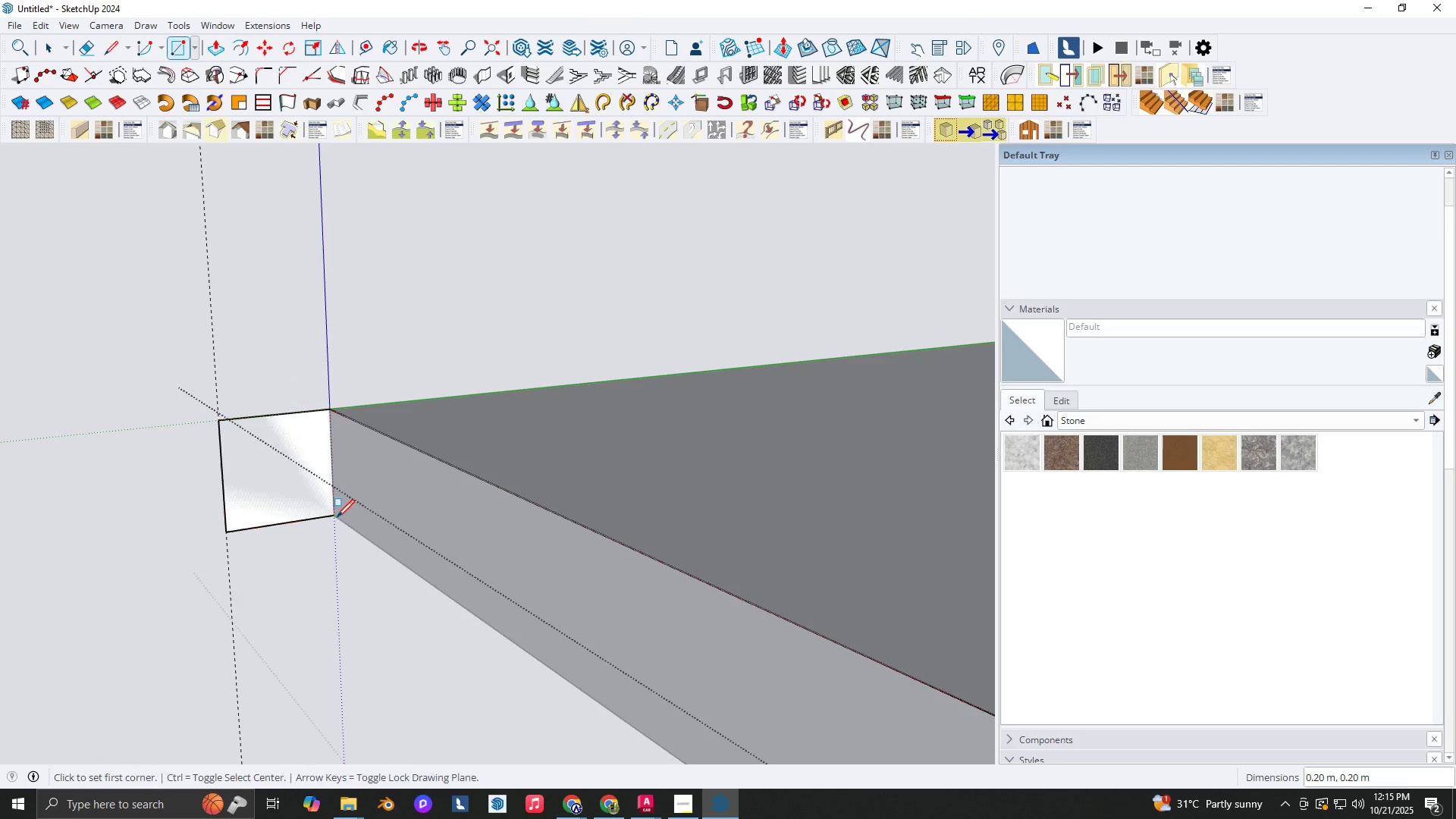 
double_click([297, 479])
 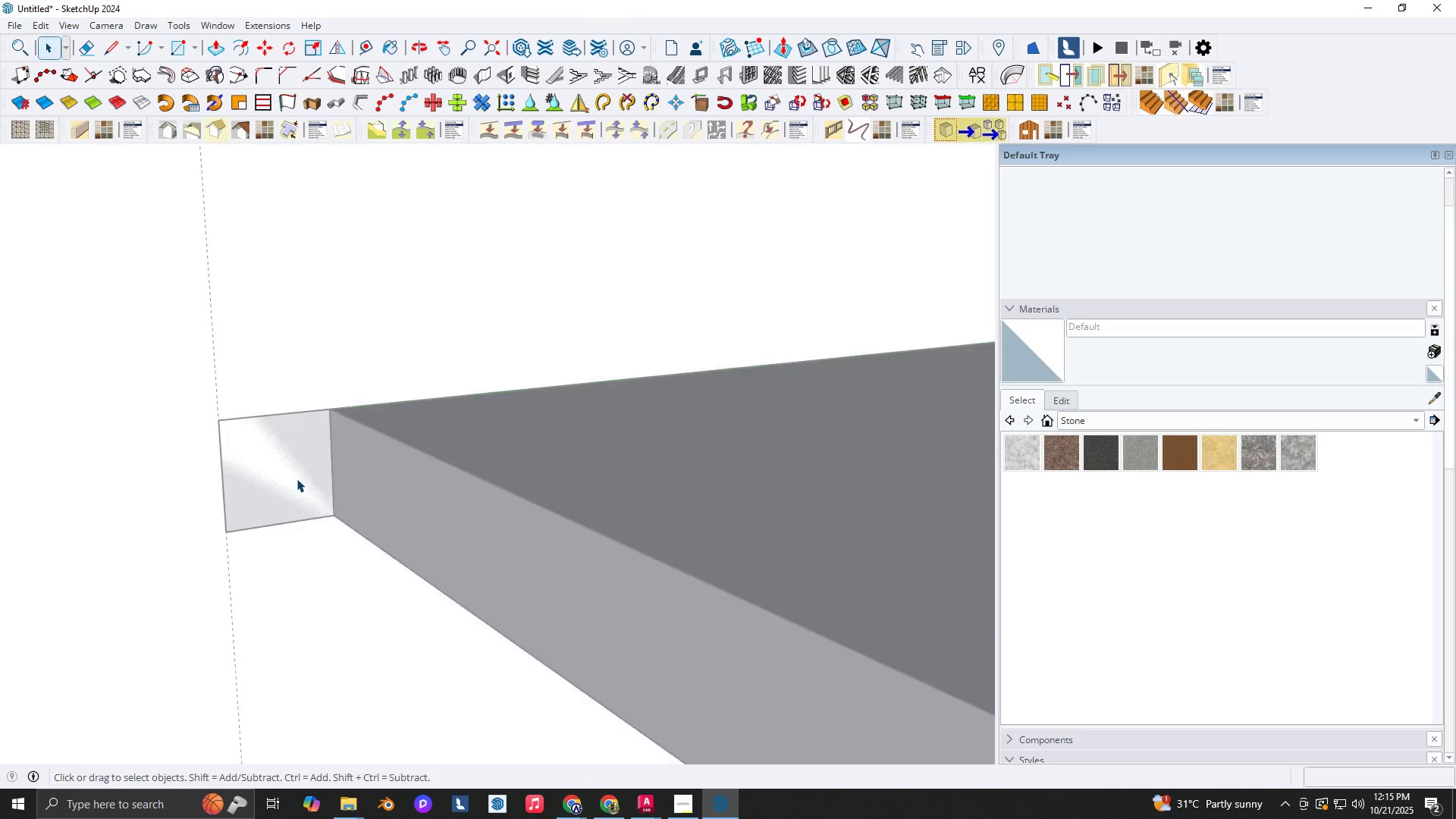 
triple_click([297, 479])
 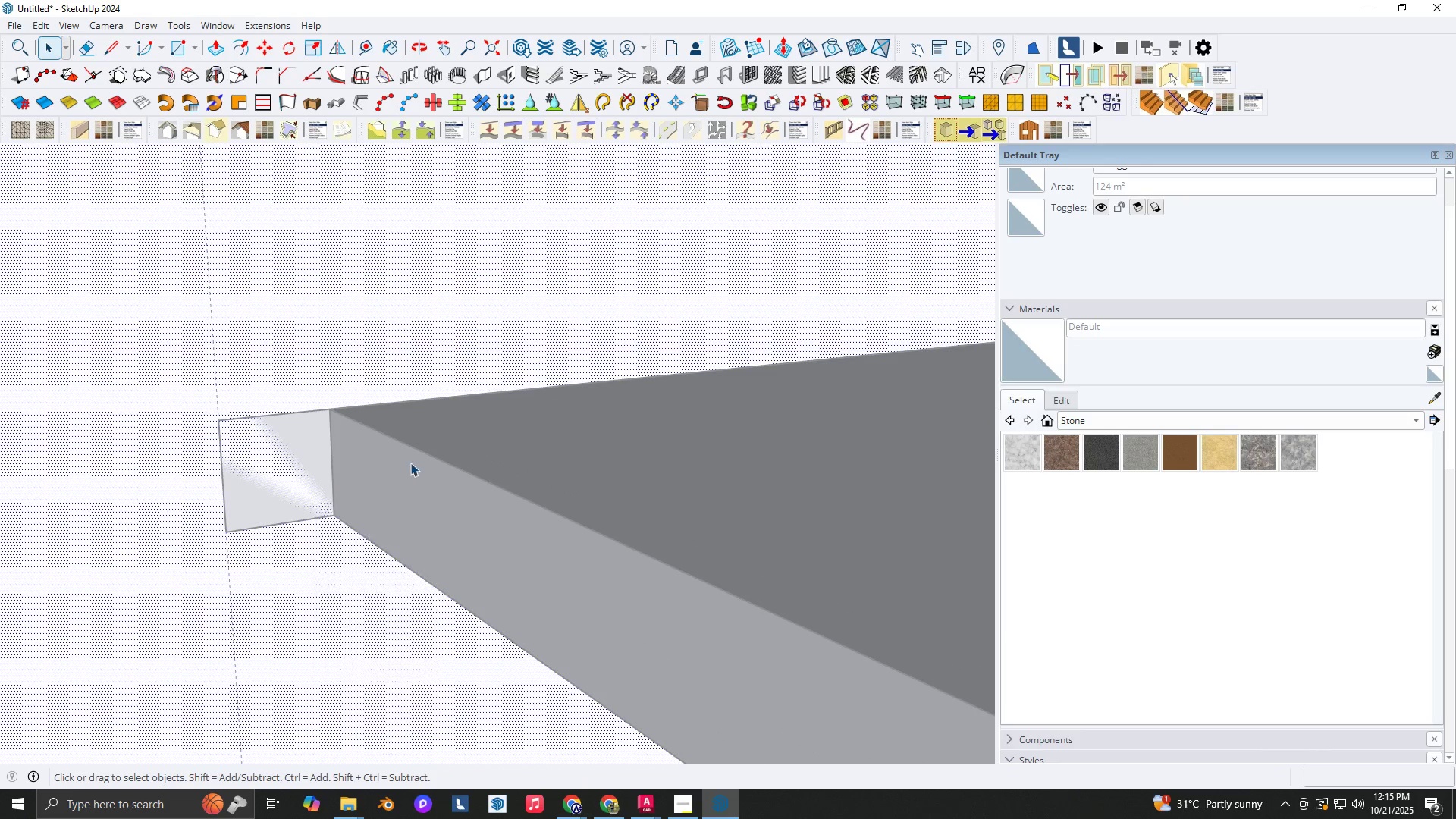 
key(Backquote)
 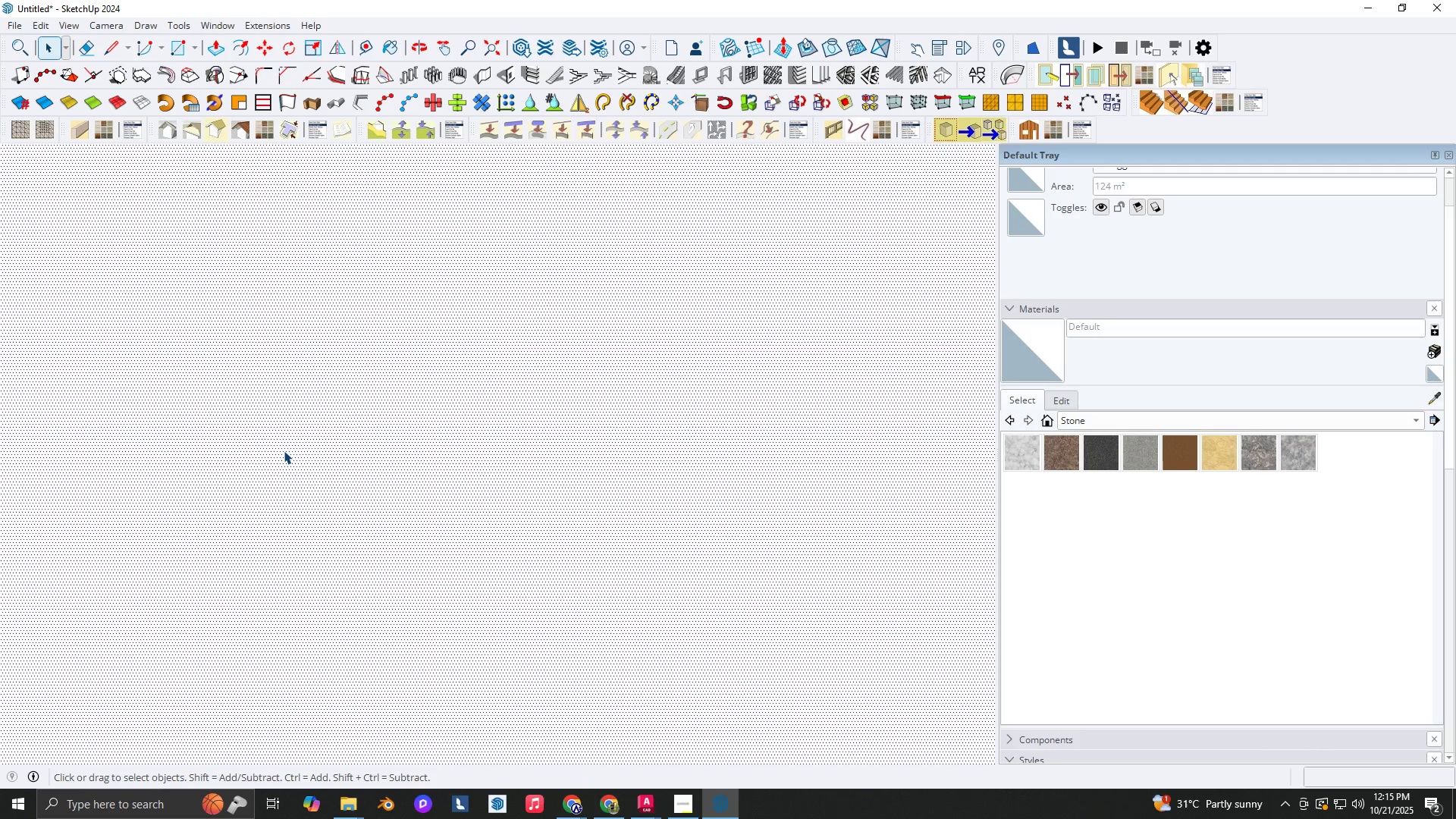 
key(Space)
 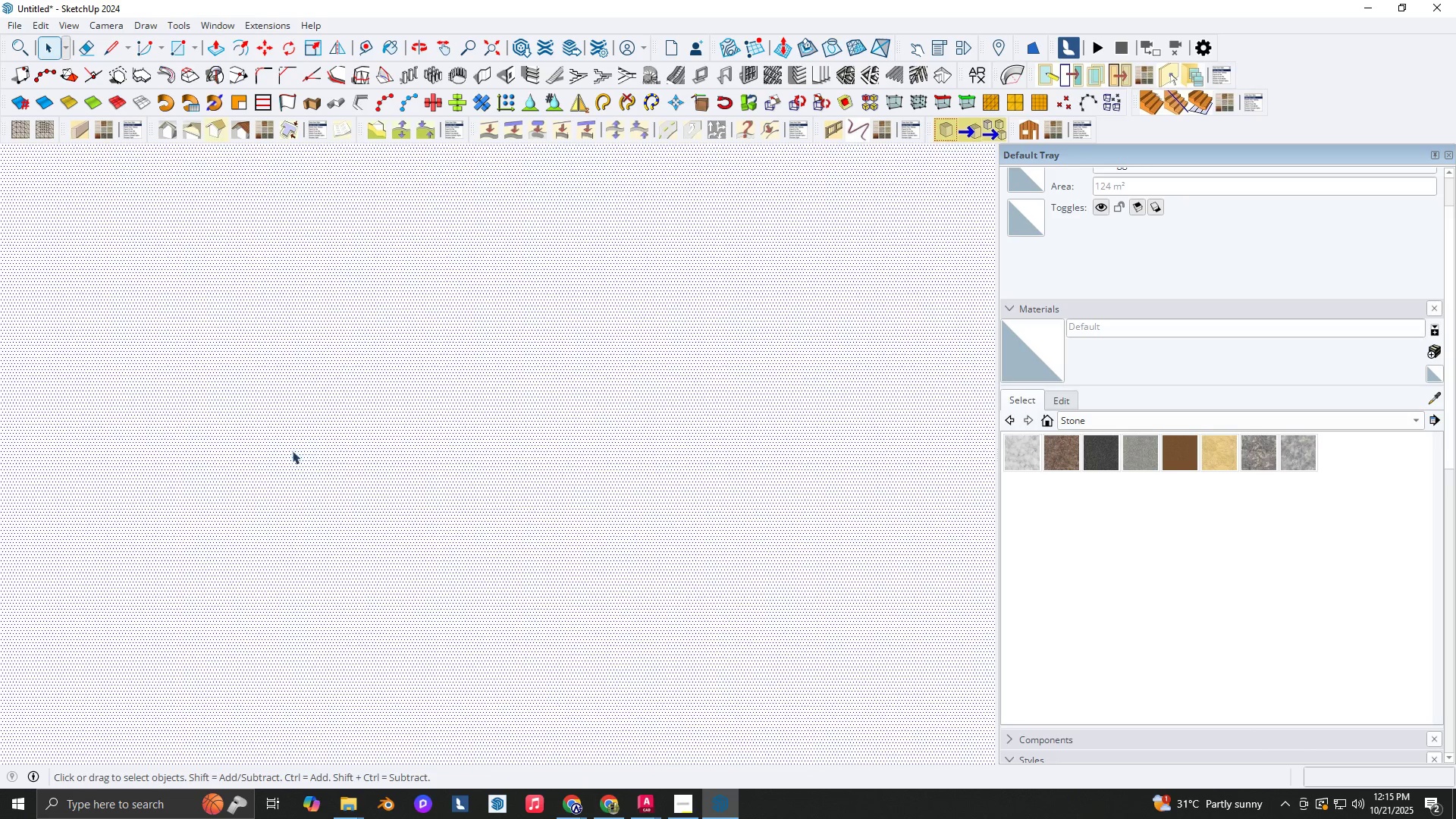 
key(Escape)
 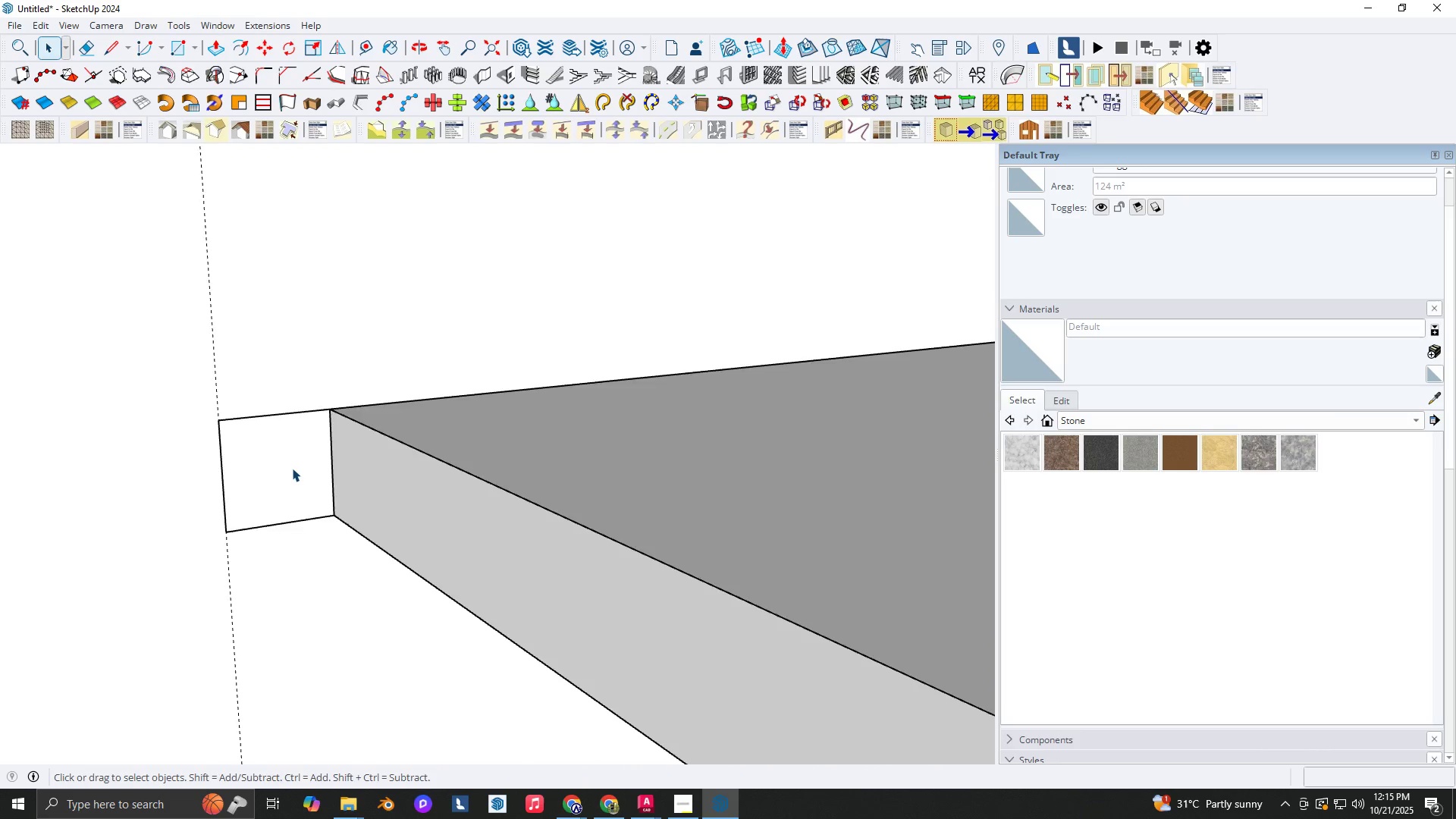 
scroll: coordinate [292, 468], scroll_direction: up, amount: 2.0
 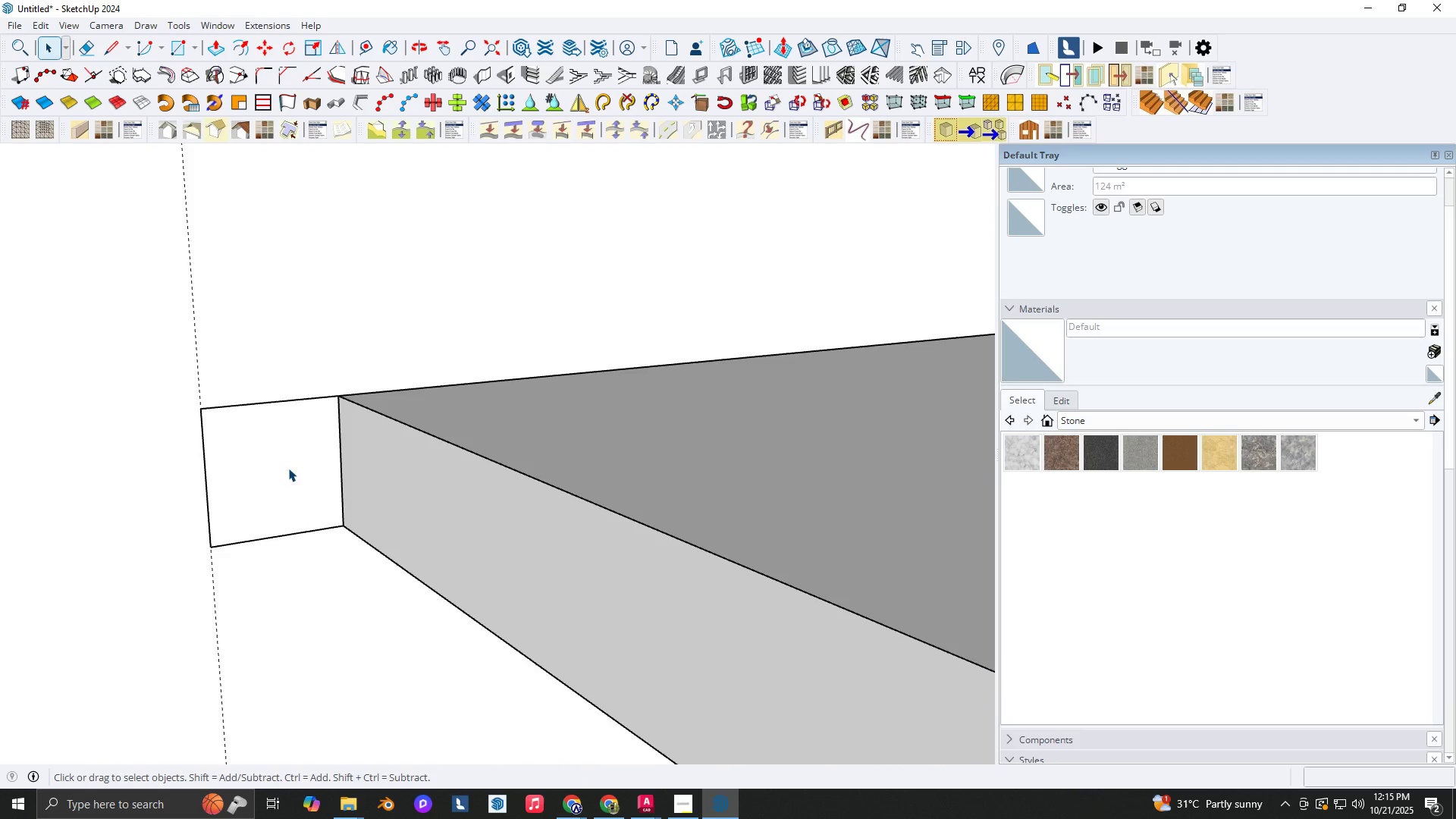 
double_click([288, 468])
 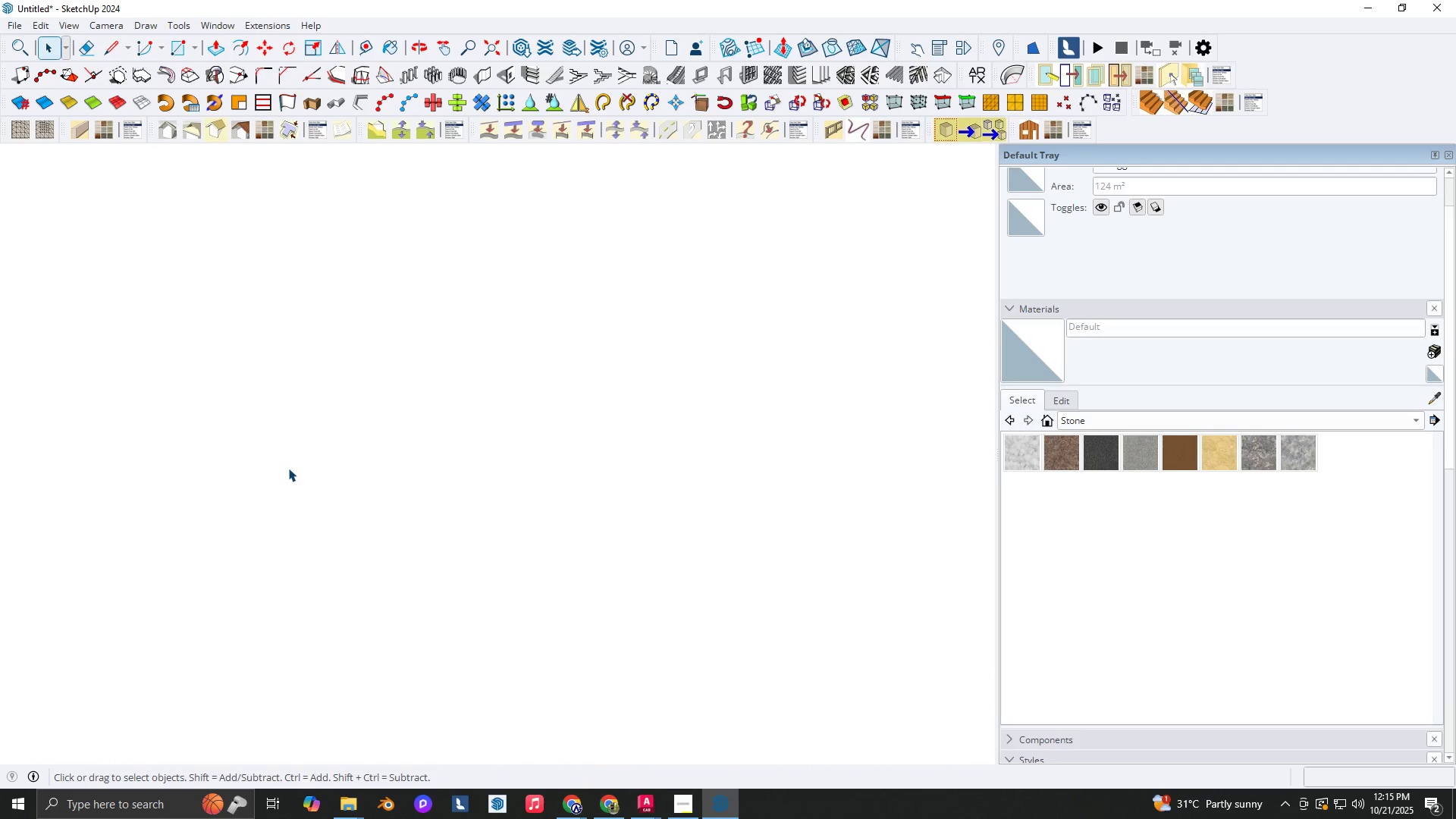 
scroll: coordinate [289, 471], scroll_direction: down, amount: 7.0
 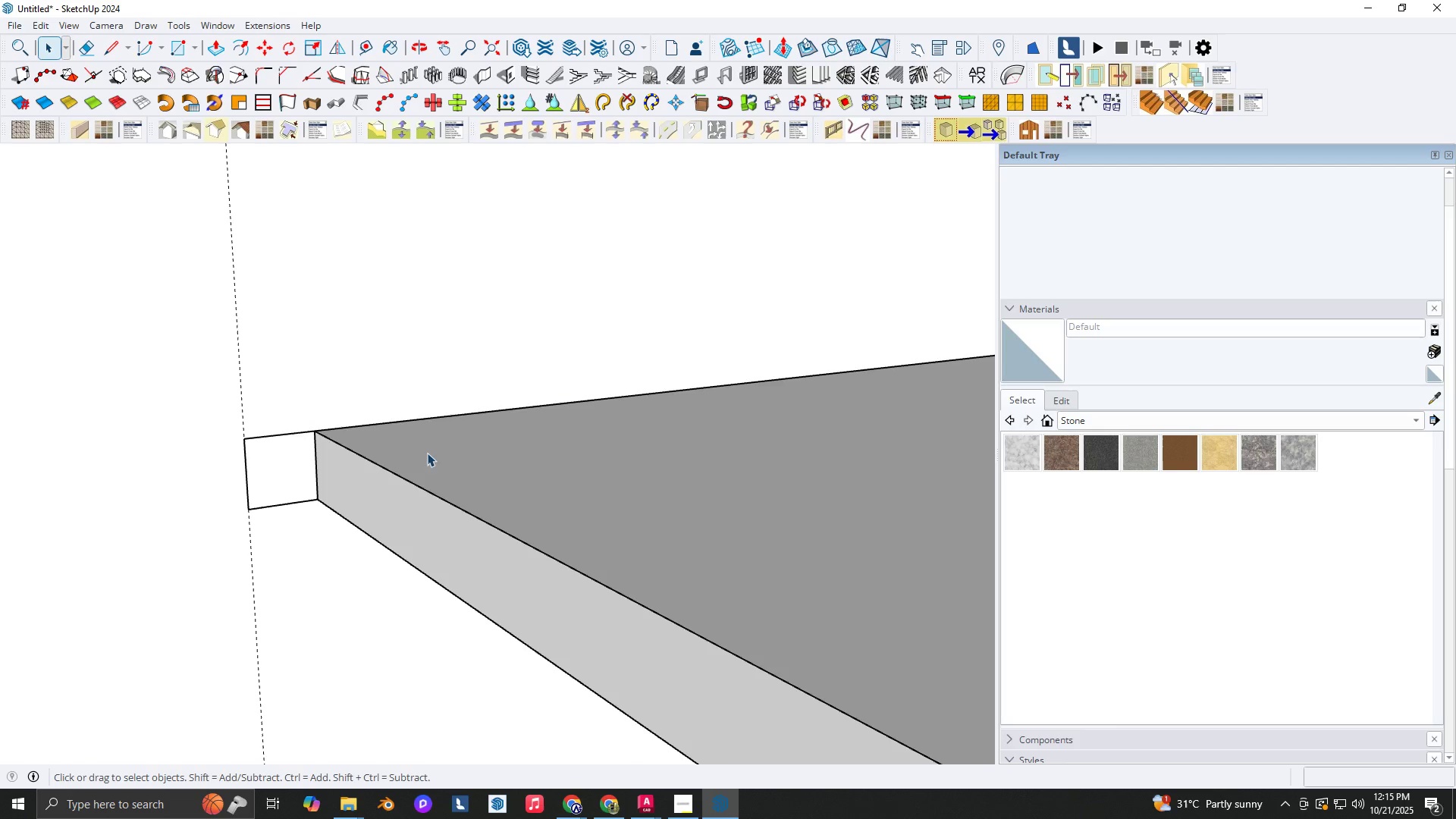 
key(Backquote)
 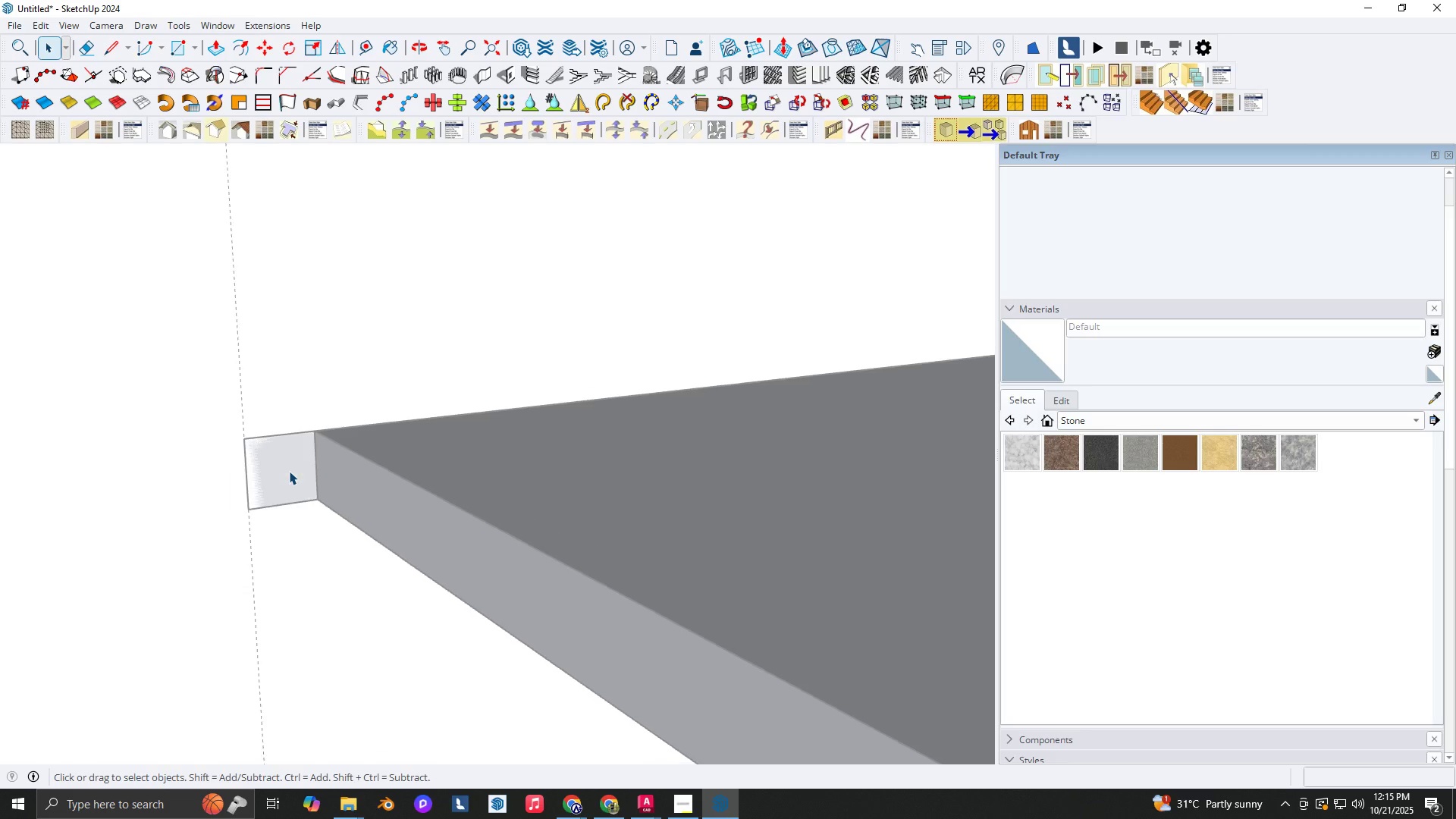 
key(Space)
 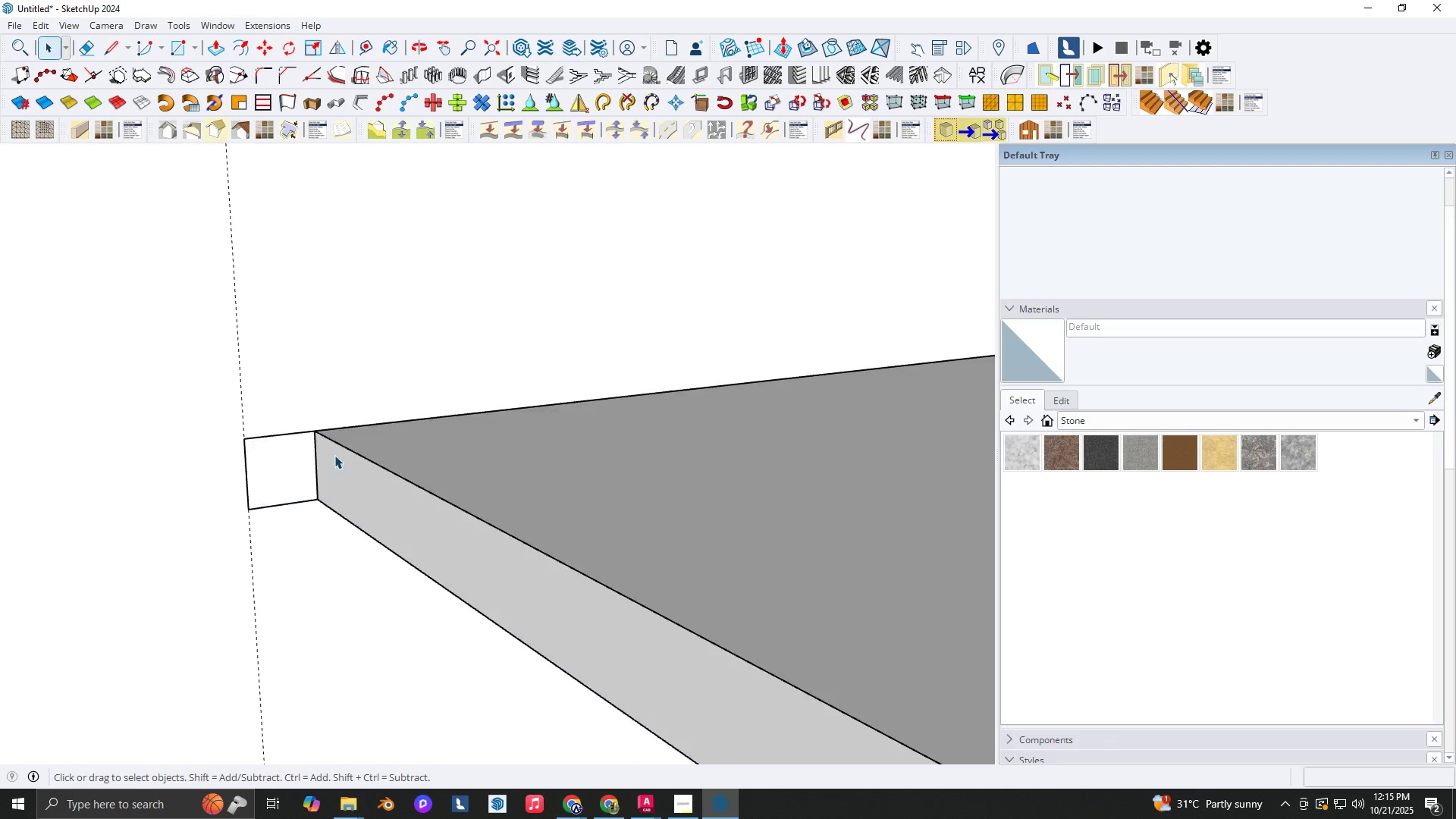 
key(Escape)
 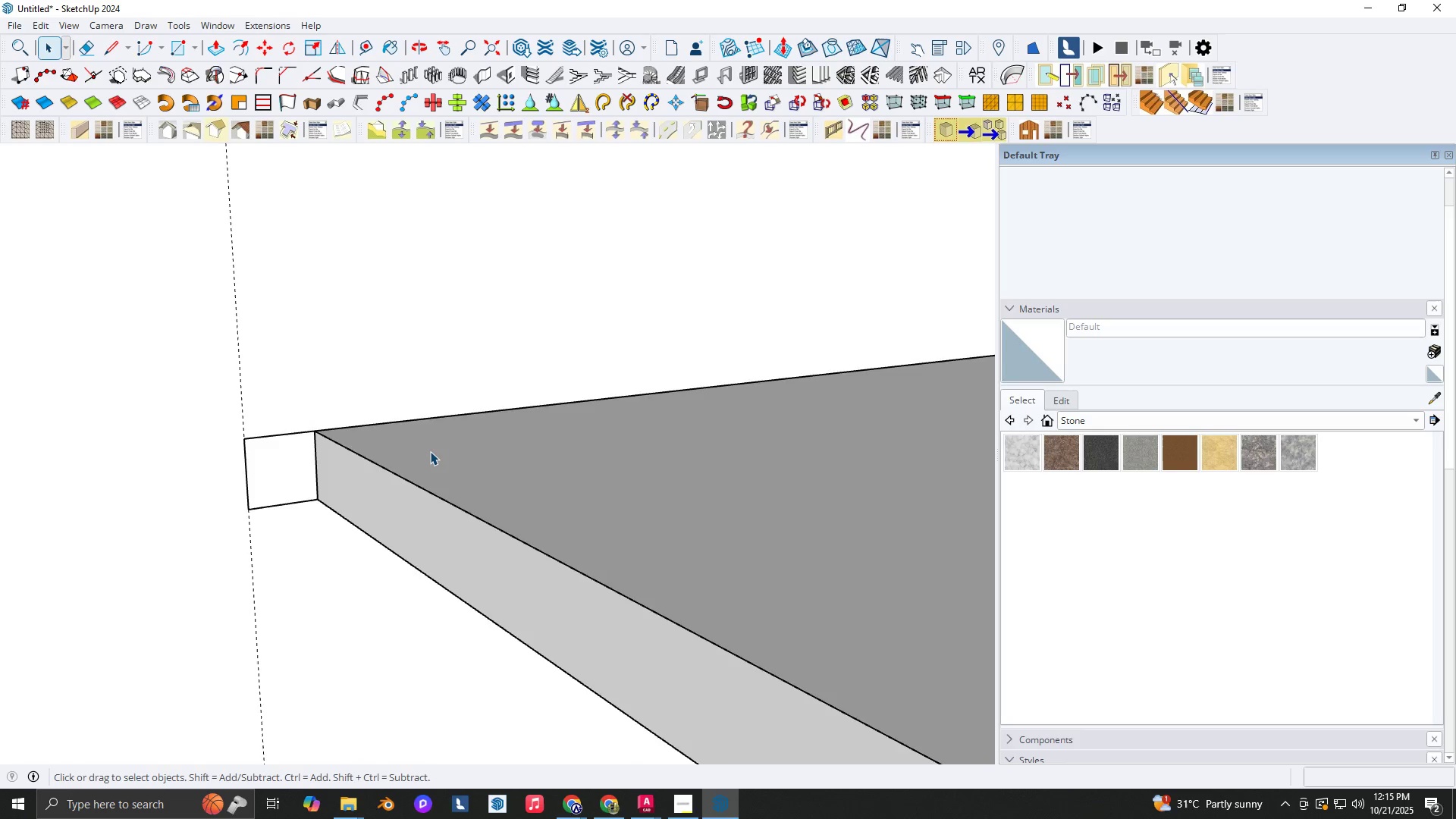 
double_click([430, 451])
 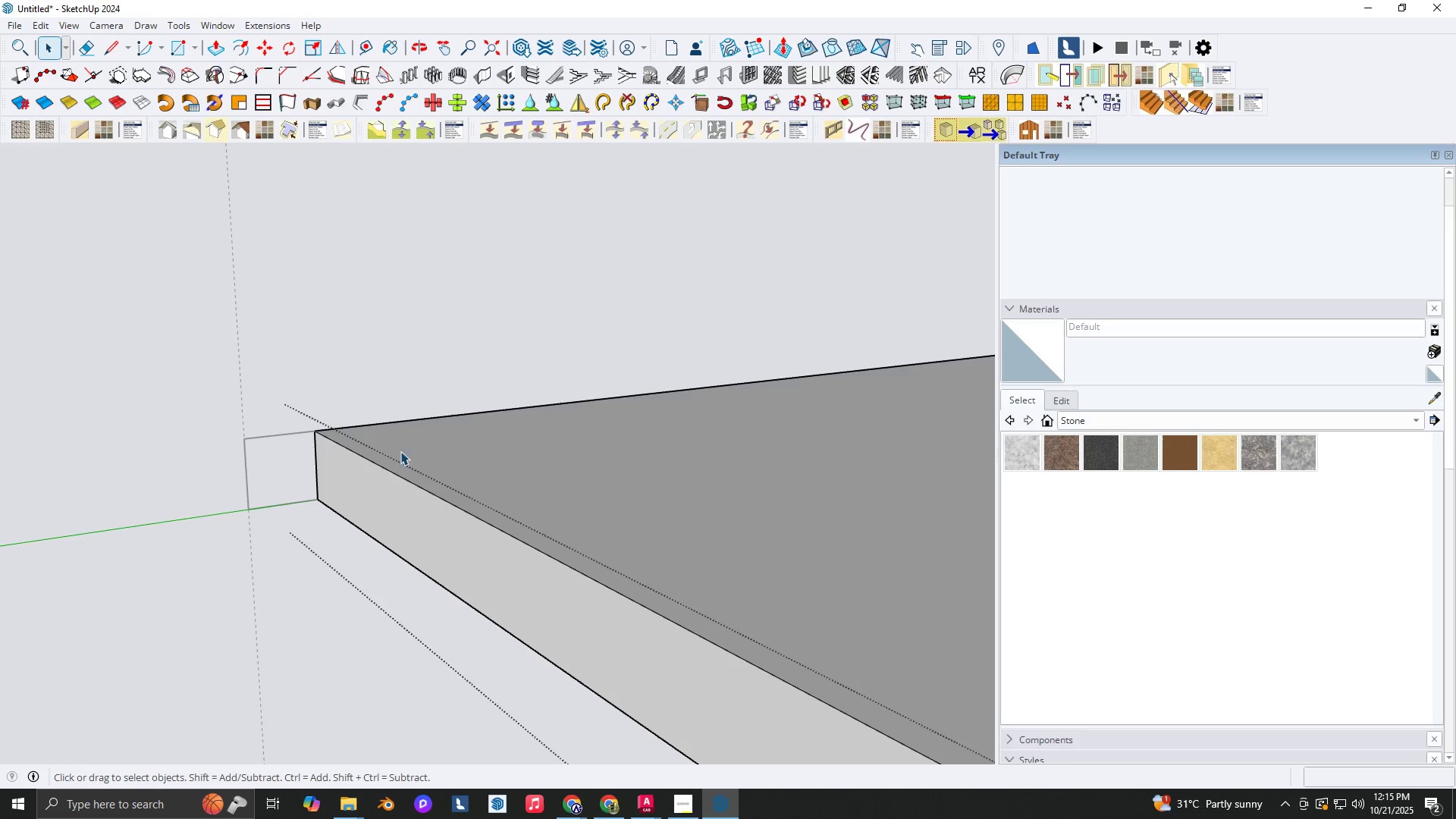 
key(Backquote)
 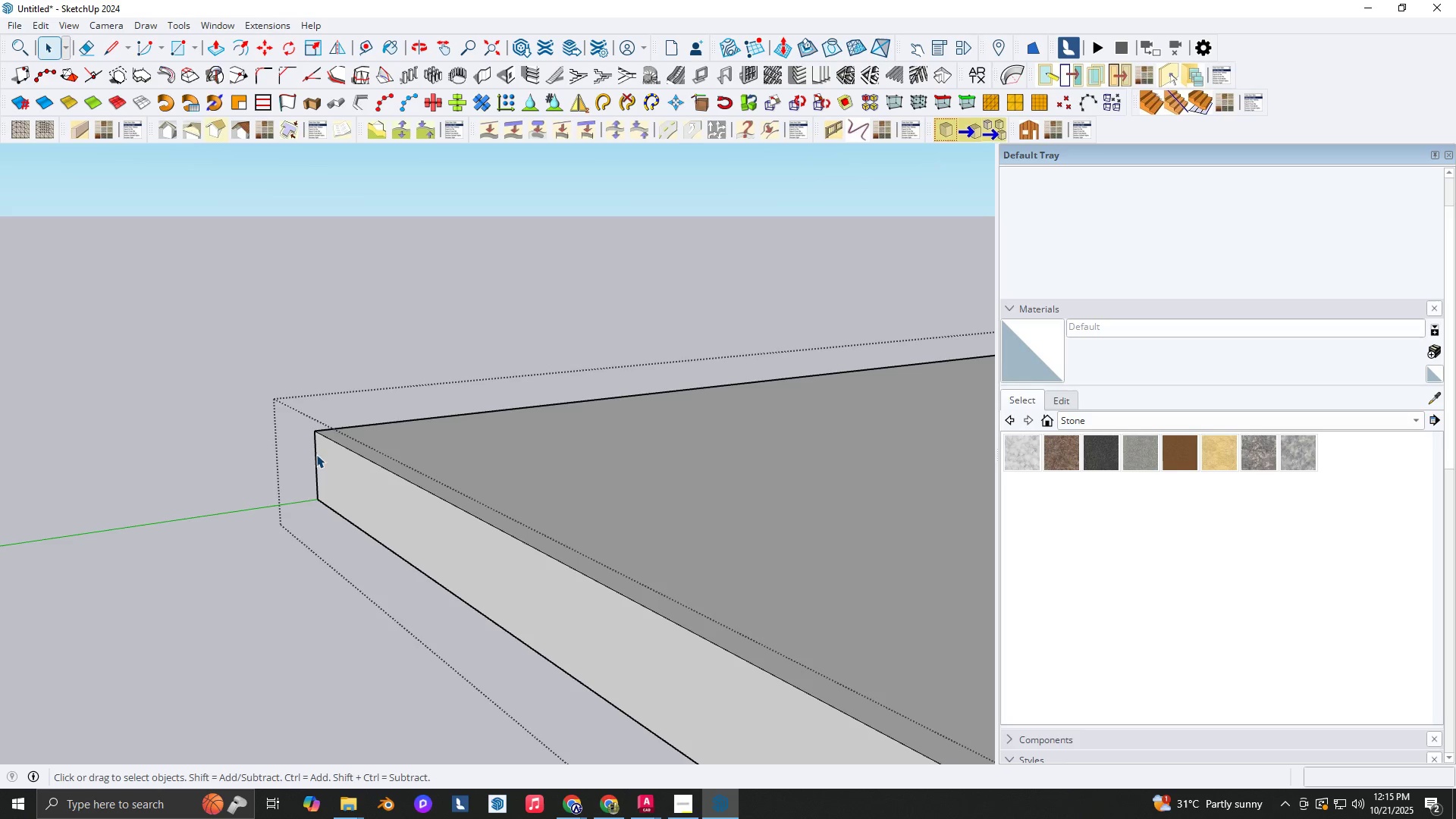 
key(Space)
 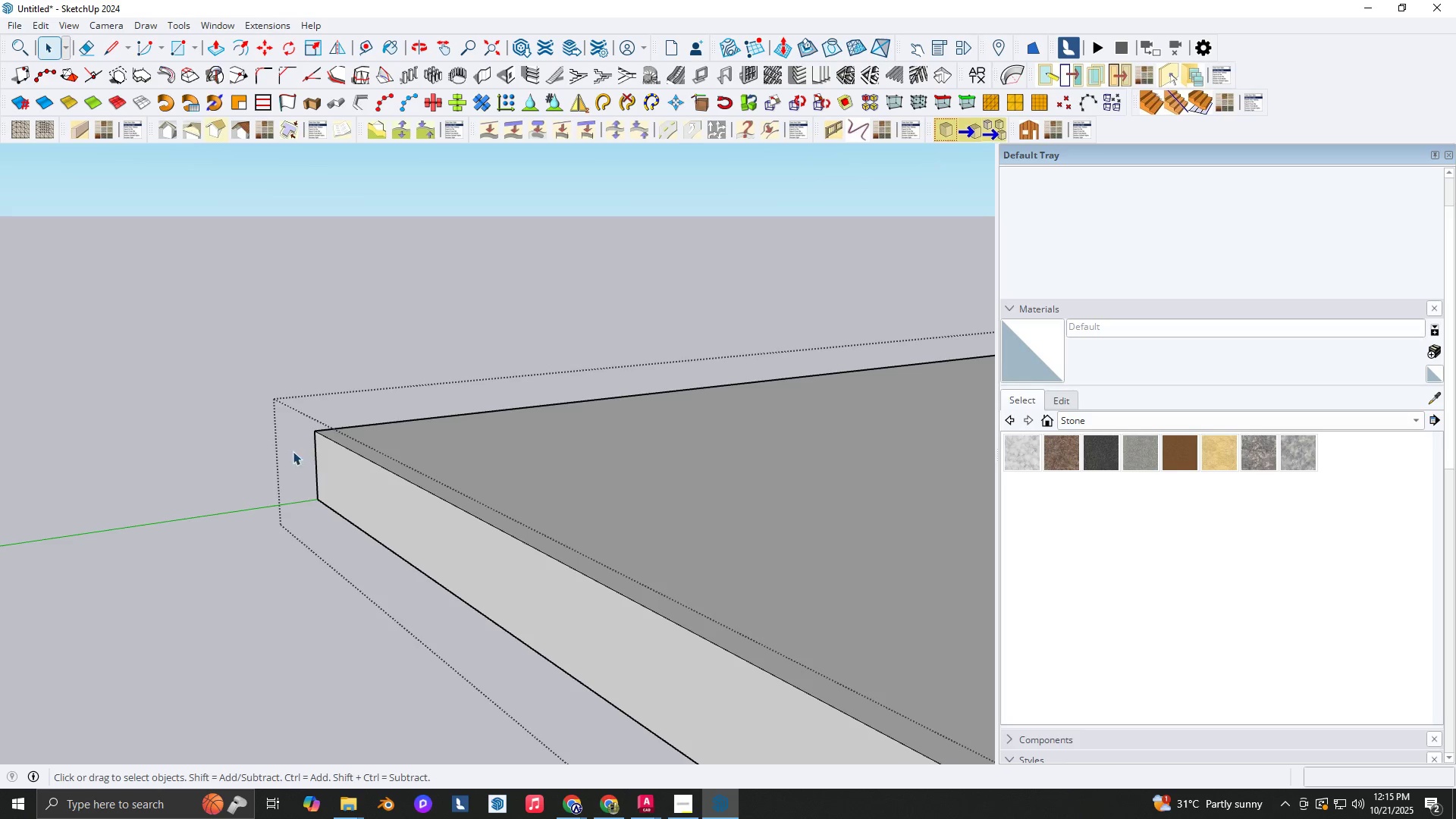 
key(Escape)
 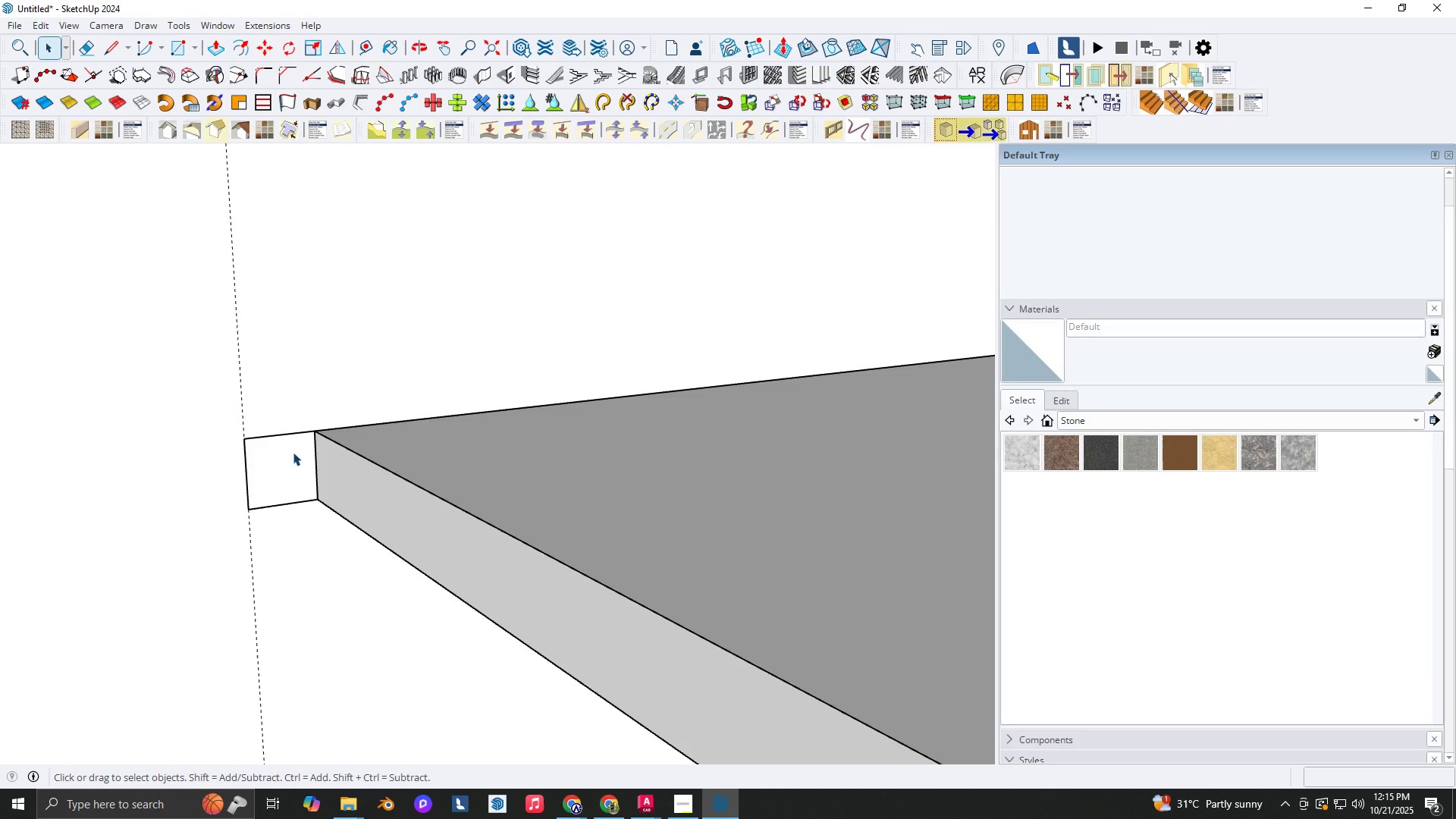 
scroll: coordinate [287, 443], scroll_direction: up, amount: 3.0
 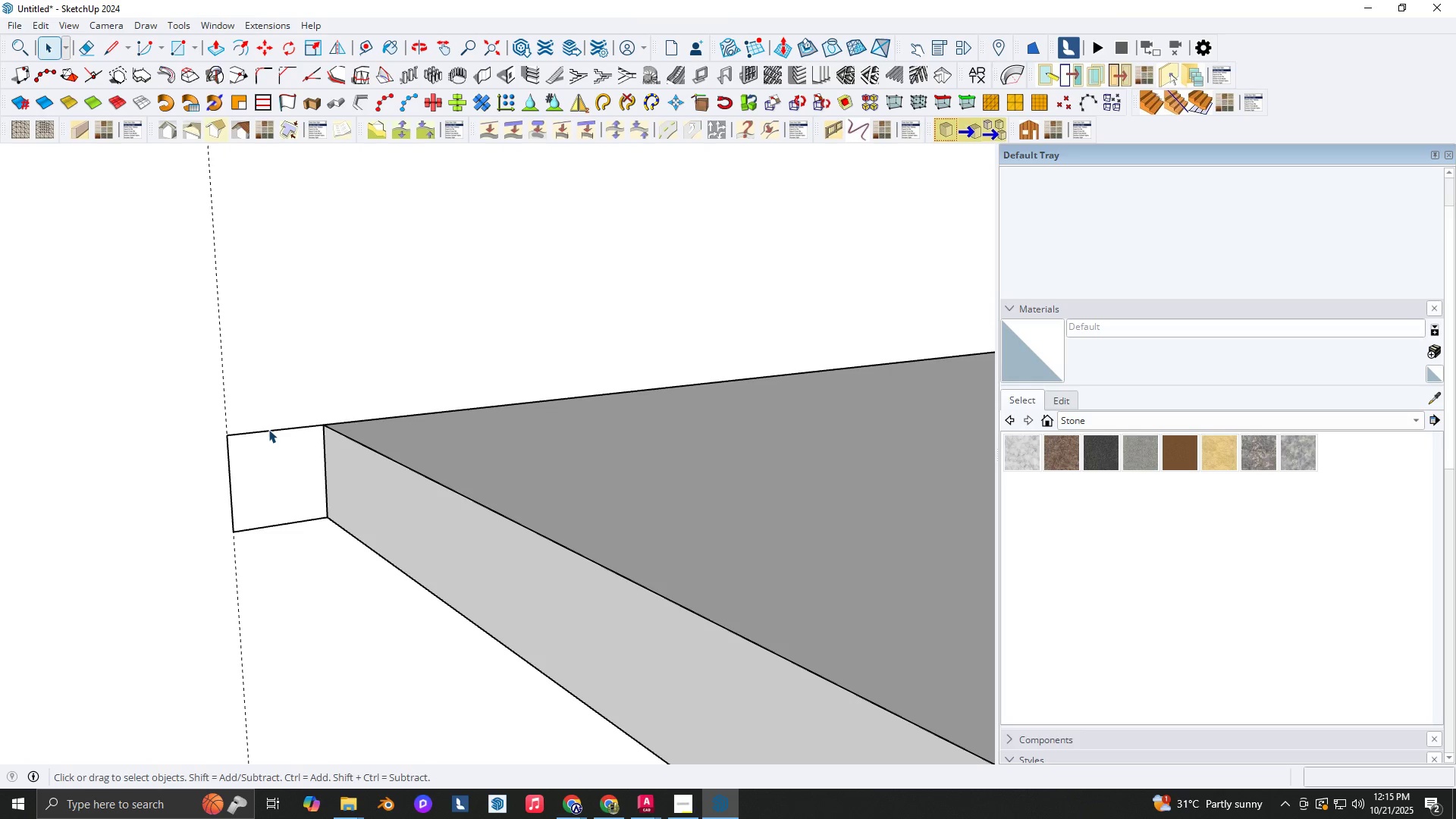 
right_click([268, 429])
 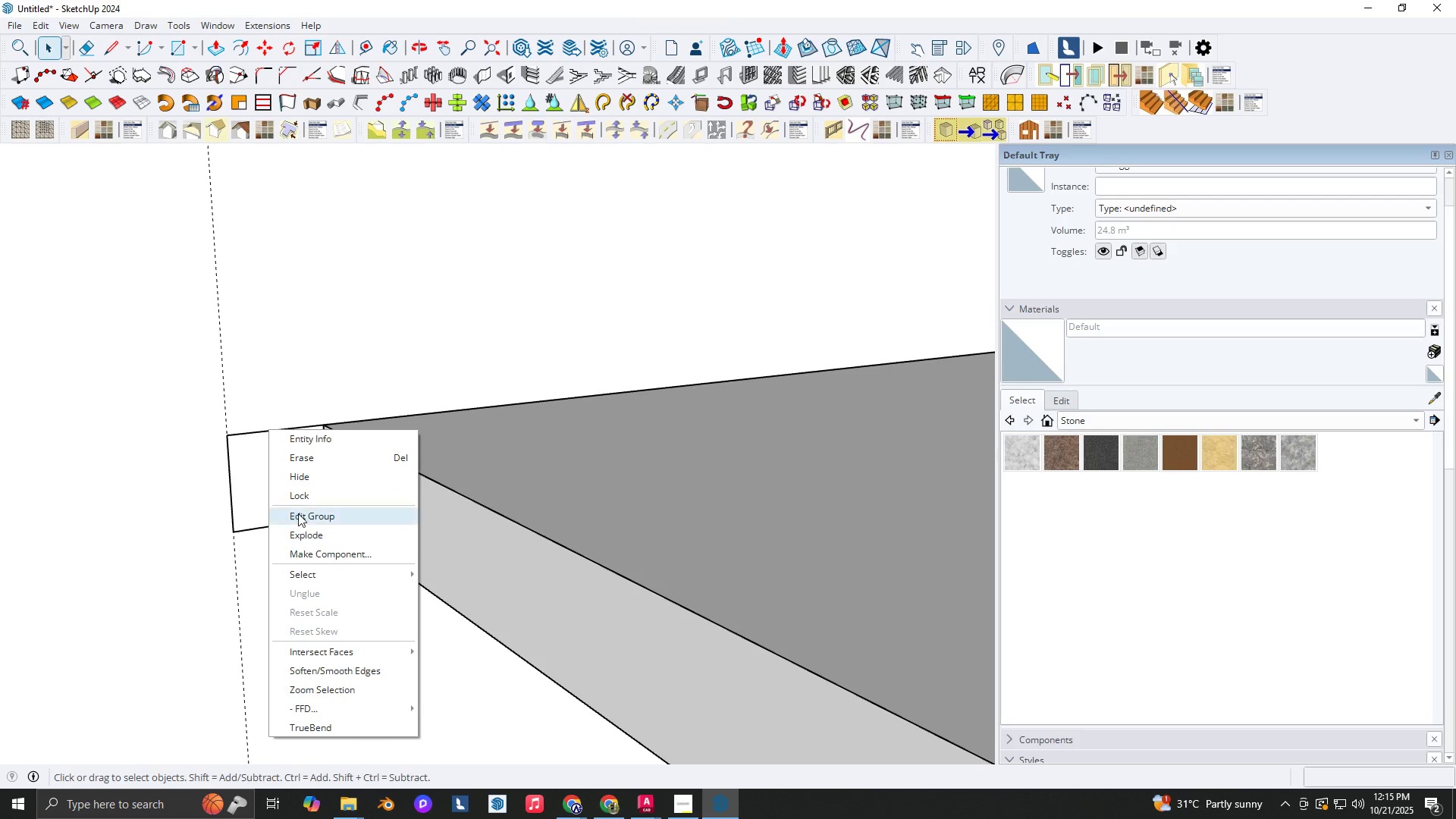 
left_click([299, 515])
 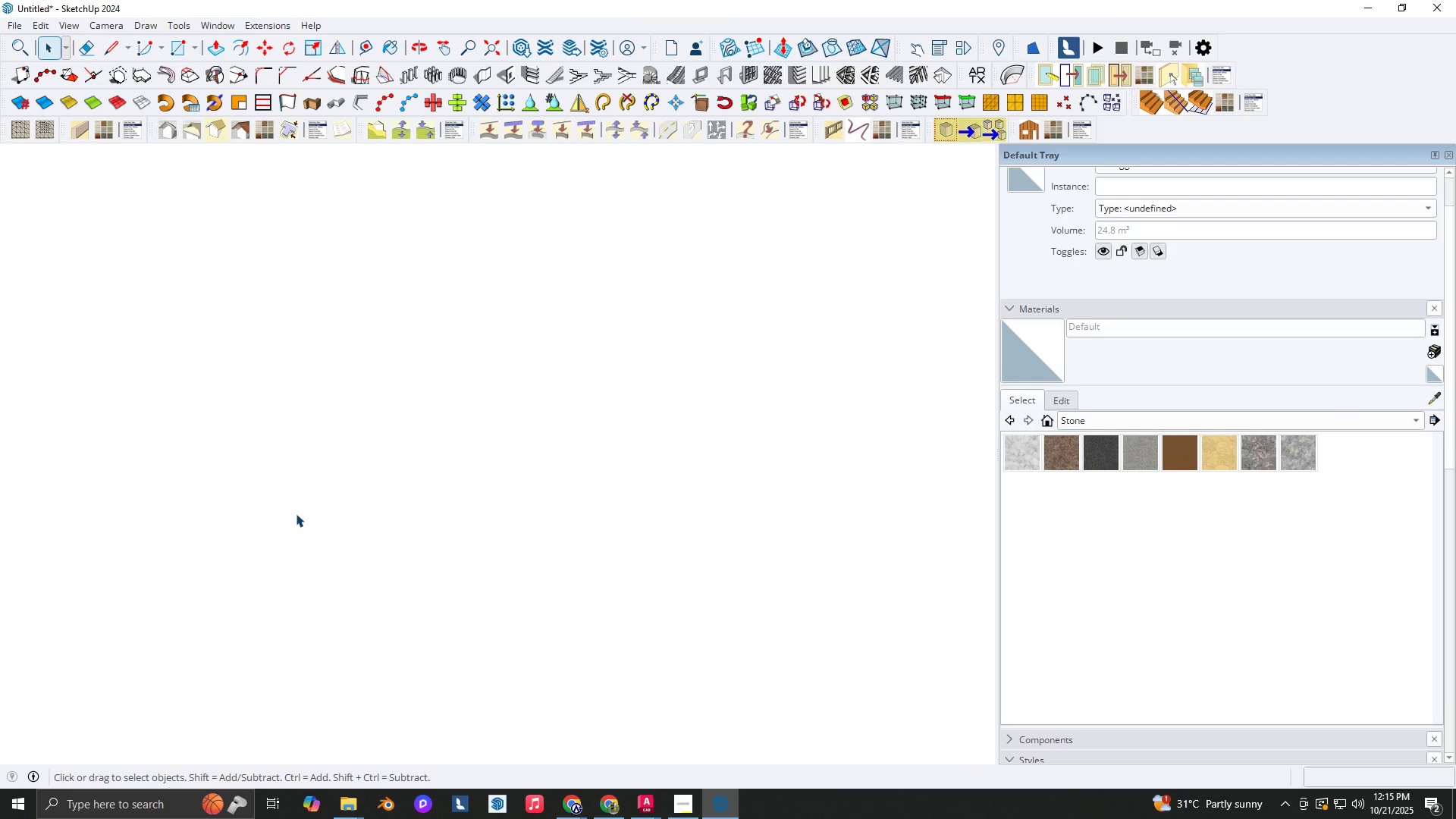 
key(Backquote)
 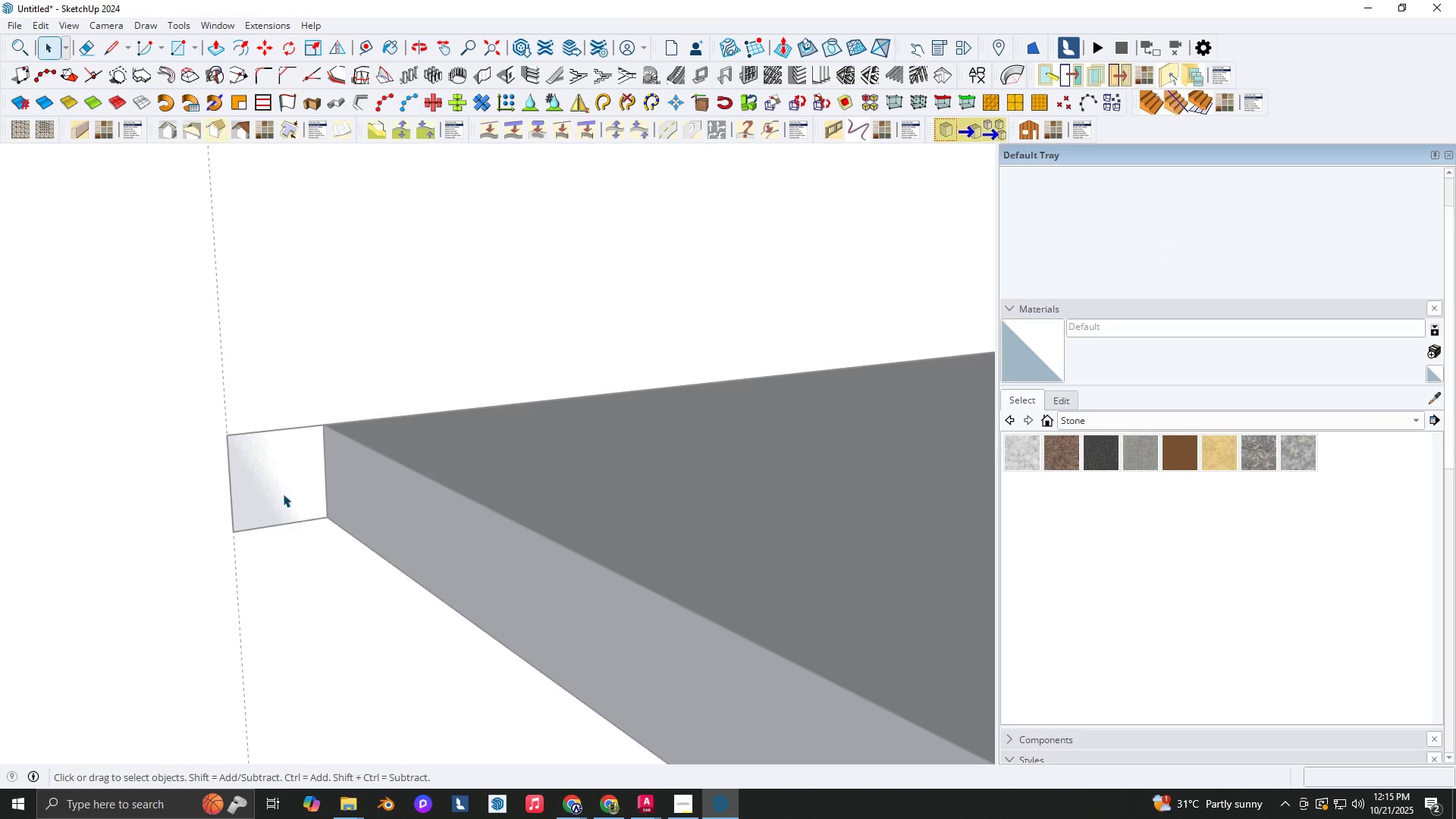 
key(Backquote)
 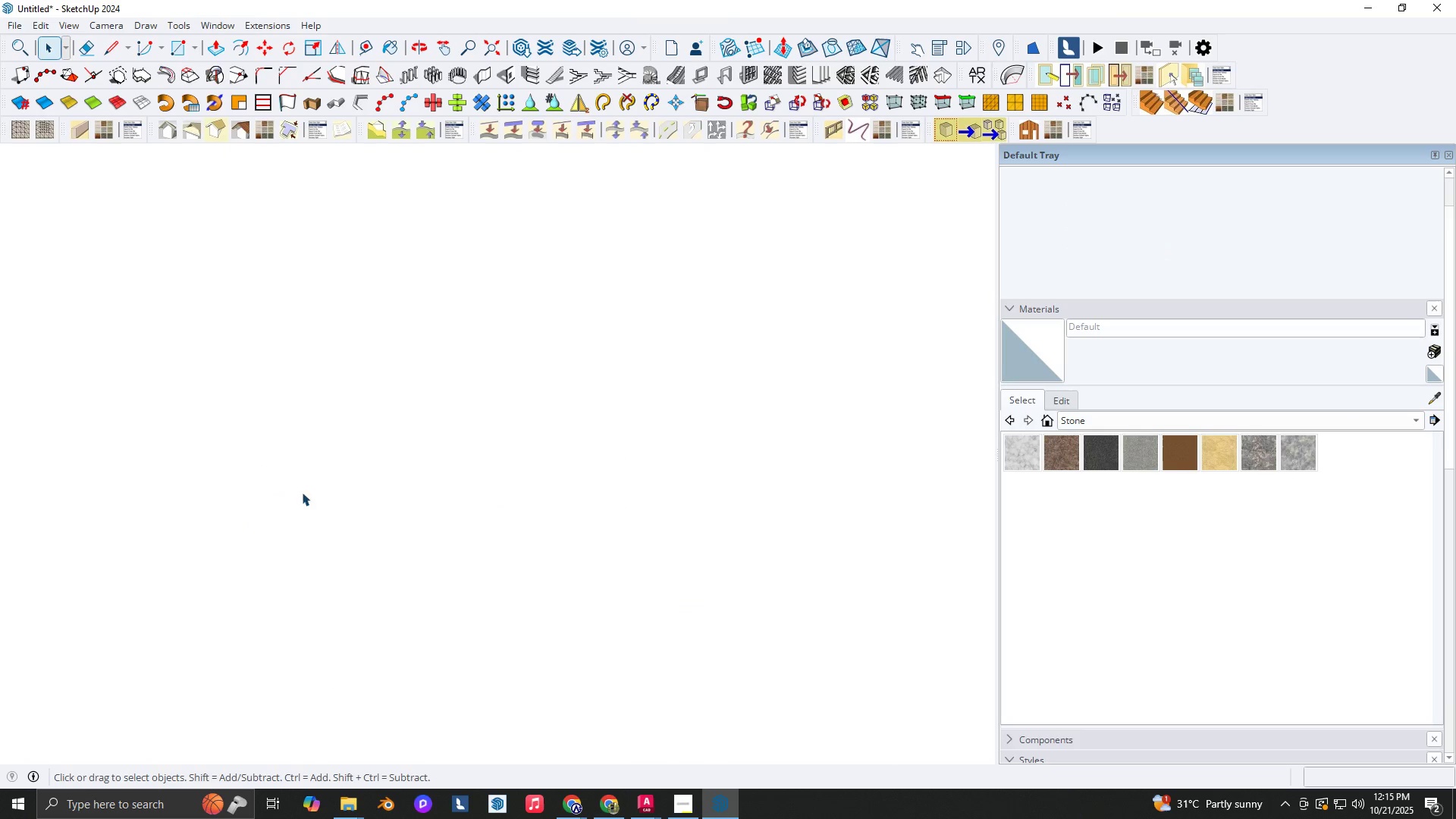 
key(Space)
 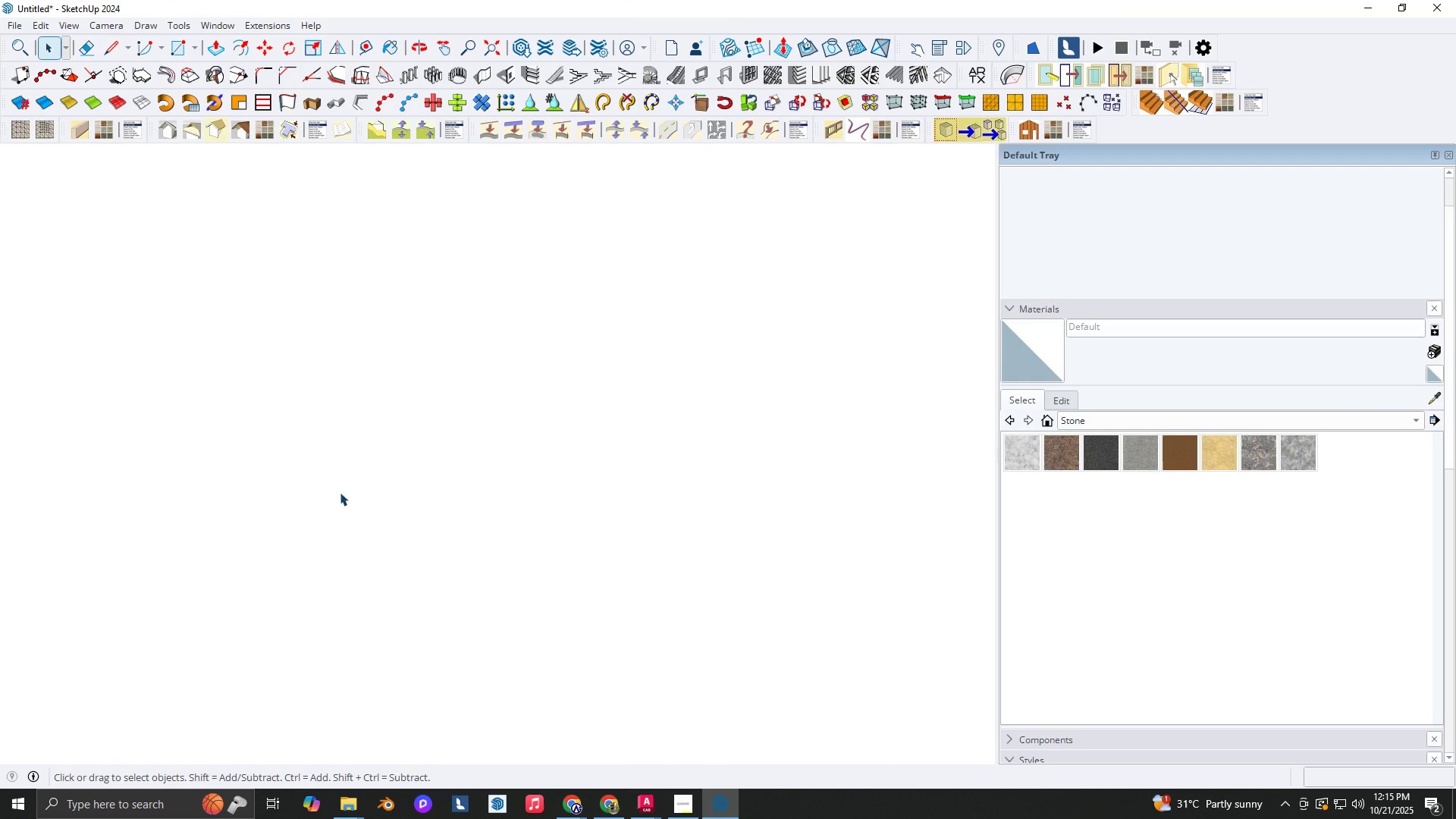 
key(Escape)
 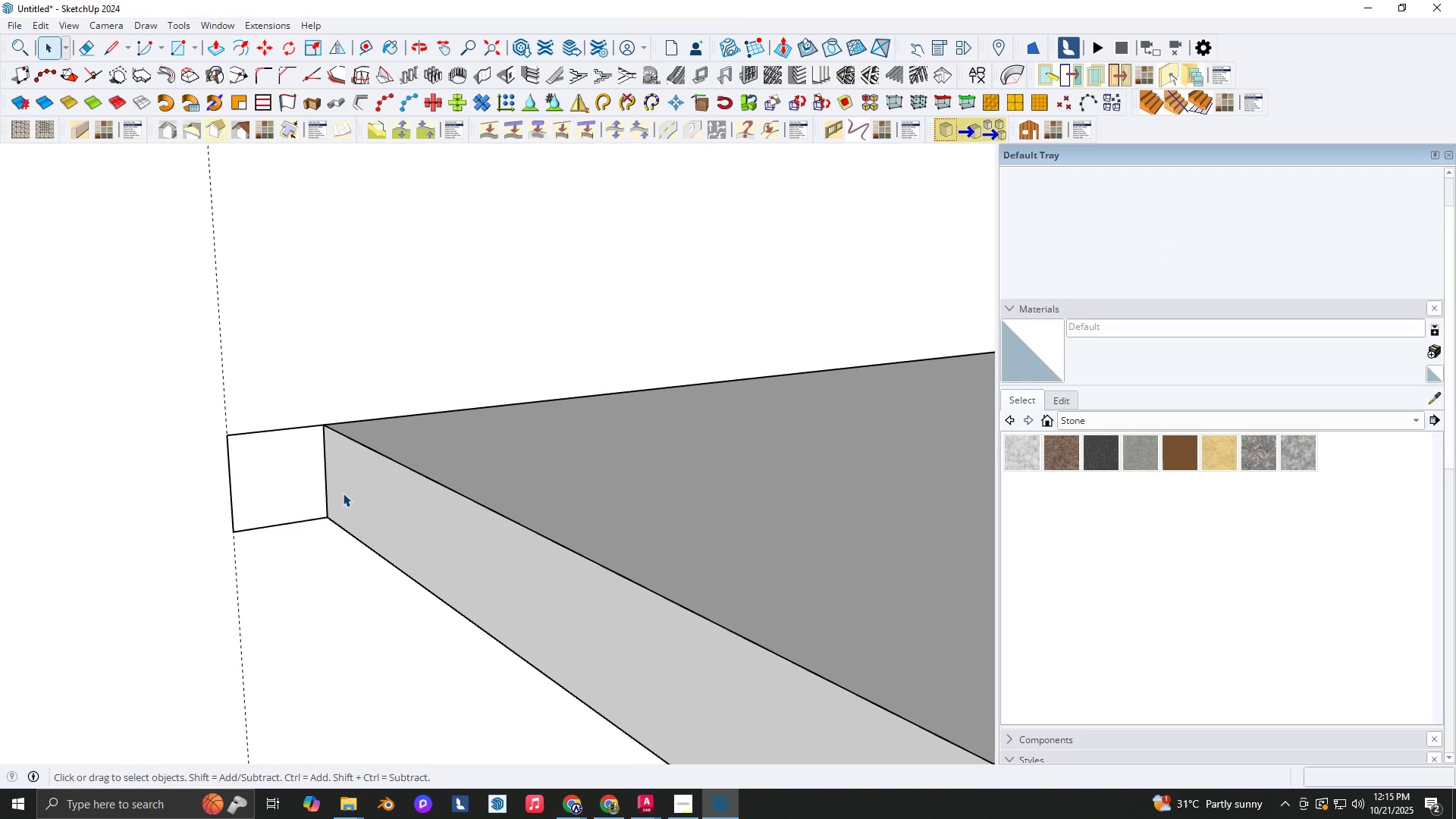 
left_click([343, 493])
 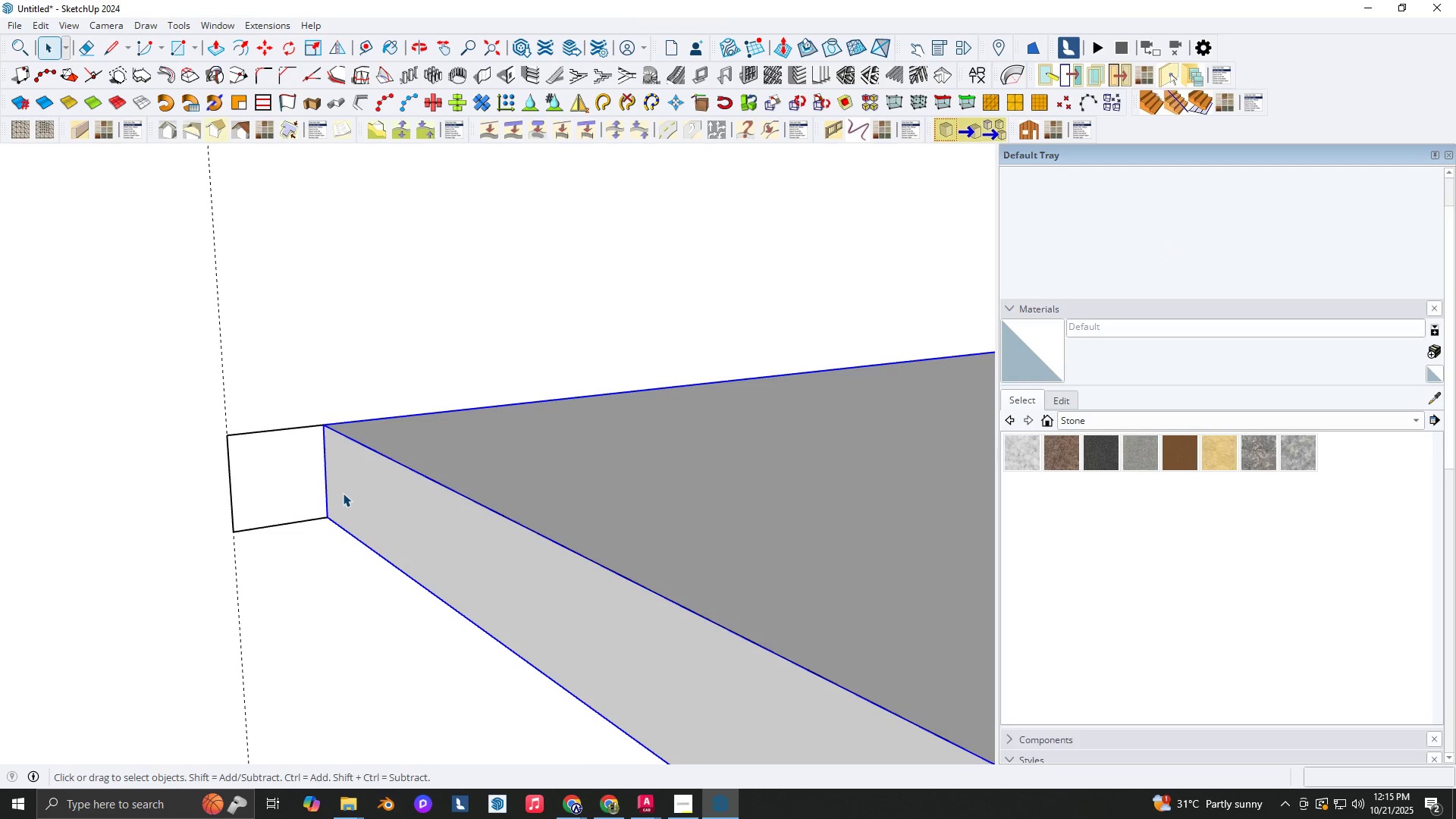 
key(Backquote)
 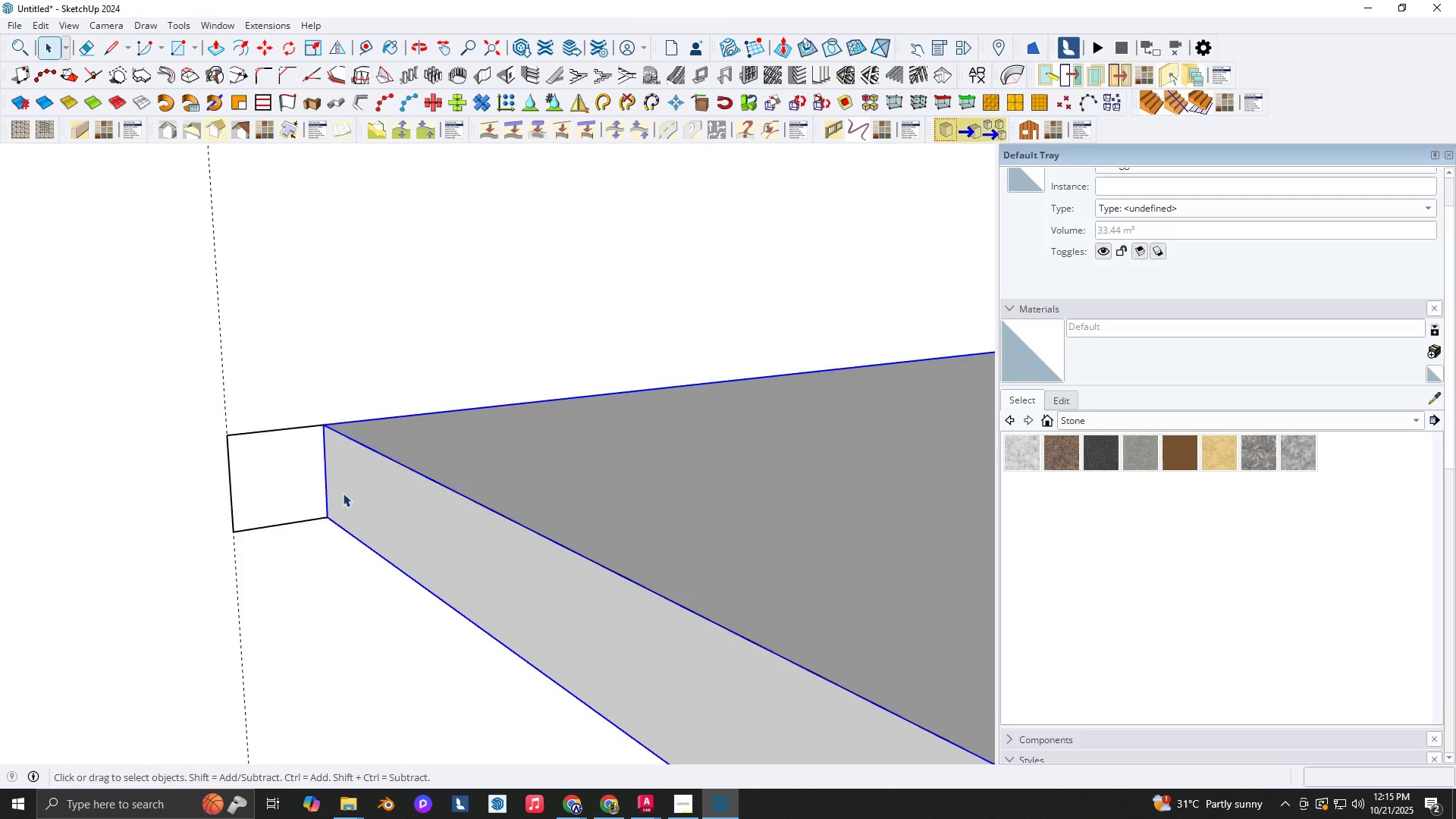 
scroll: coordinate [347, 491], scroll_direction: down, amount: 3.0
 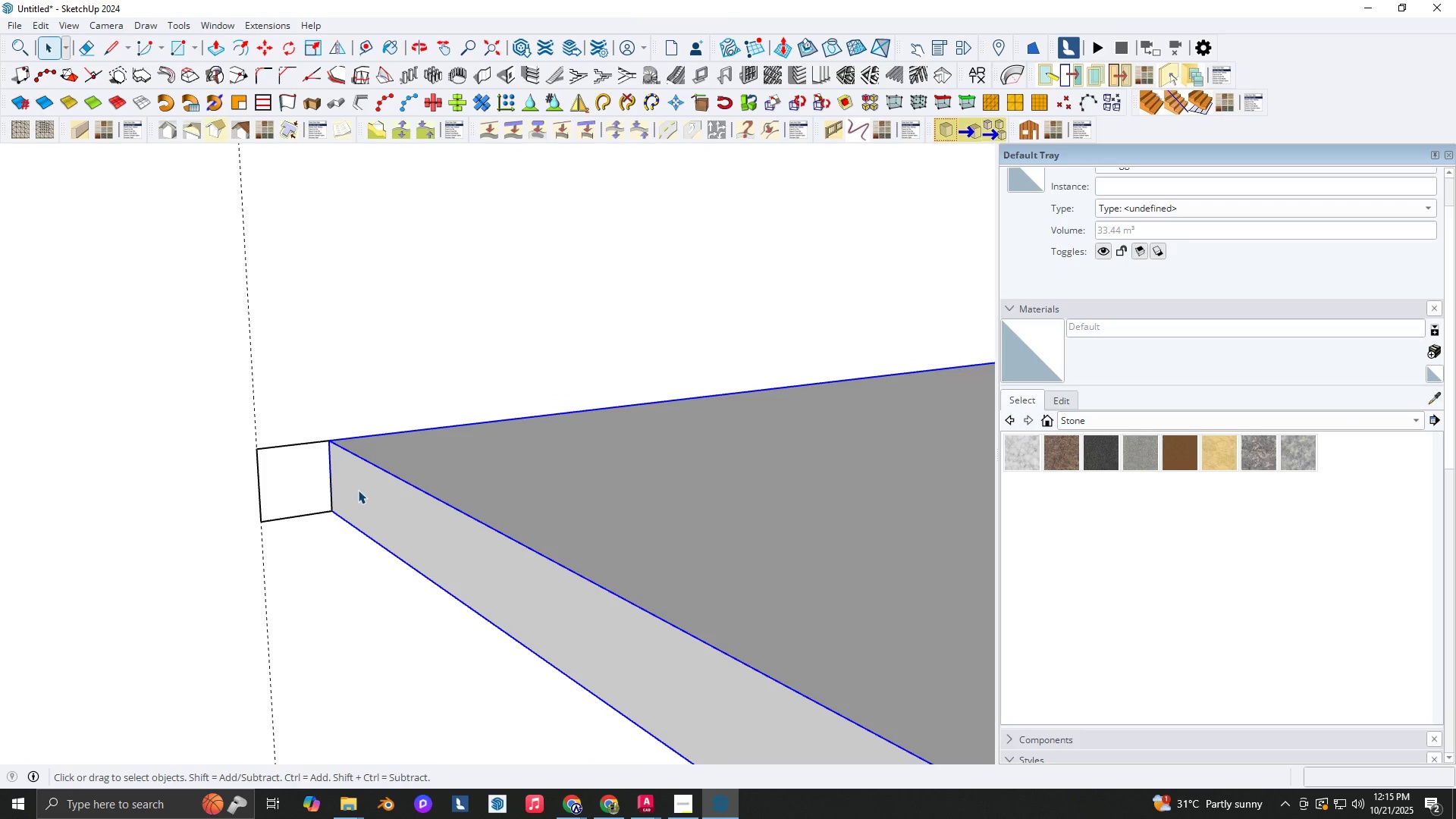 
key(M)
 